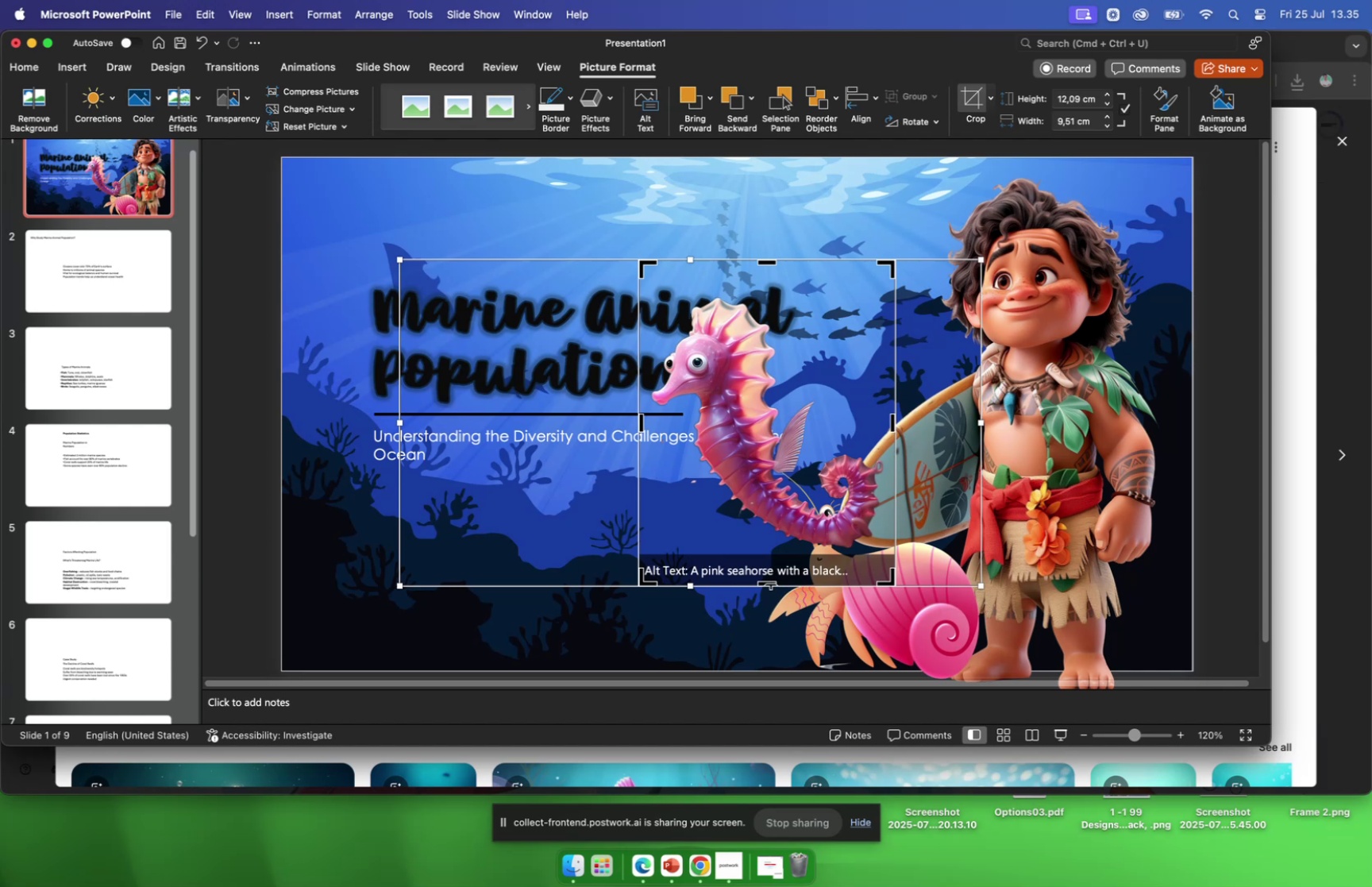 
left_click_drag(start_coordinate=[769, 582], to_coordinate=[773, 553])
 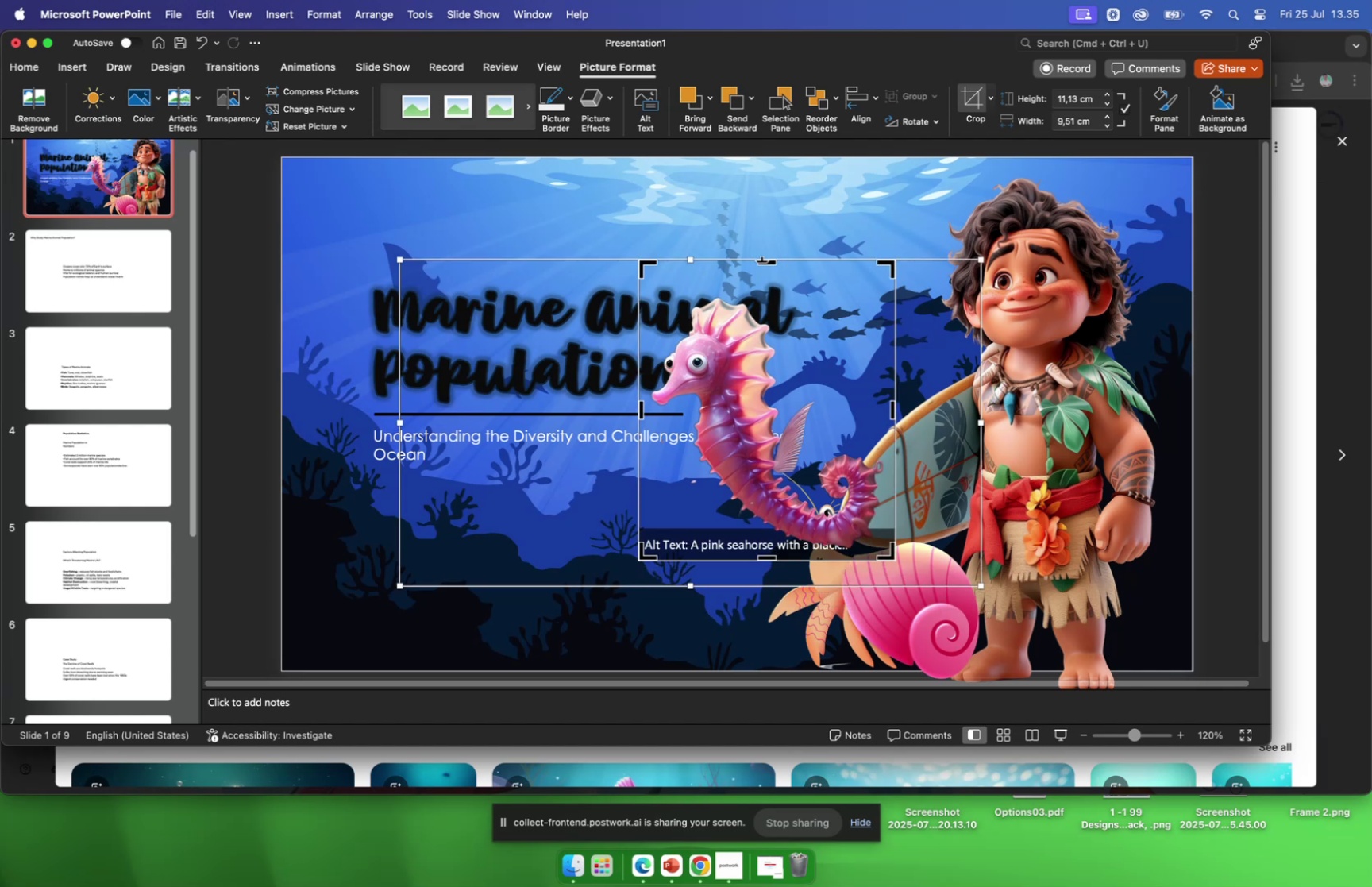 
left_click_drag(start_coordinate=[761, 264], to_coordinate=[753, 291])
 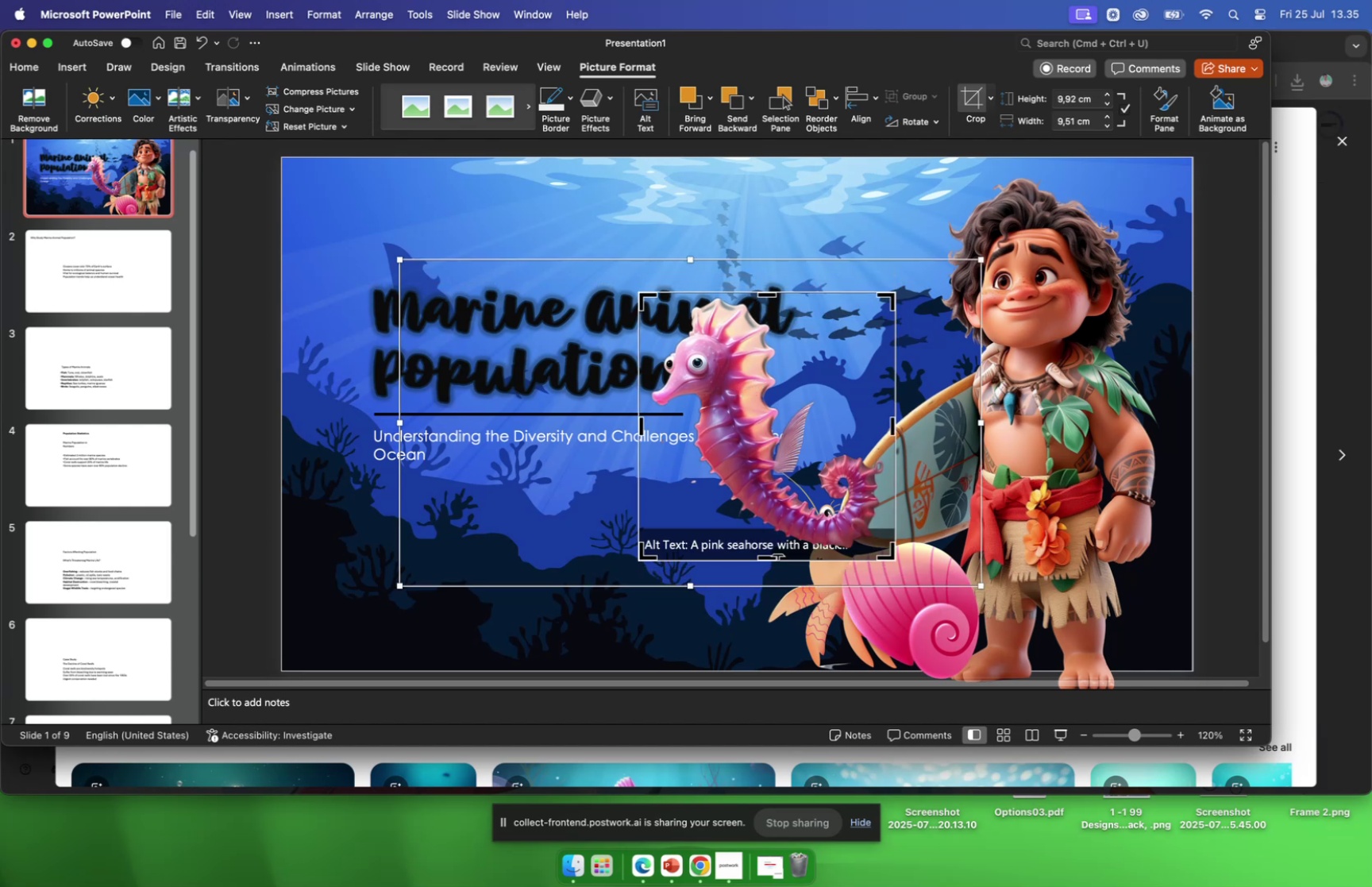 
left_click([620, 638])
 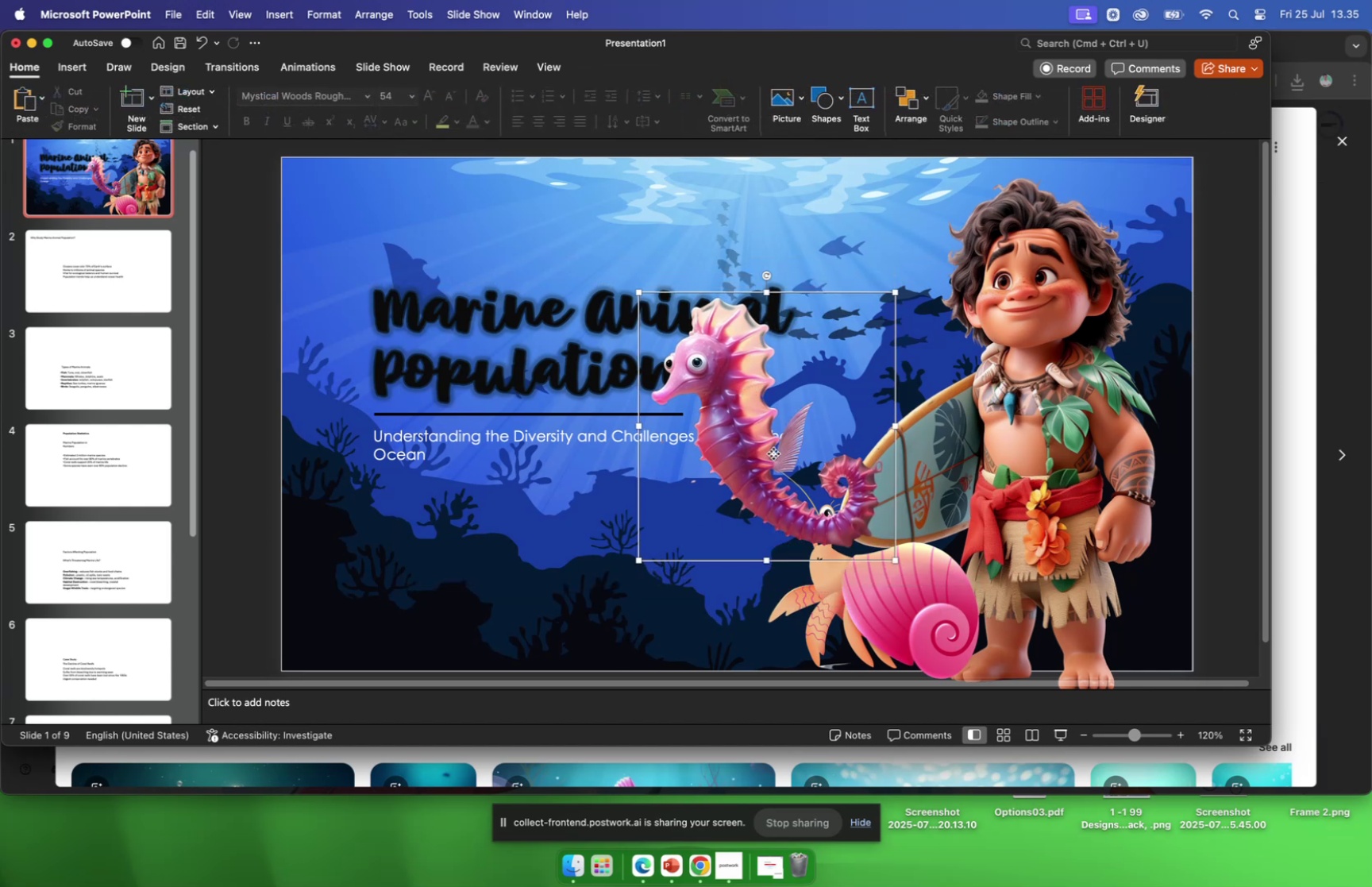 
left_click([773, 453])
 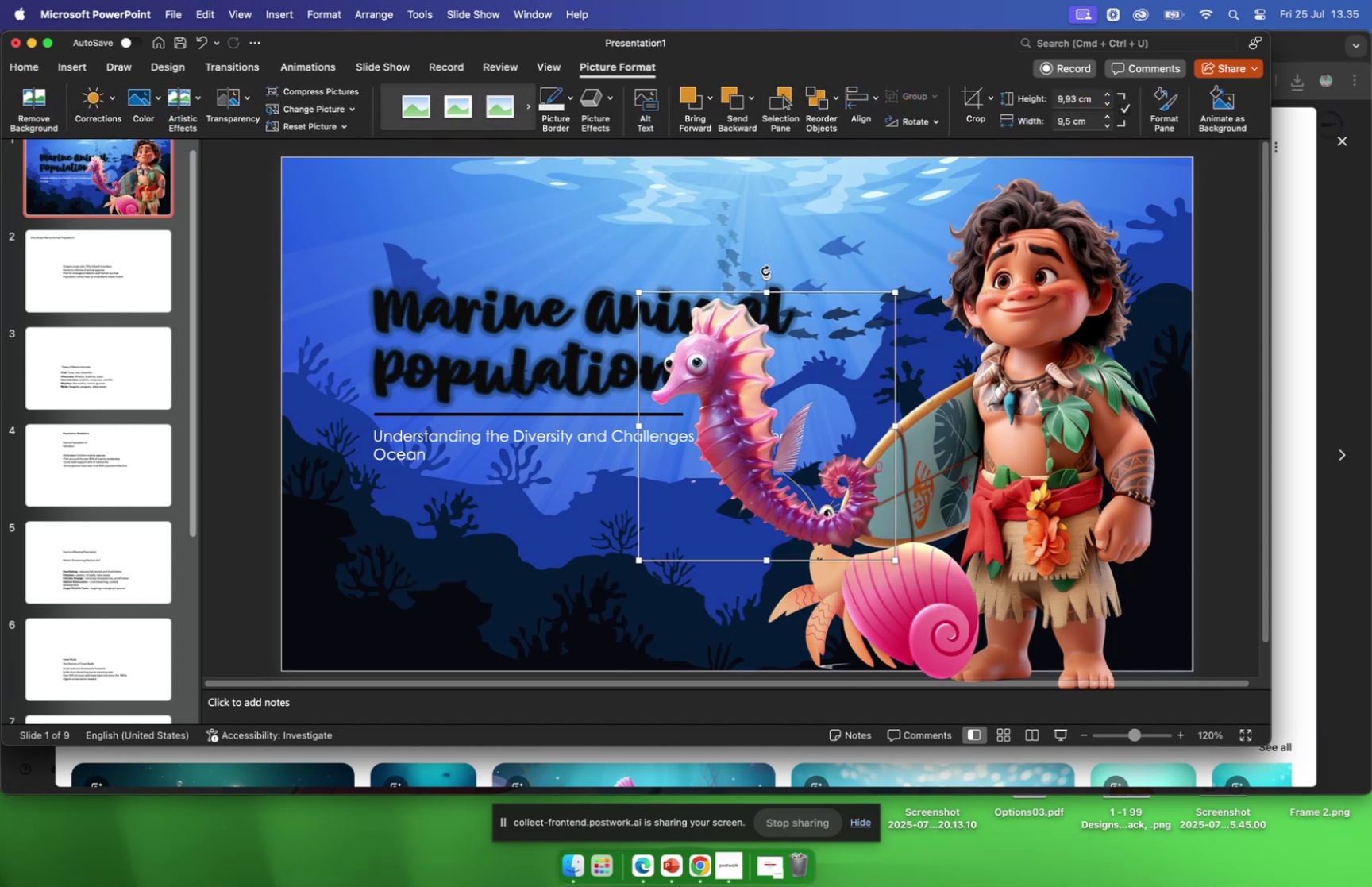 
left_click_drag(start_coordinate=[765, 271], to_coordinate=[810, 270])
 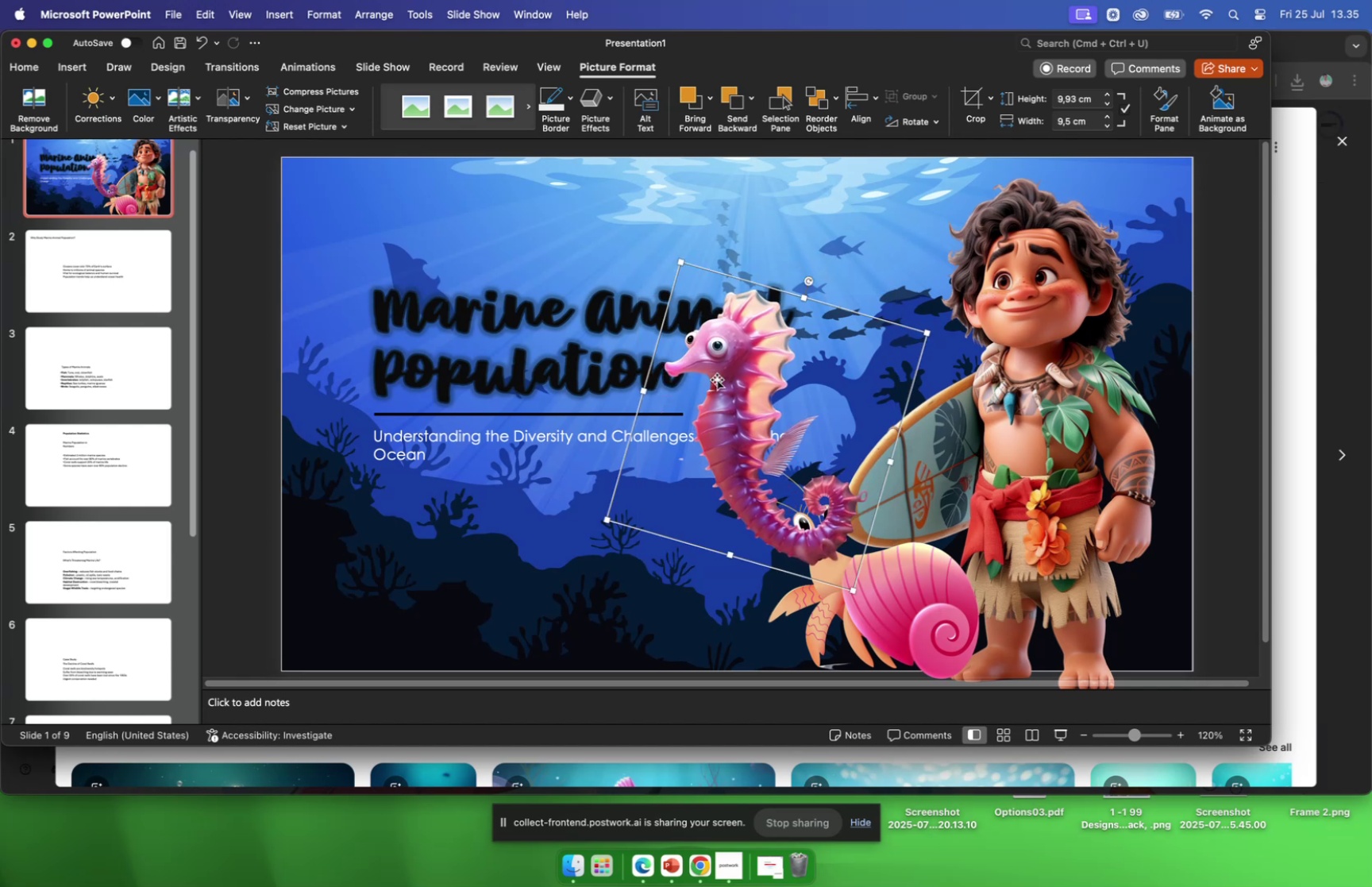 
left_click_drag(start_coordinate=[718, 378], to_coordinate=[854, 360])
 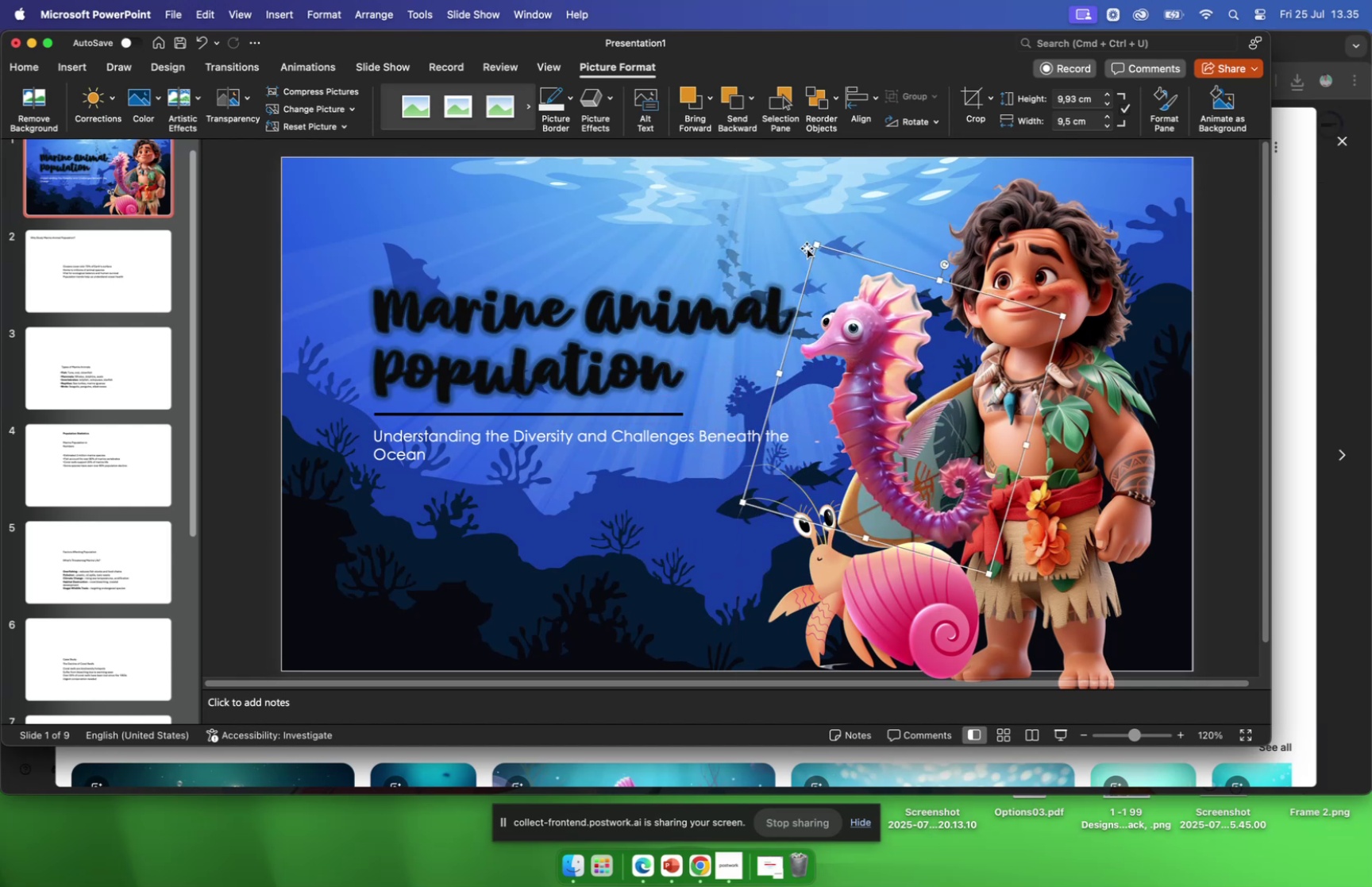 
left_click_drag(start_coordinate=[812, 243], to_coordinate=[798, 232])
 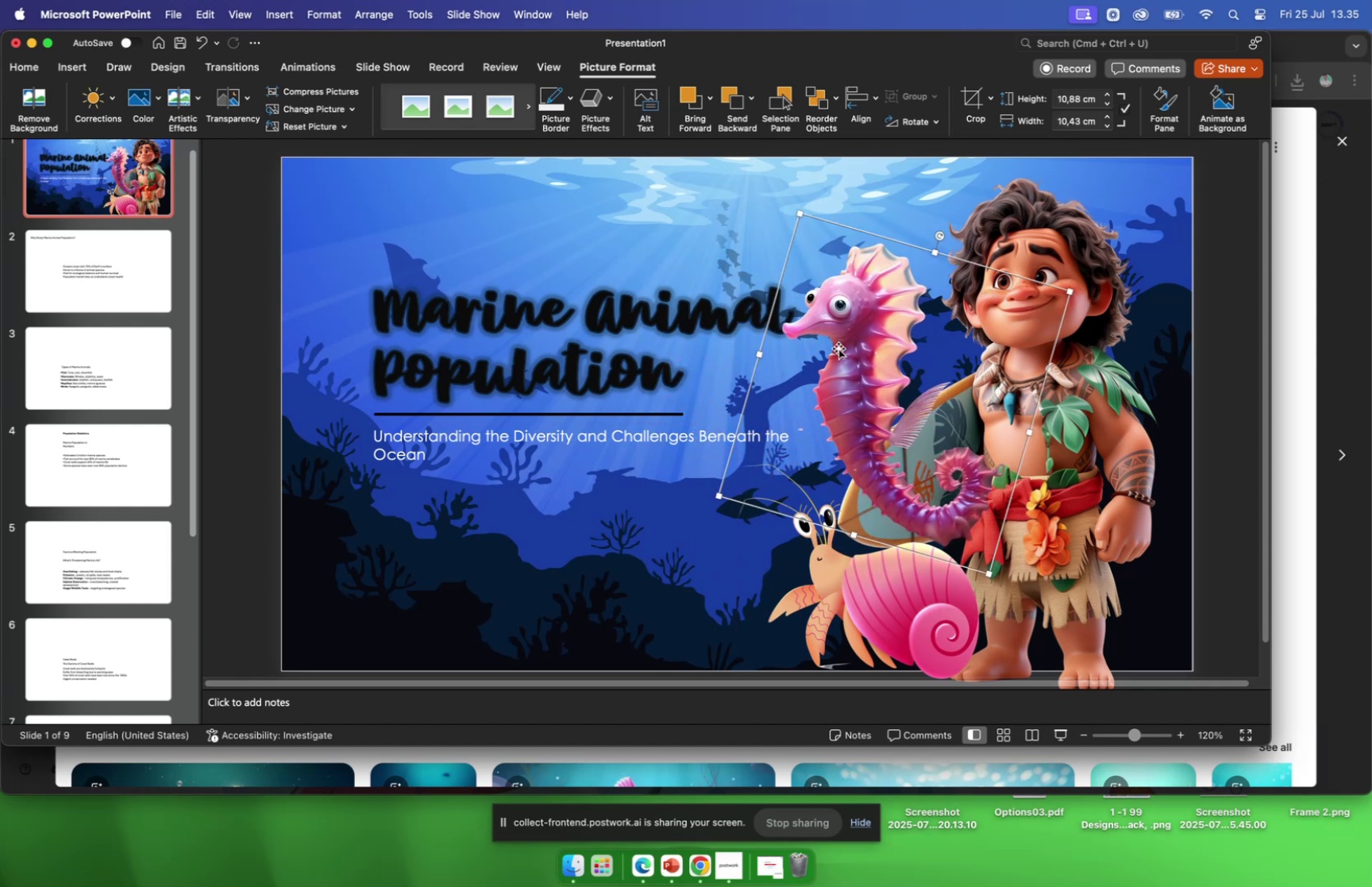 
left_click_drag(start_coordinate=[838, 348], to_coordinate=[860, 391])
 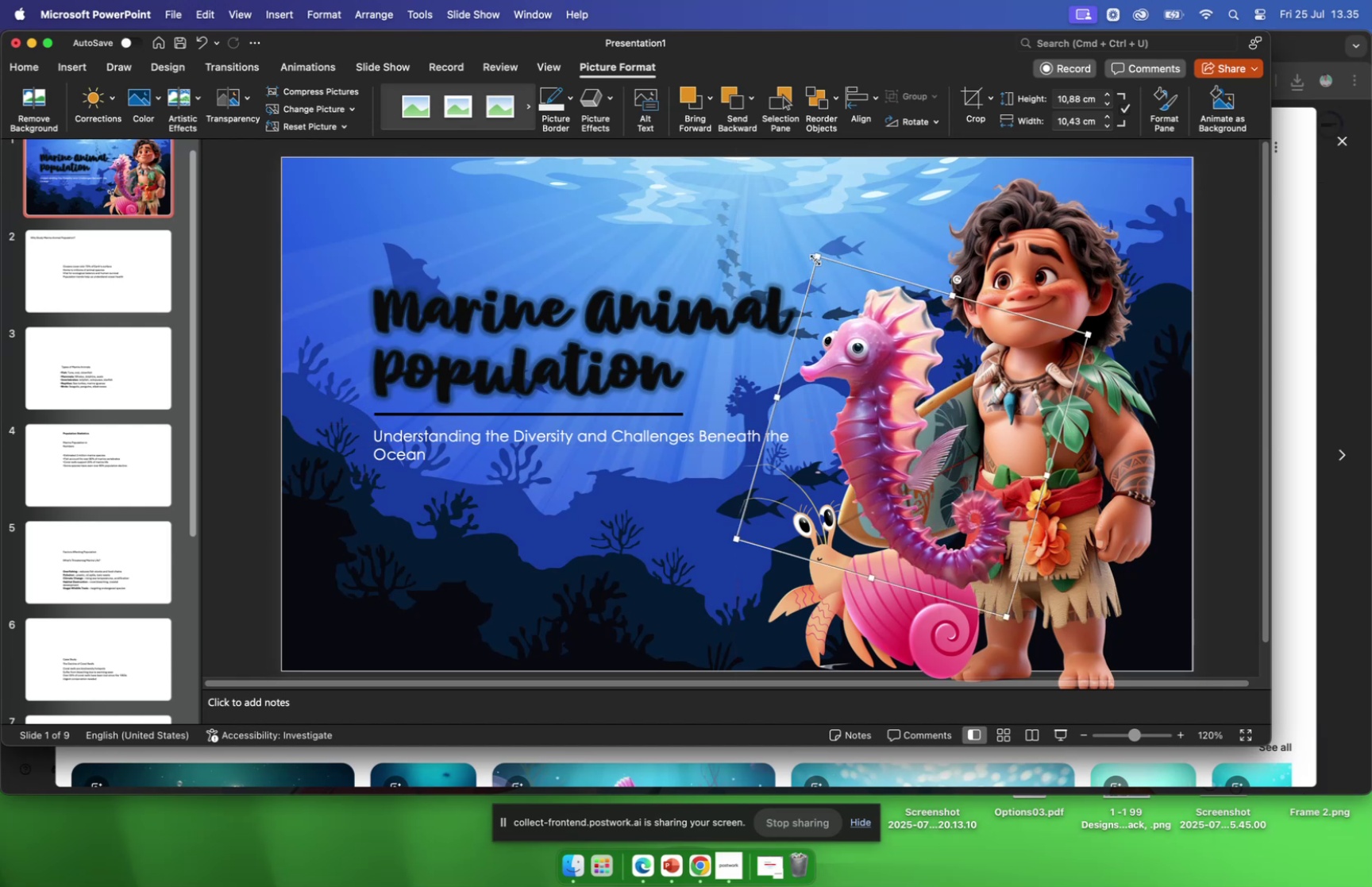 
left_click_drag(start_coordinate=[816, 257], to_coordinate=[832, 306])
 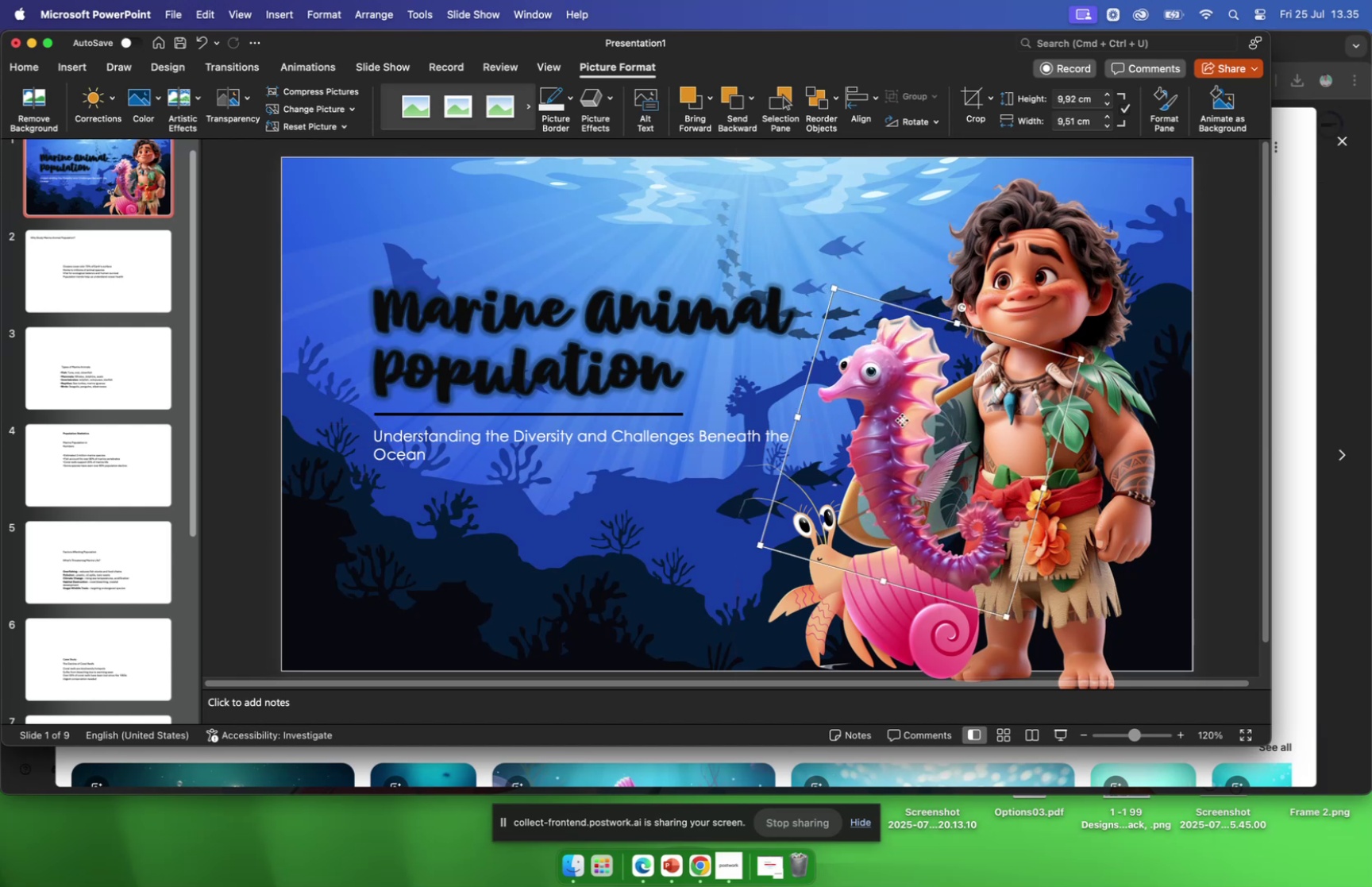 
left_click_drag(start_coordinate=[902, 419], to_coordinate=[903, 394])
 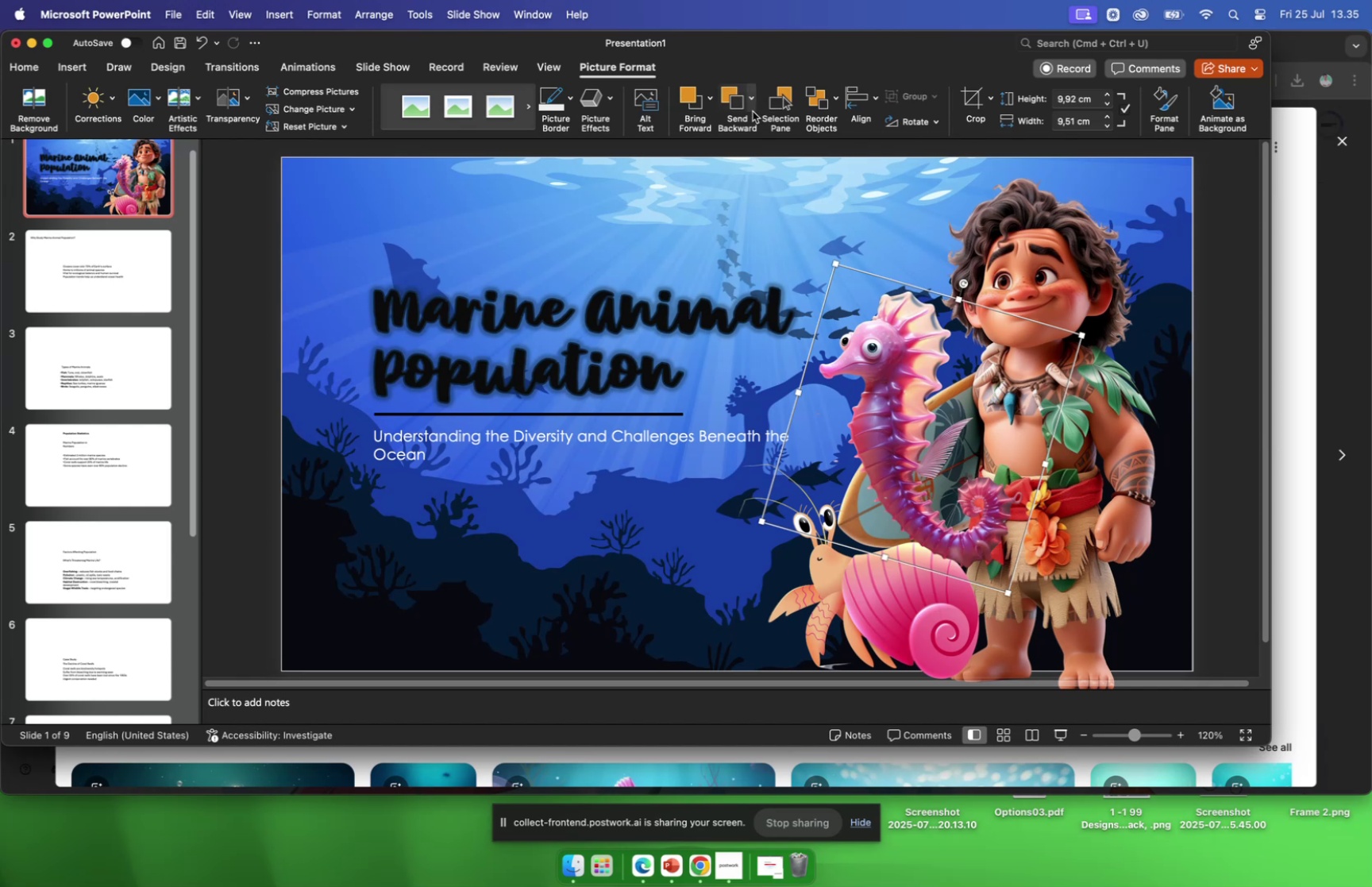 
left_click([752, 110])
 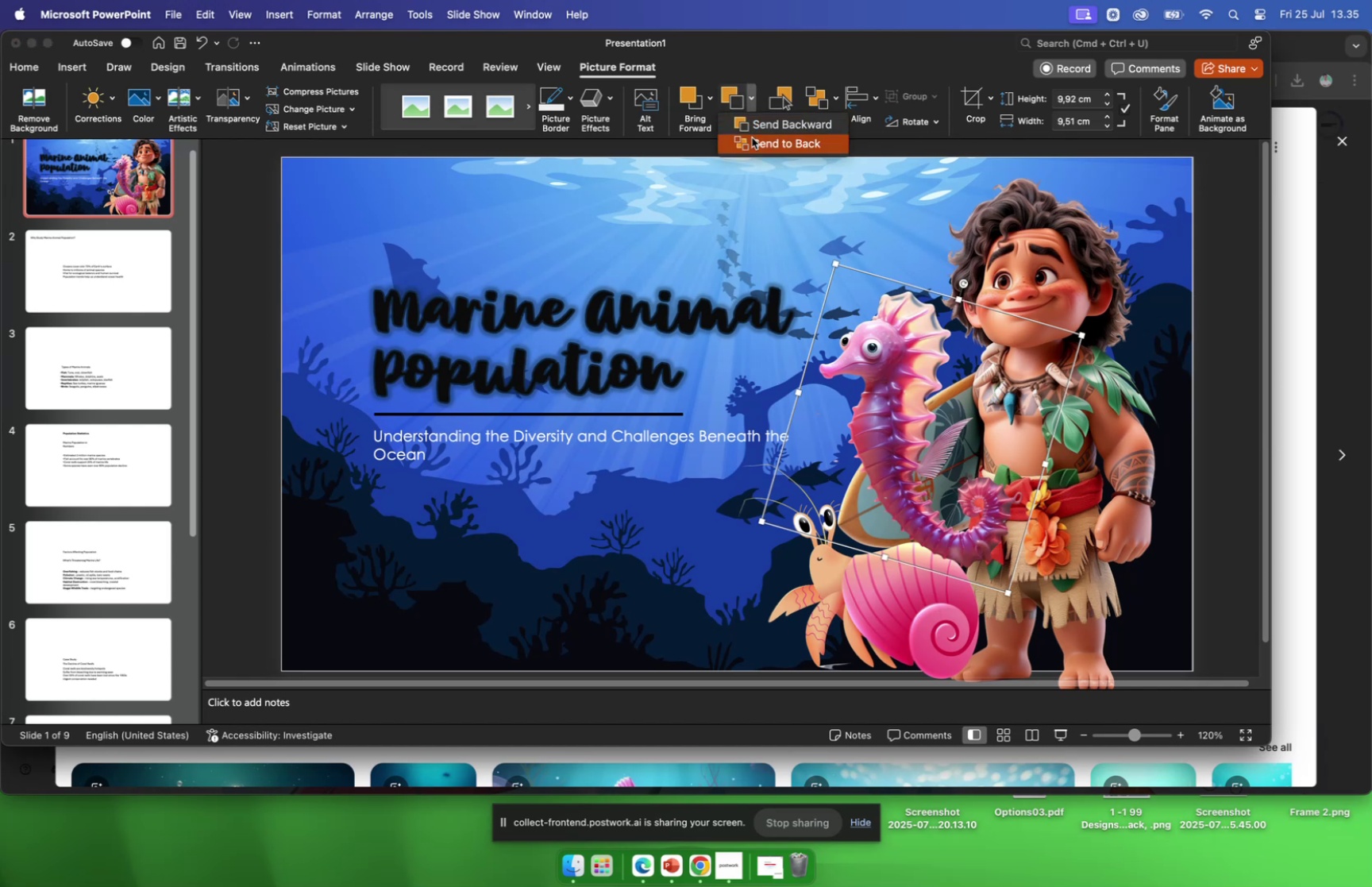 
left_click([752, 137])
 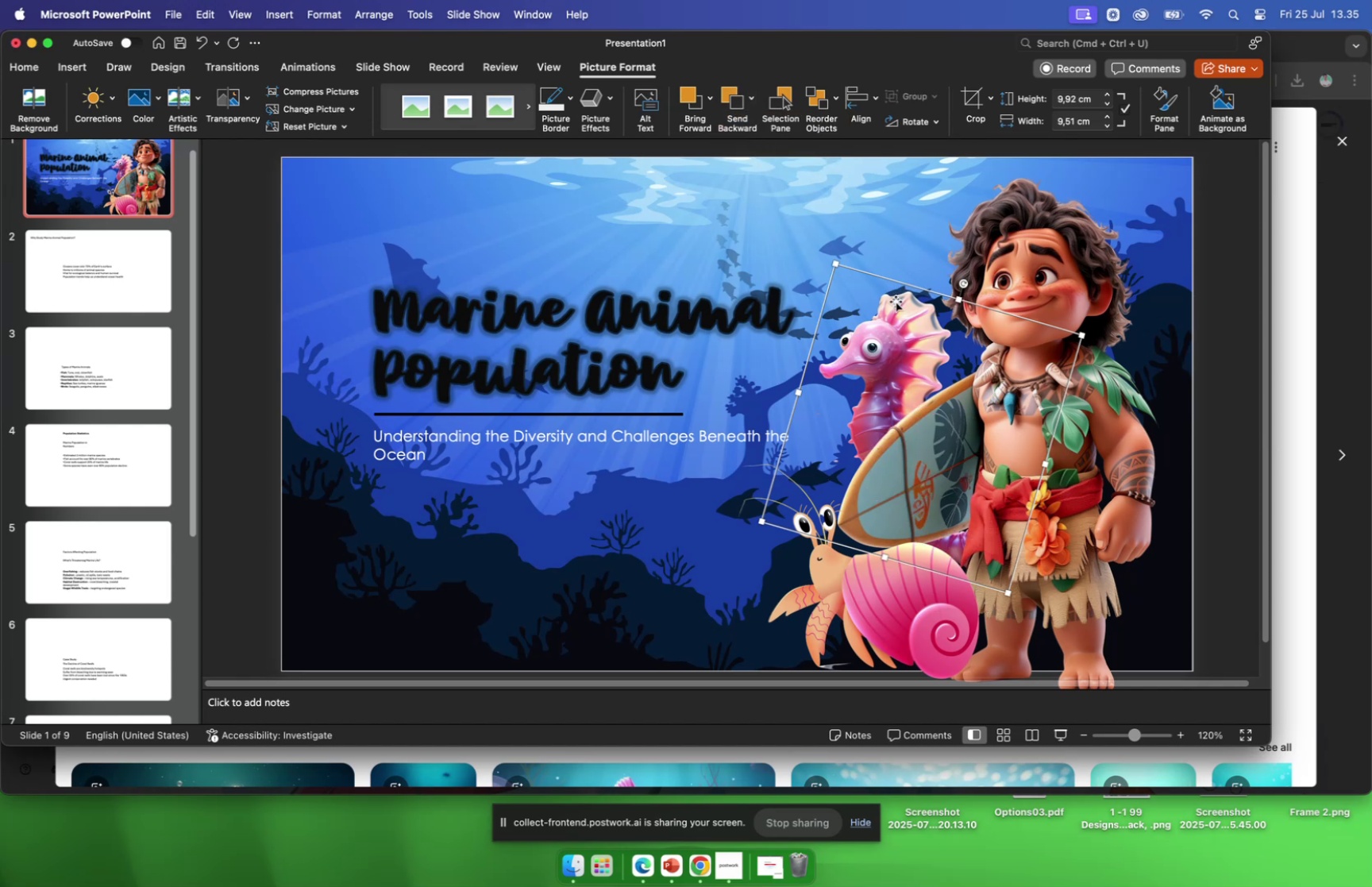 
left_click_drag(start_coordinate=[890, 329], to_coordinate=[903, 322])
 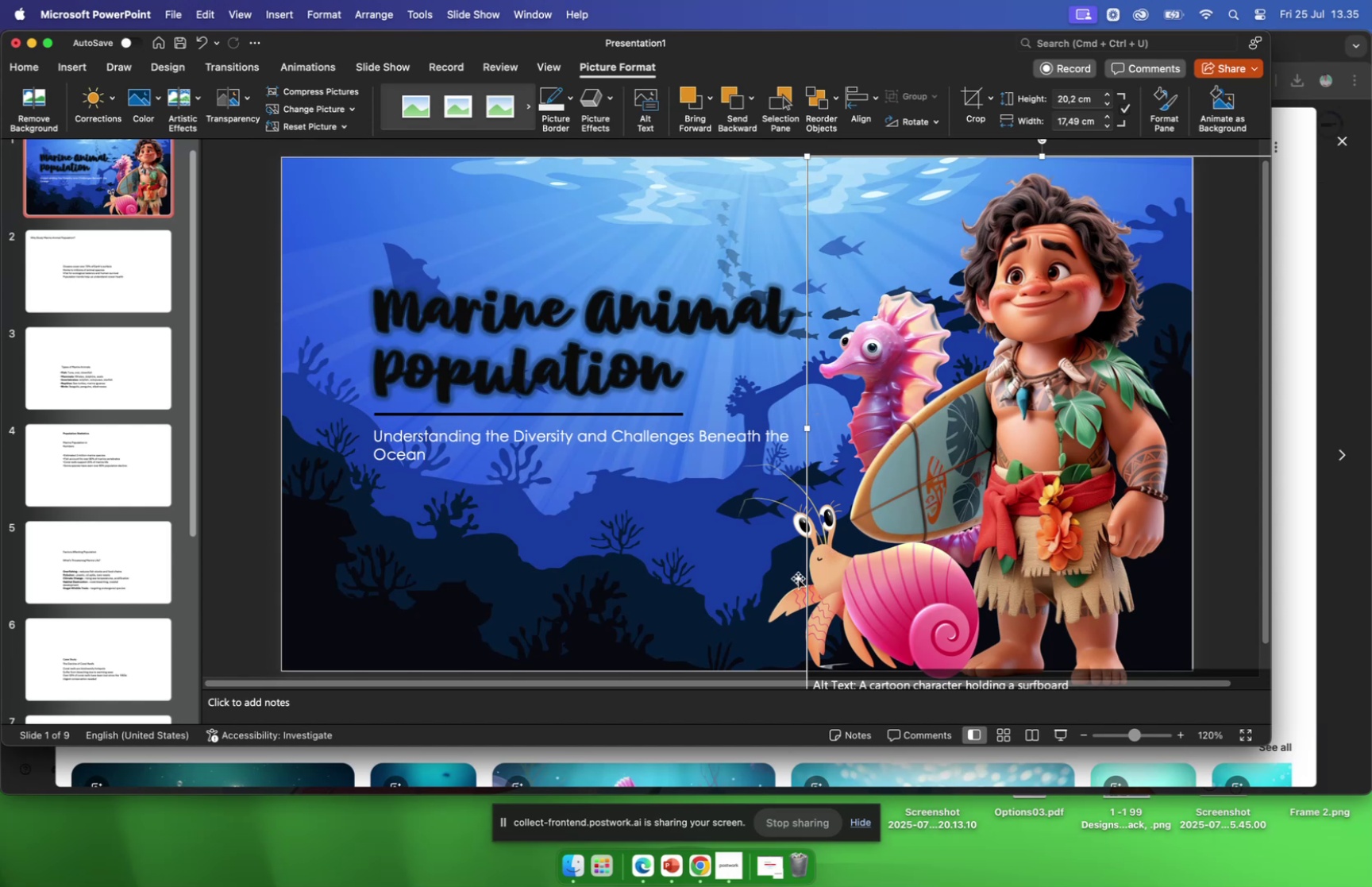 
left_click([793, 578])
 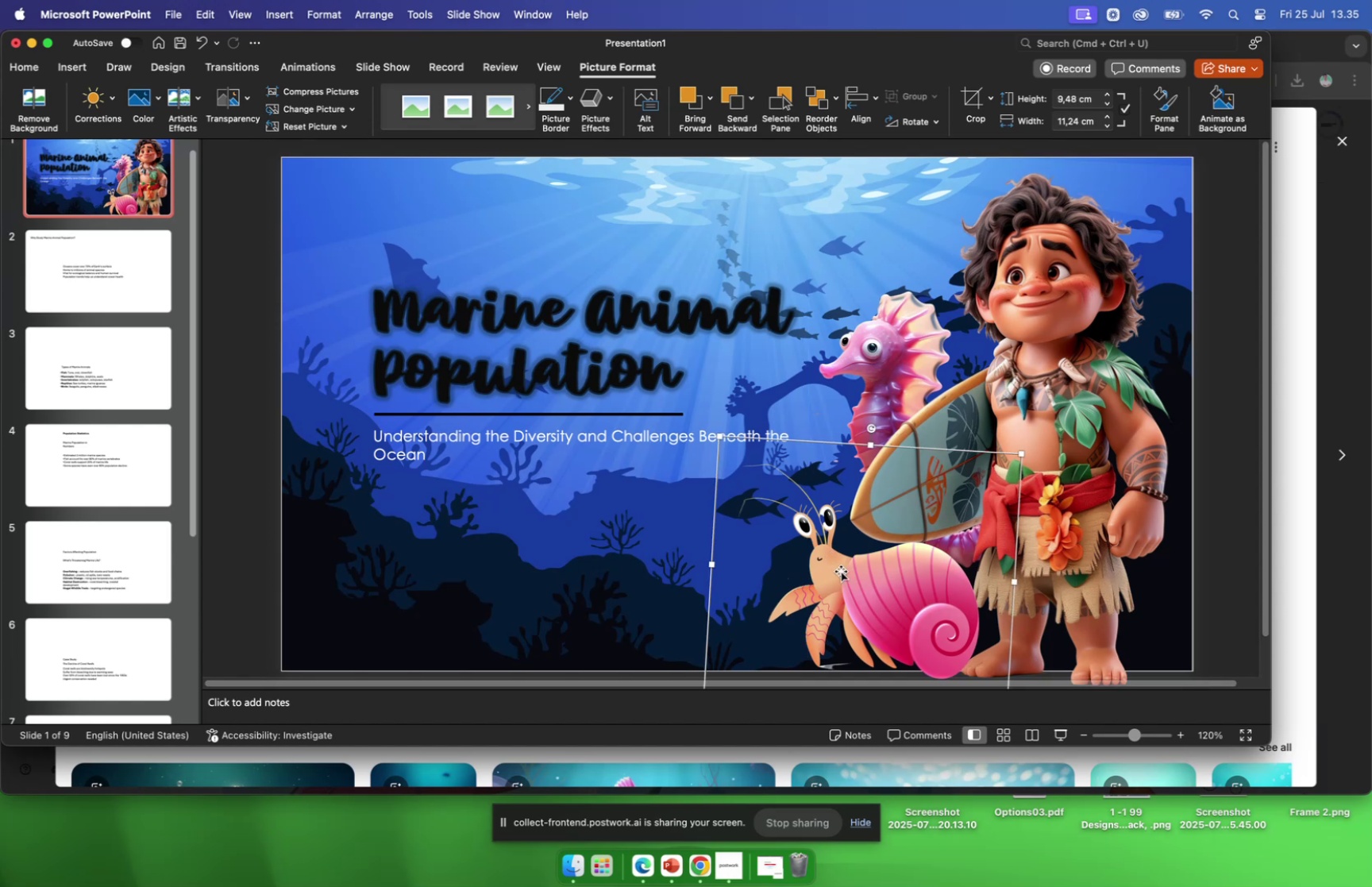 
left_click_drag(start_coordinate=[841, 570], to_coordinate=[866, 566])
 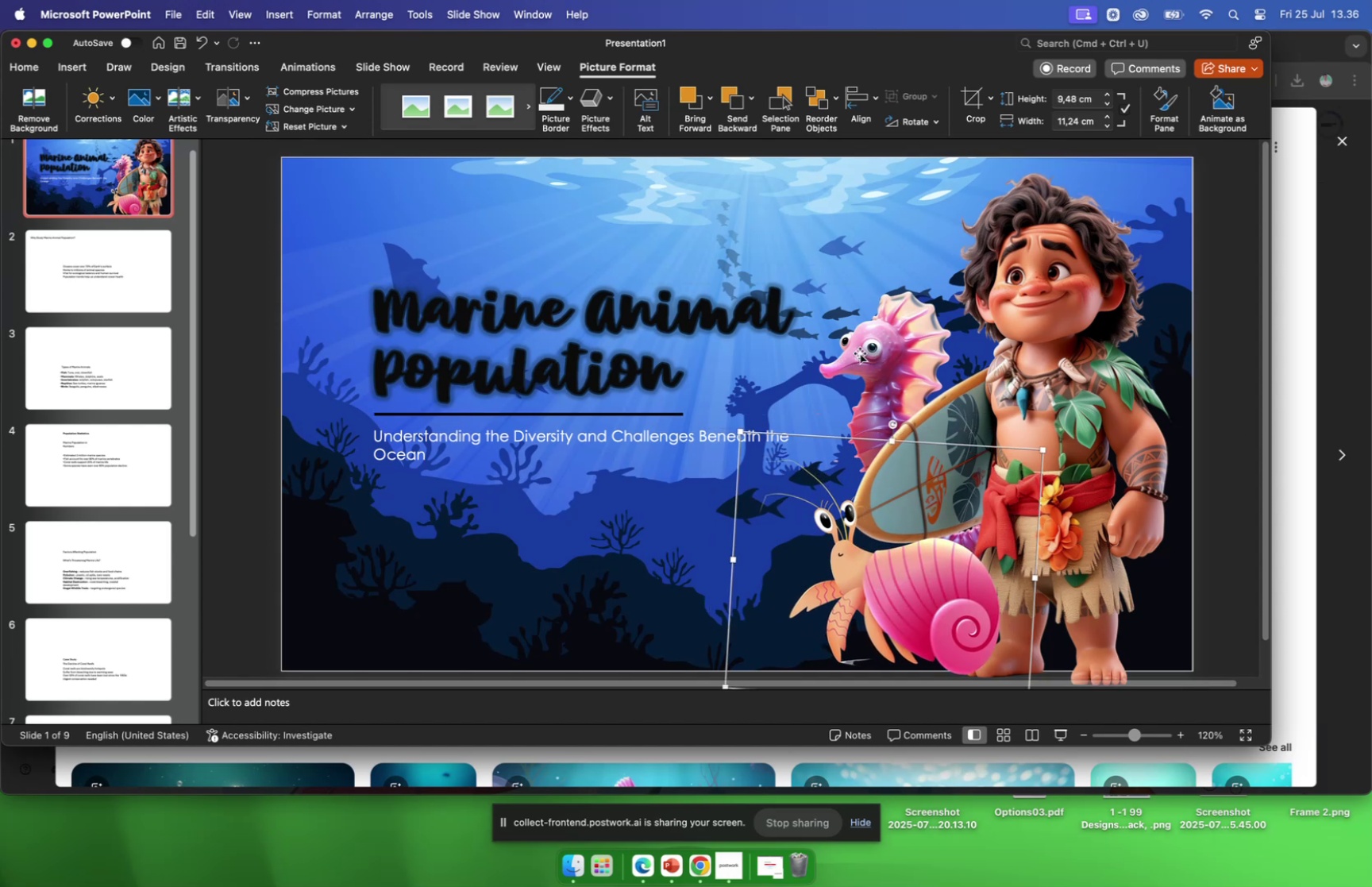 
left_click_drag(start_coordinate=[871, 345], to_coordinate=[876, 346])
 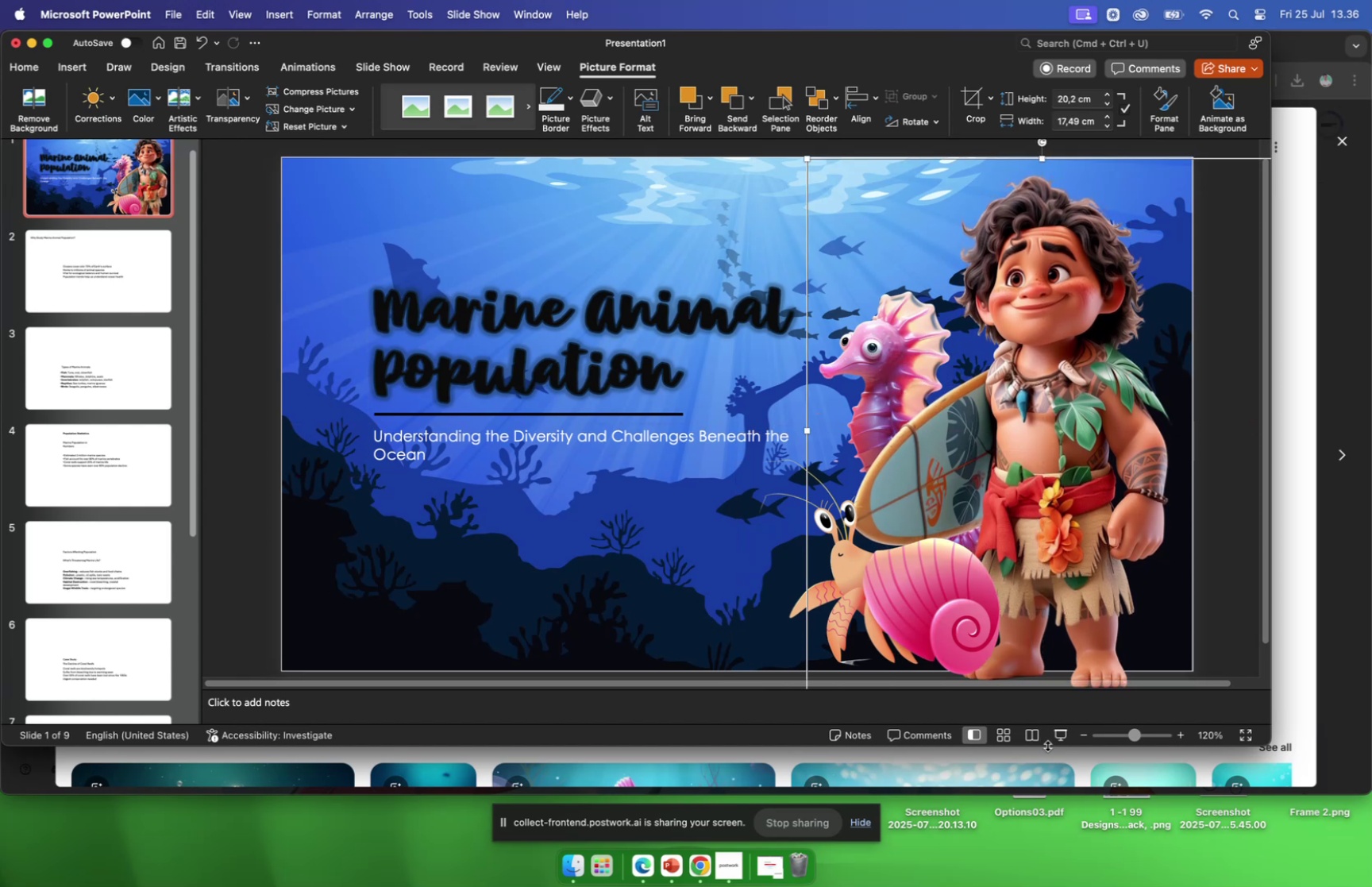 
left_click([1057, 731])
 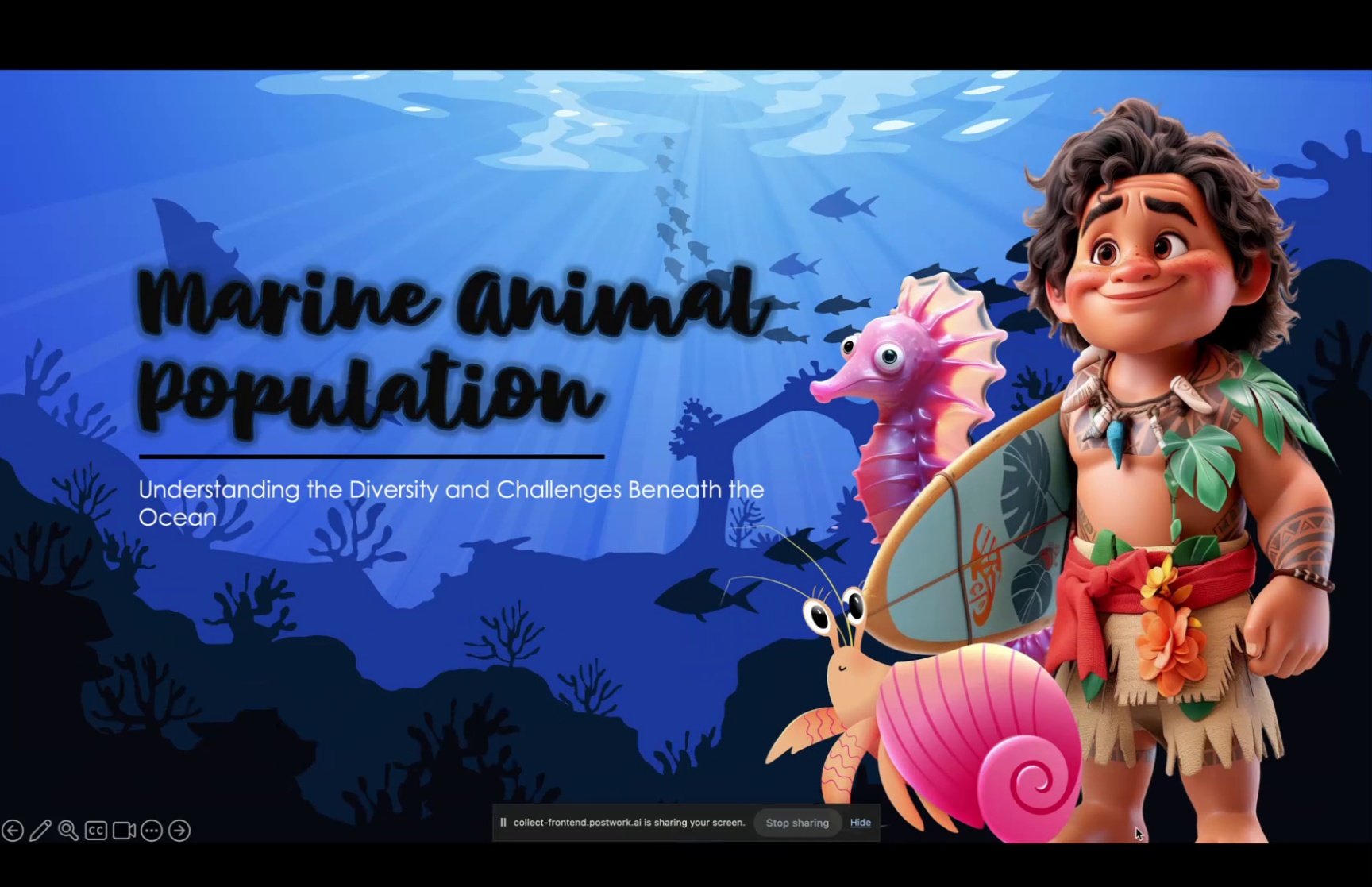 
wait(5.38)
 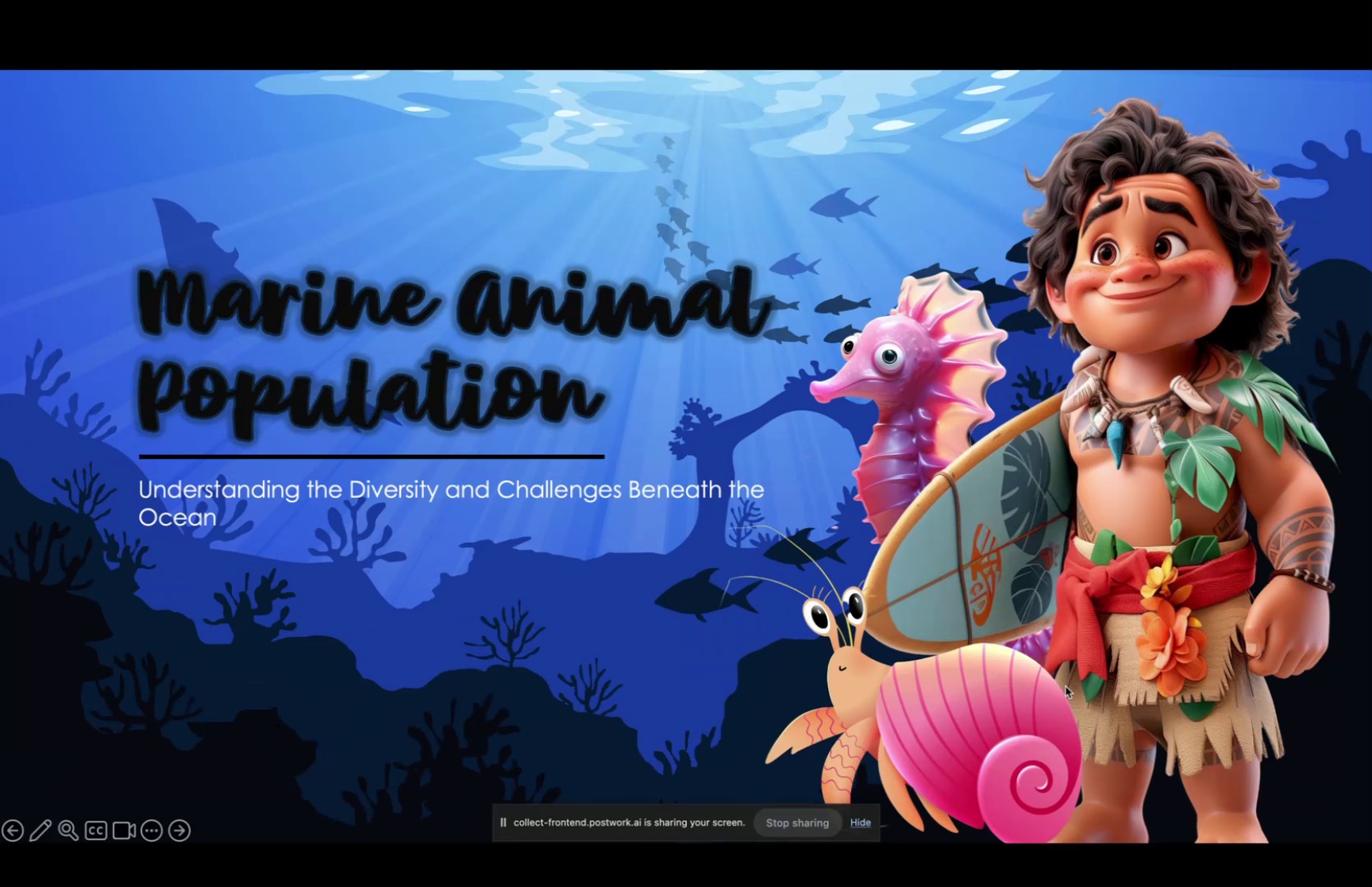 
key(Escape)
 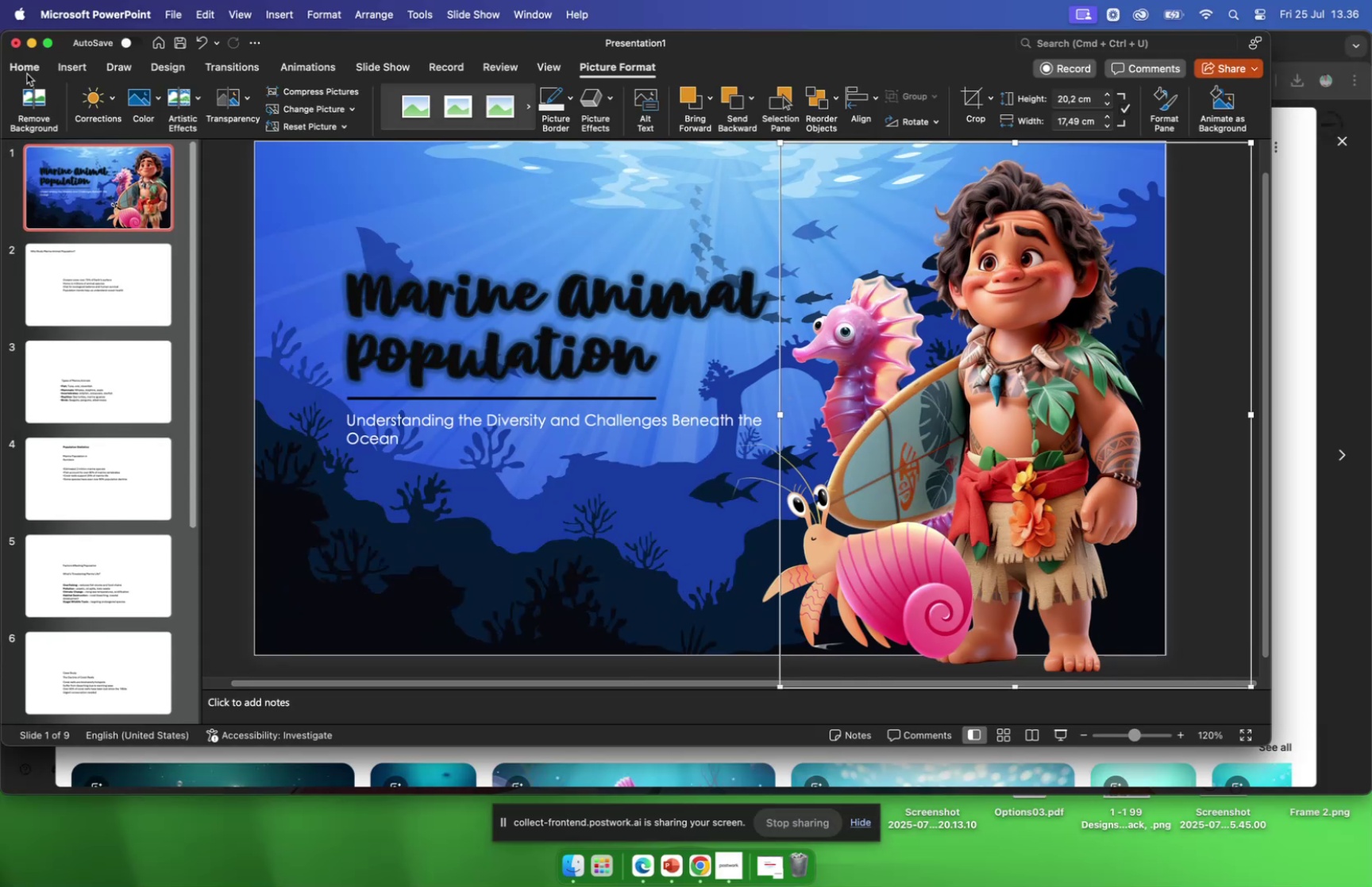 
wait(5.02)
 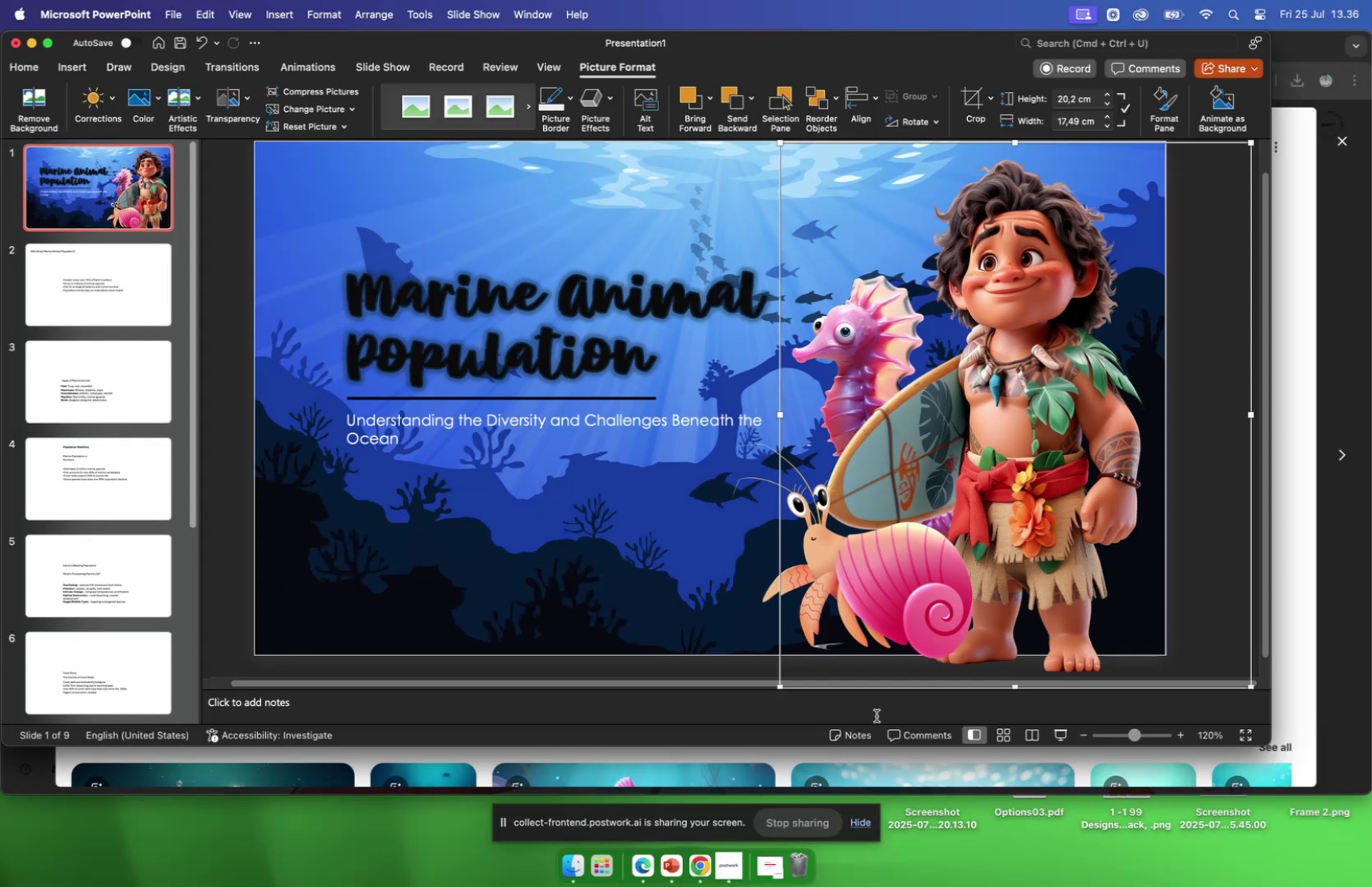 
mouse_move([1163, 119])
 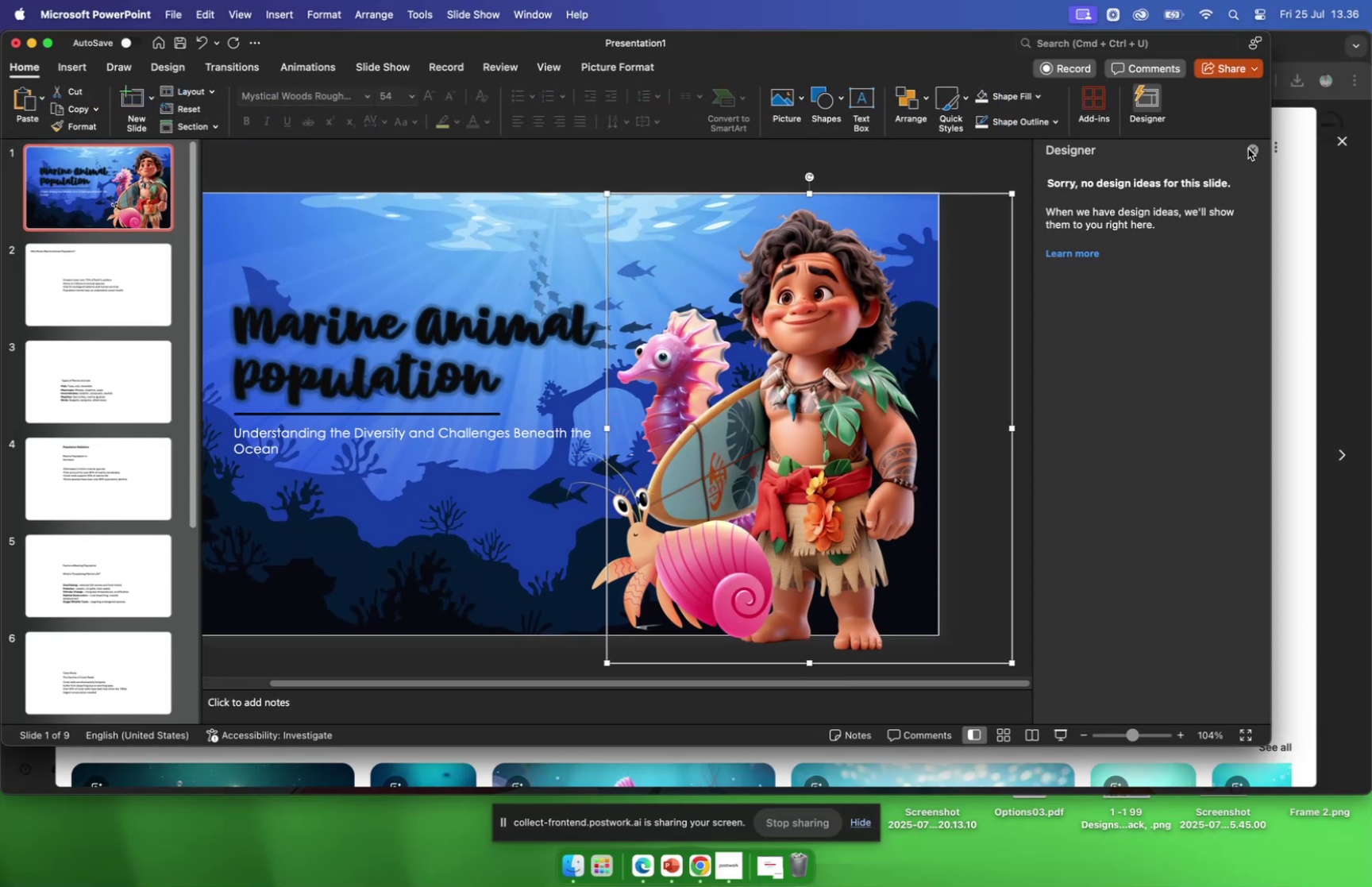 
left_click([1248, 148])
 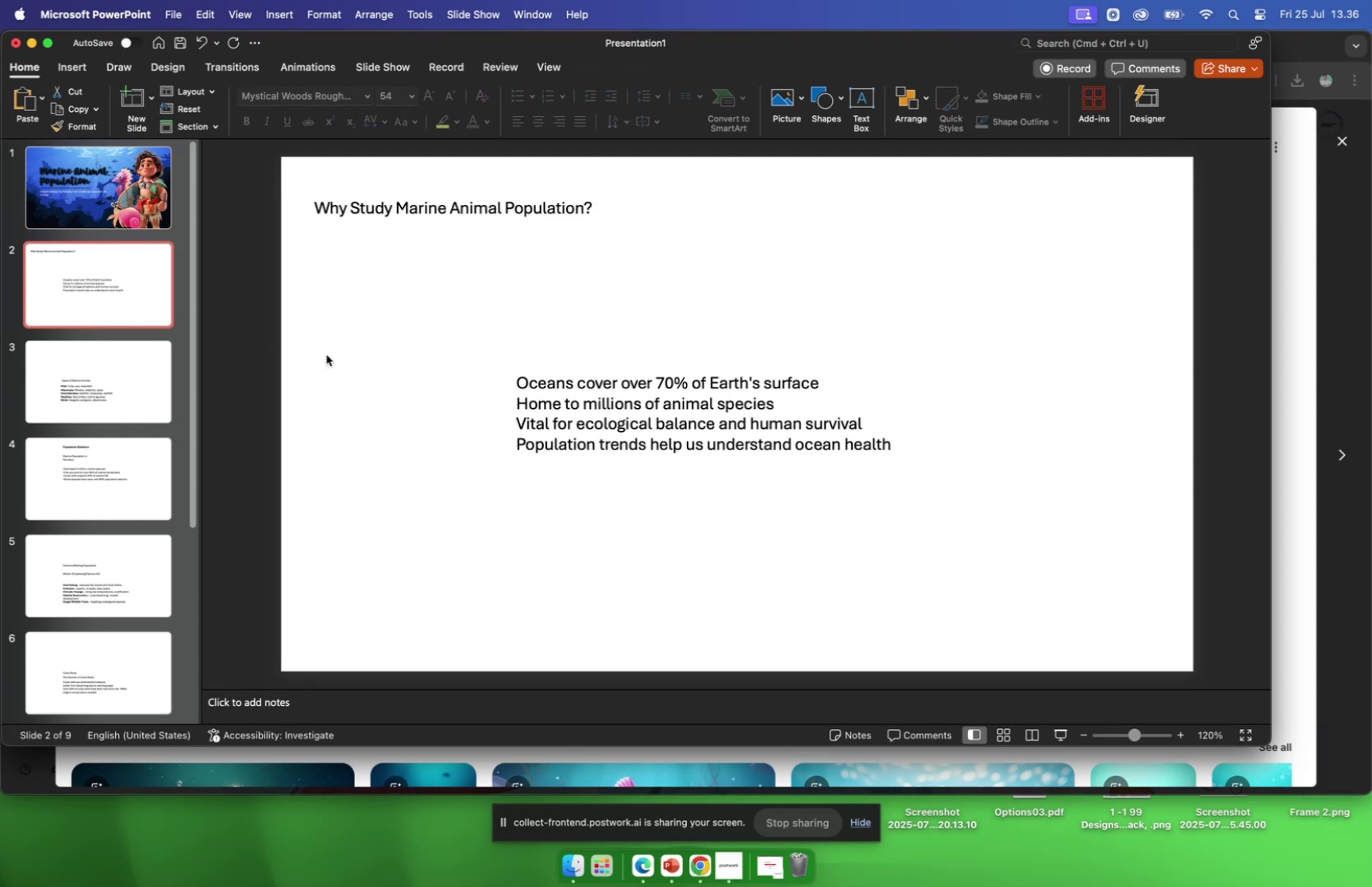 
left_click([131, 210])
 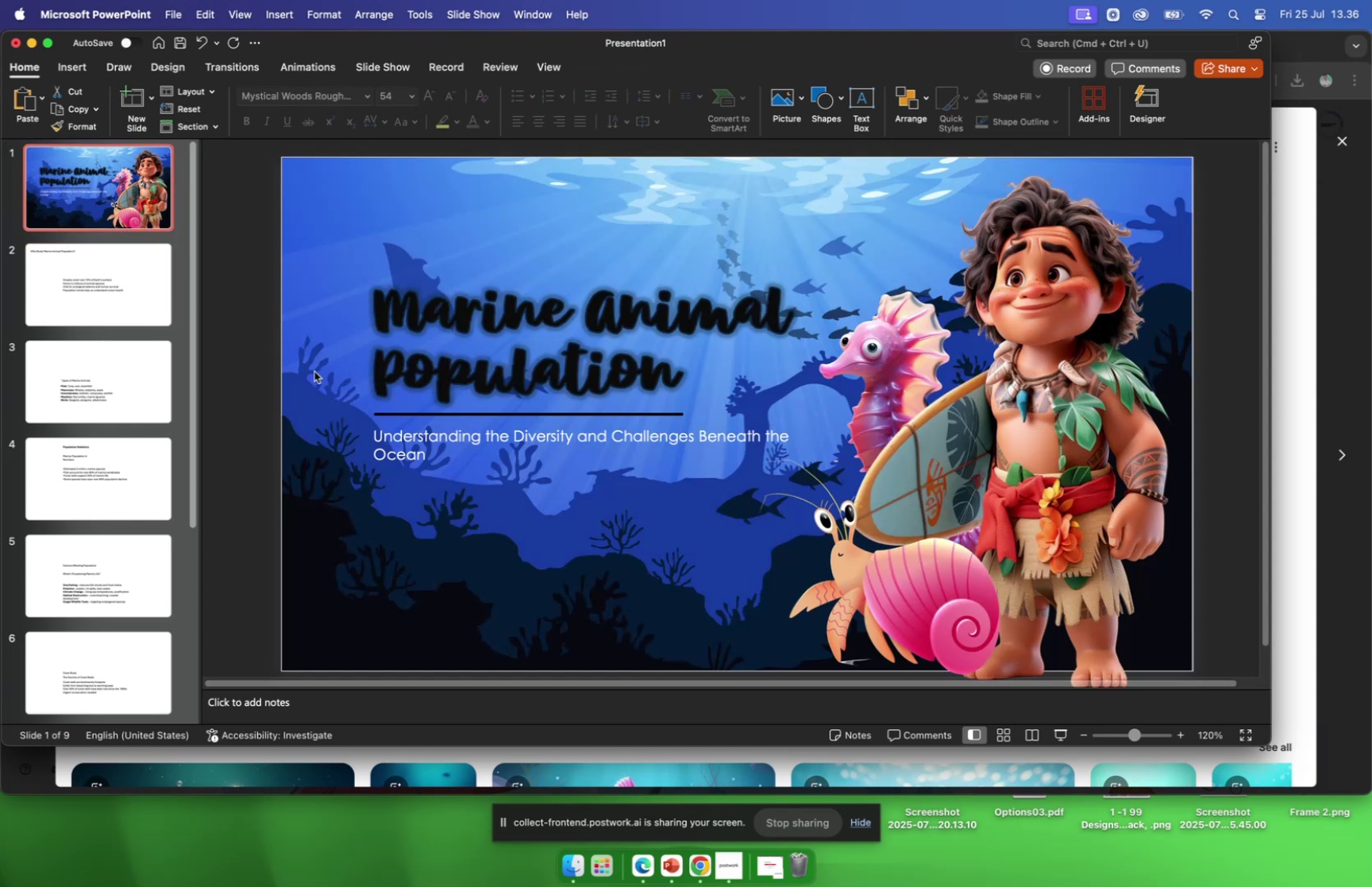 
wait(5.04)
 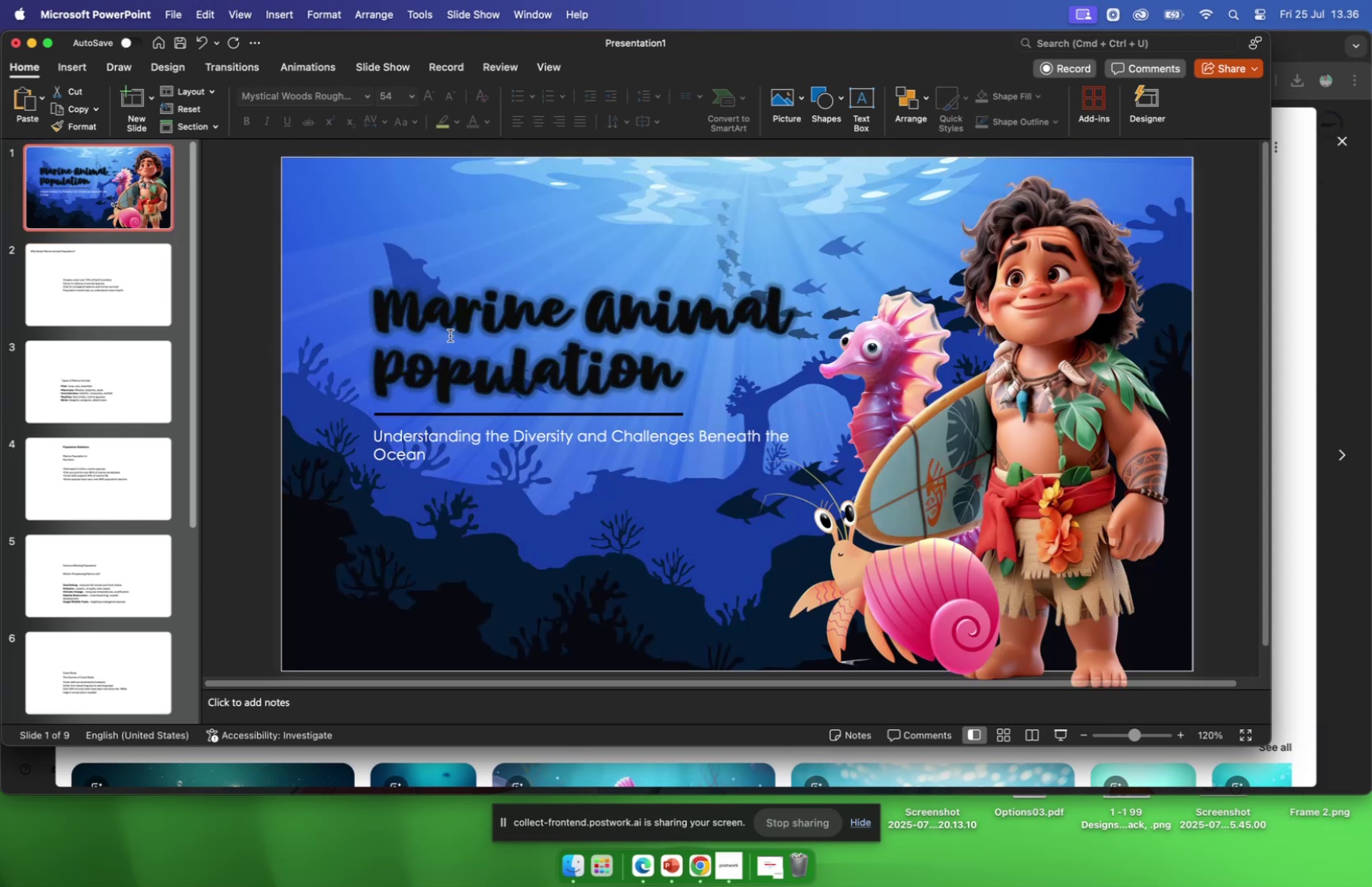 
left_click([79, 294])
 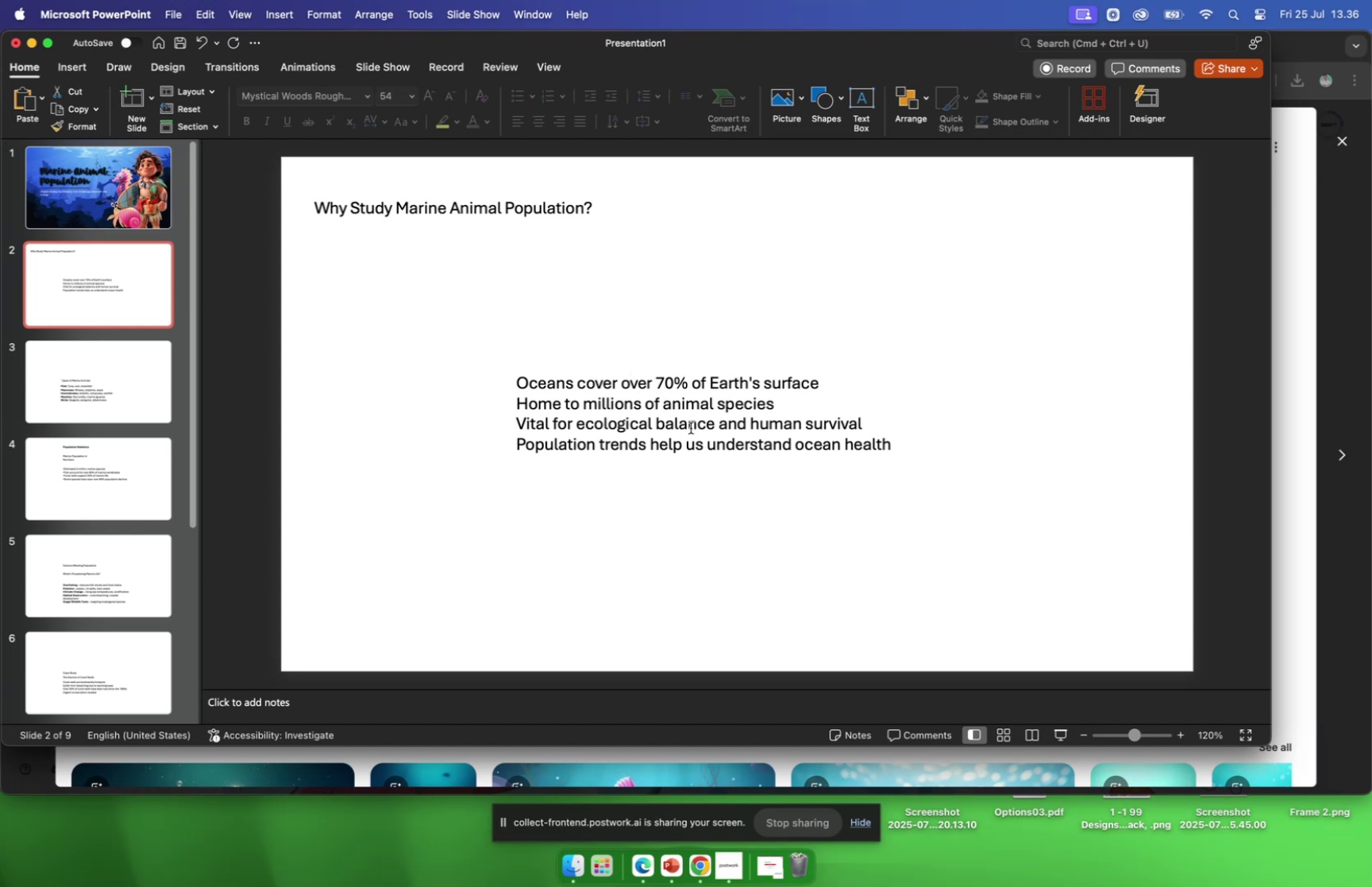 
wait(13.1)
 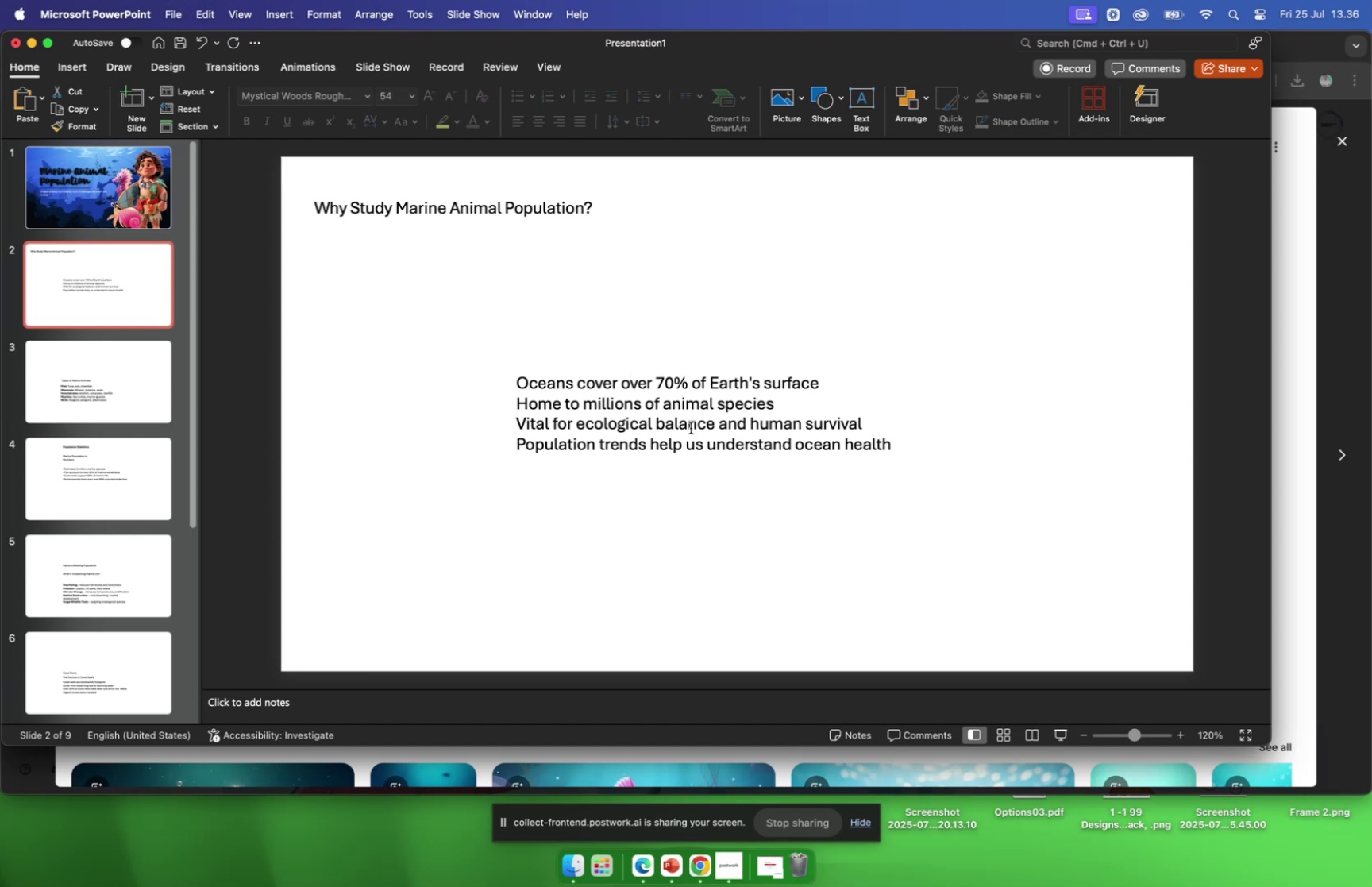 
left_click([128, 378])
 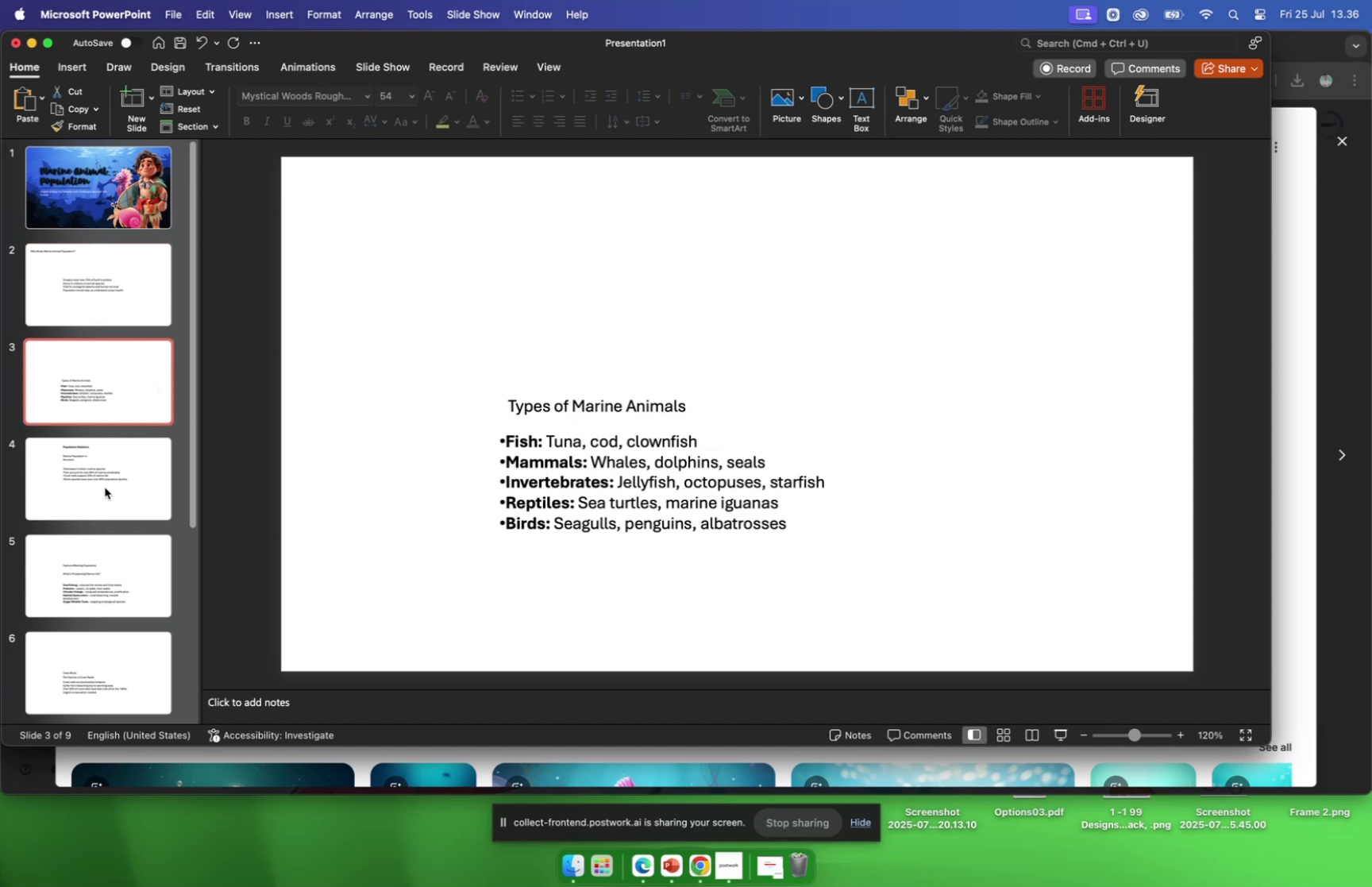 
scroll: coordinate [114, 518], scroll_direction: down, amount: 49.0
 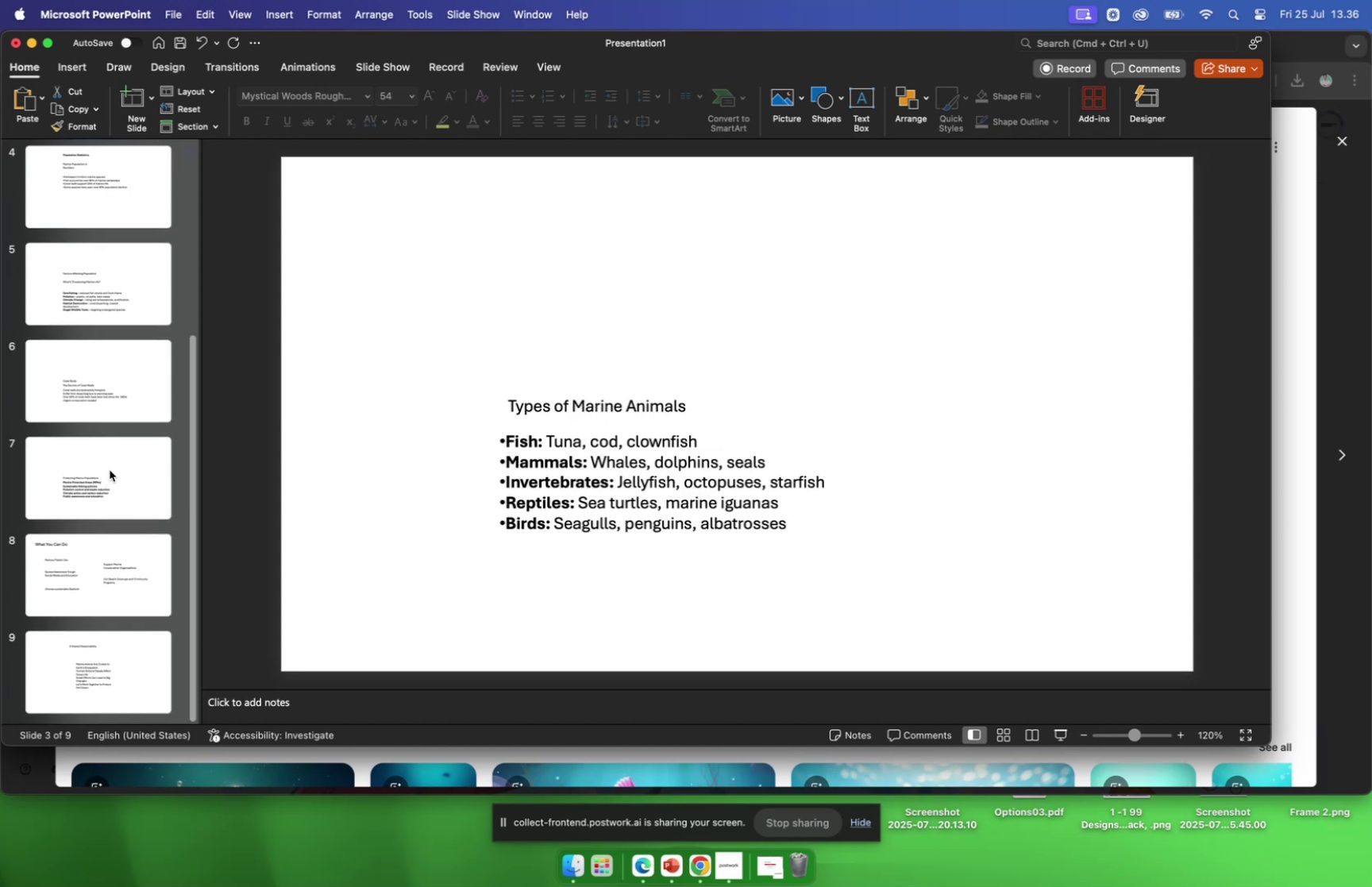 
left_click([110, 469])
 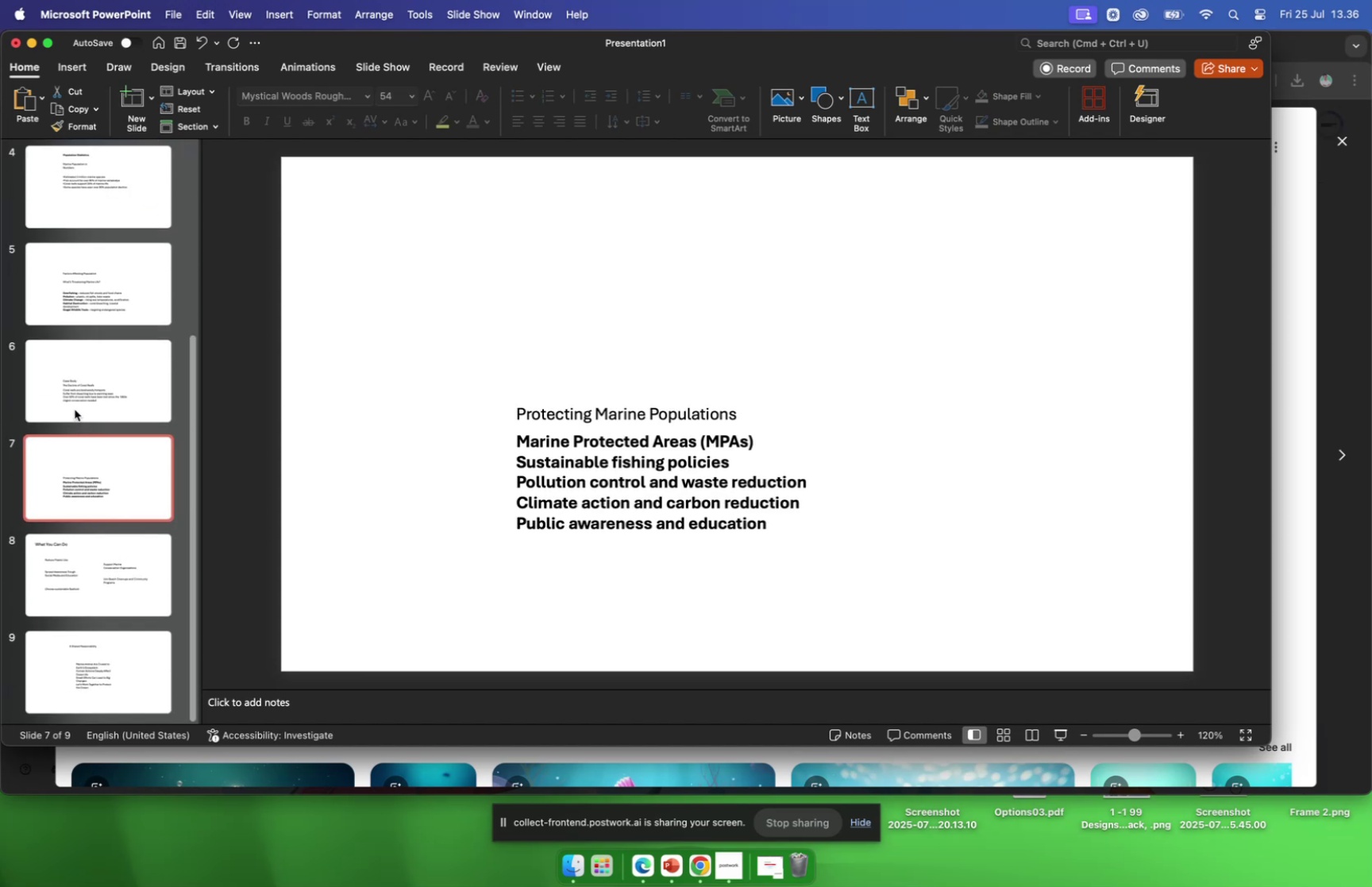 
left_click([79, 403])
 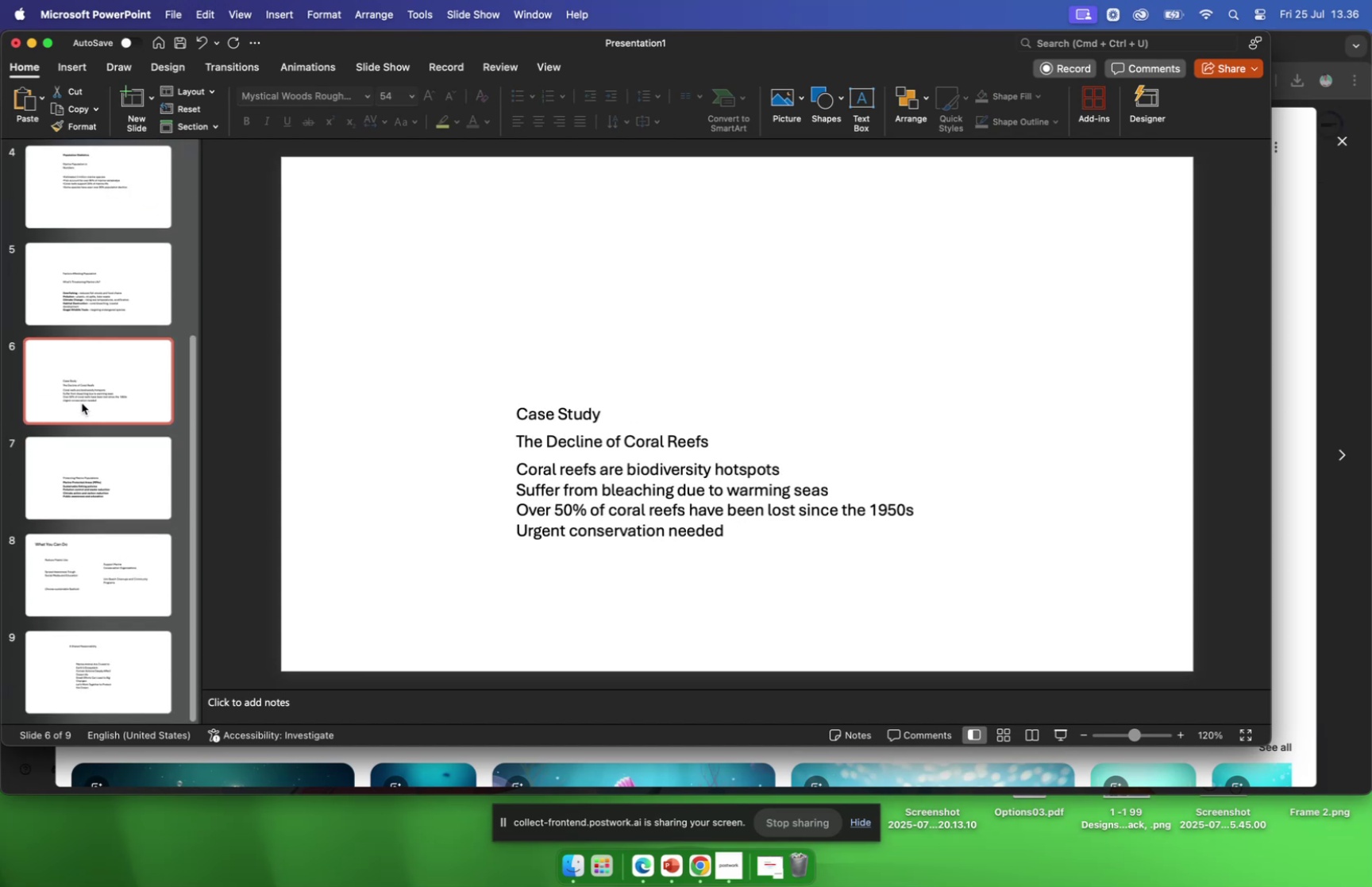 
scroll: coordinate [83, 400], scroll_direction: up, amount: 1.0
 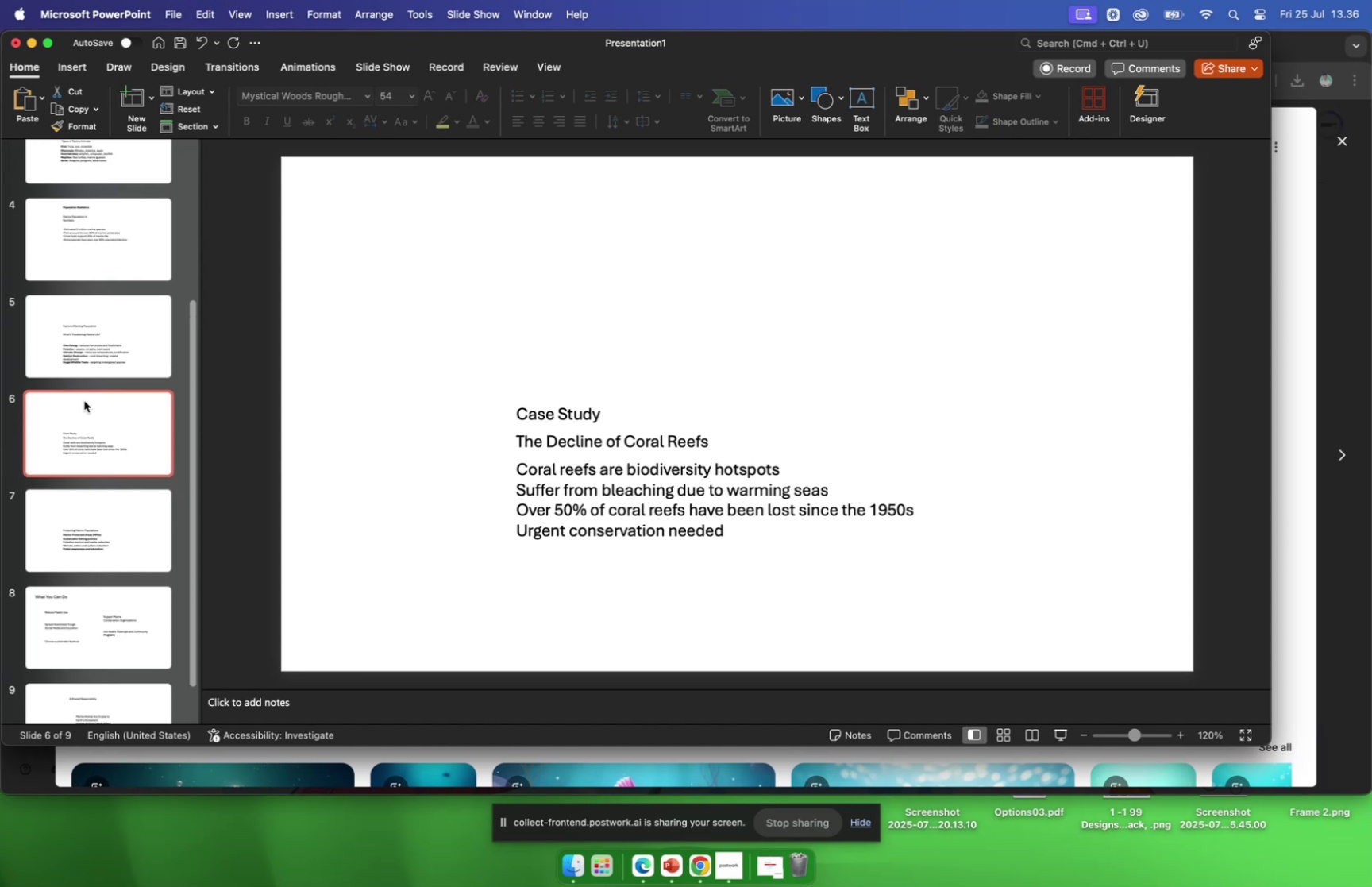 
left_click([116, 348])
 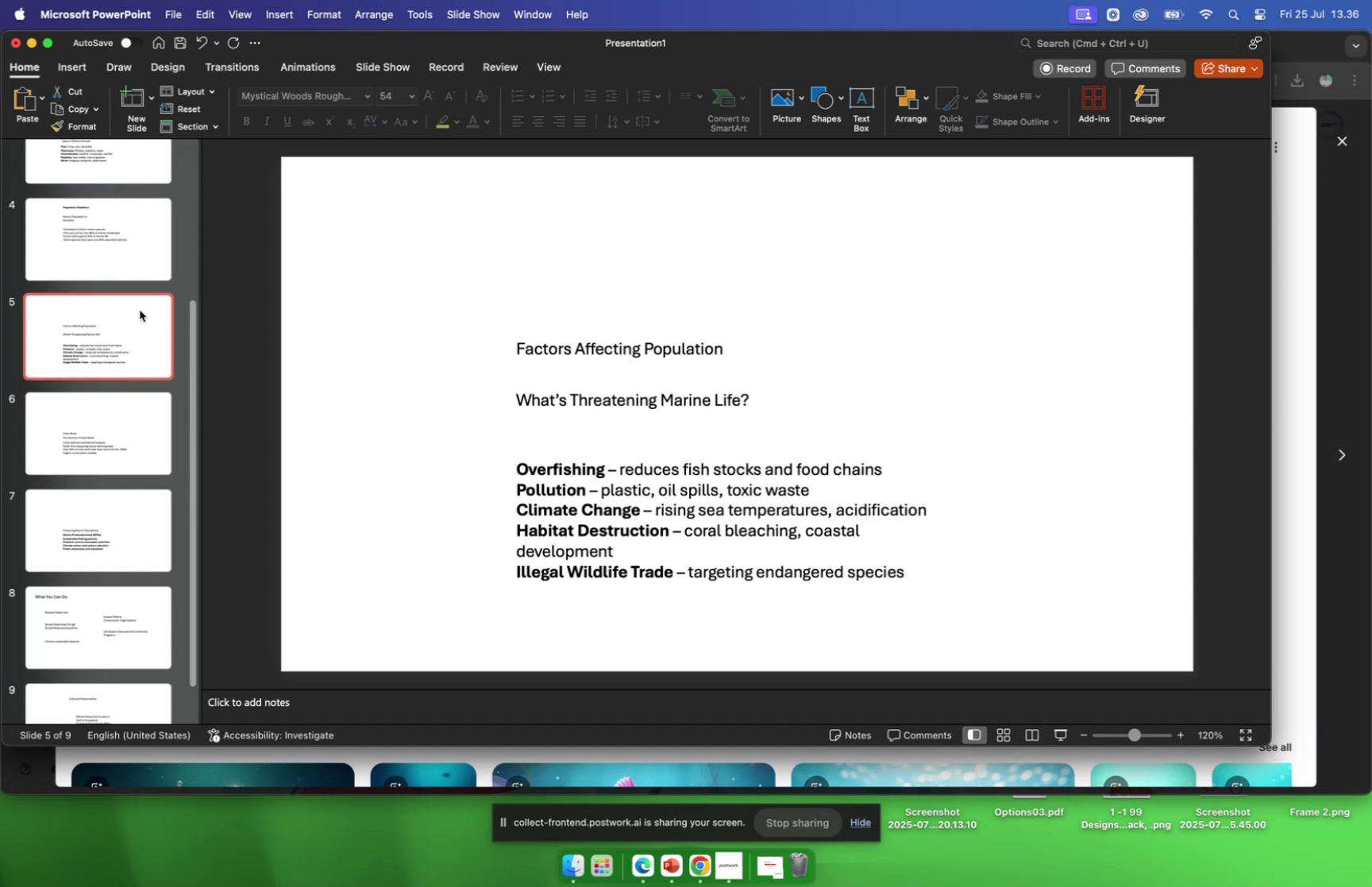 
left_click([131, 266])
 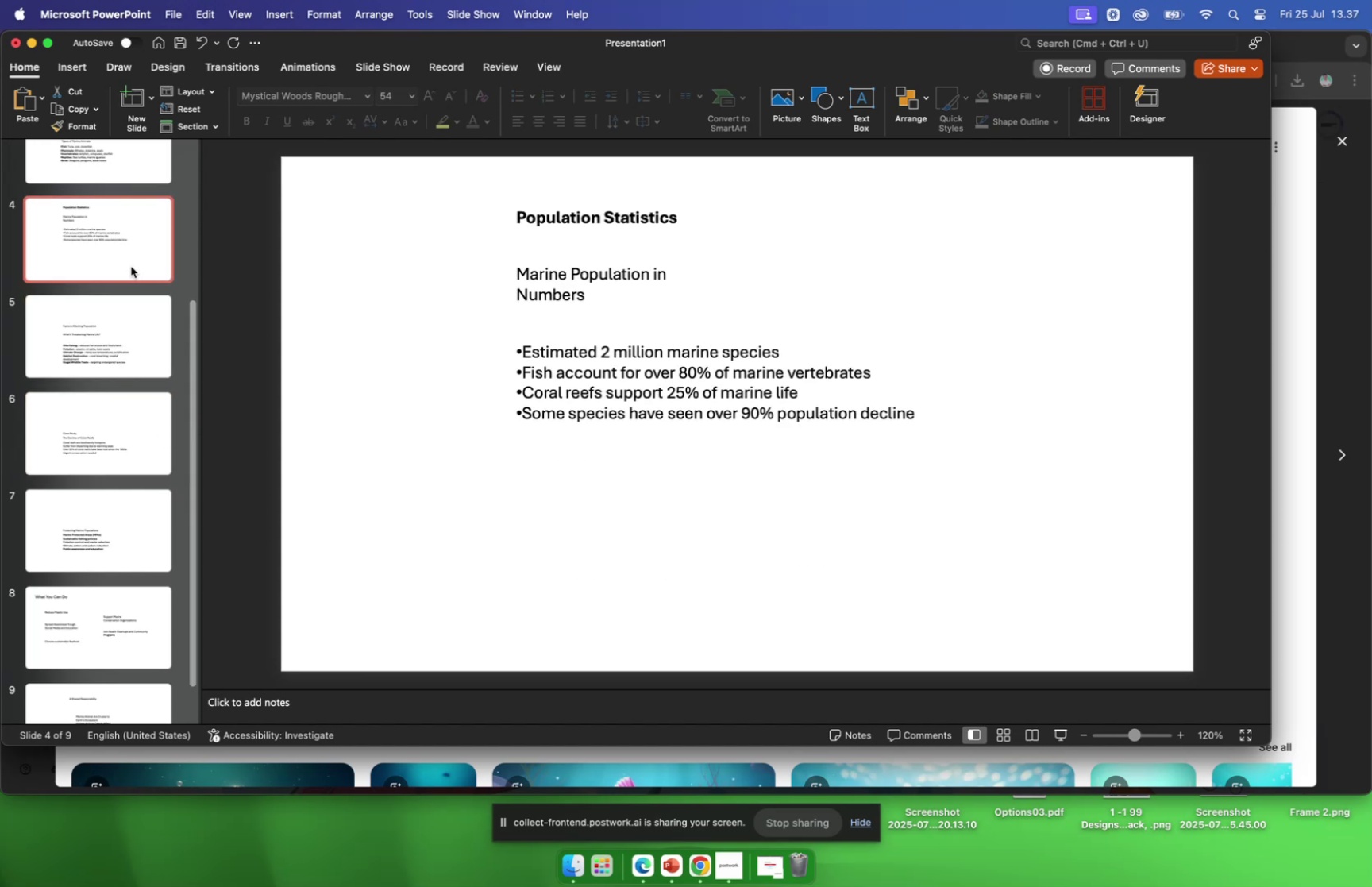 
scroll: coordinate [129, 273], scroll_direction: up, amount: 18.0
 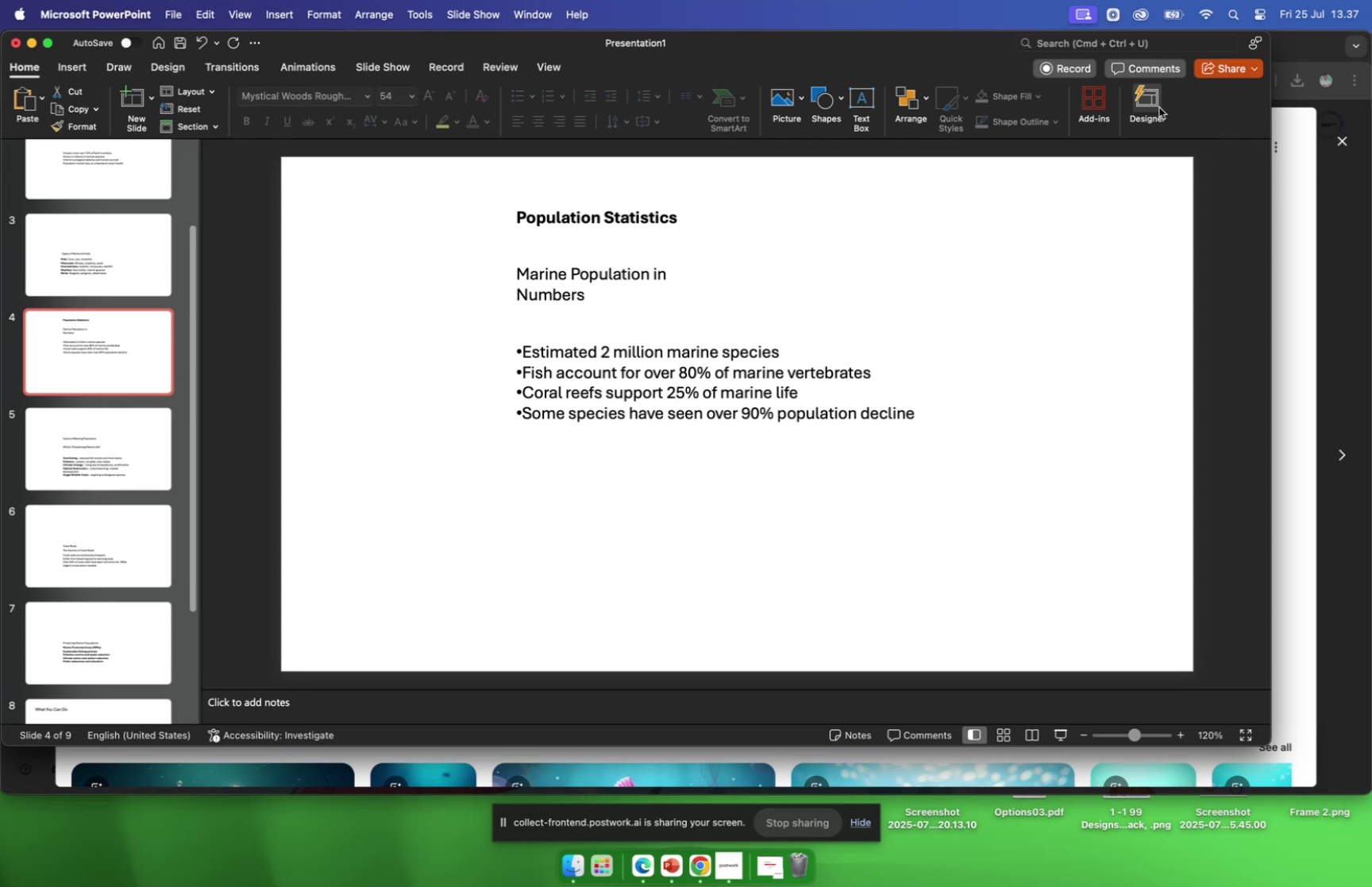 
left_click([1155, 108])
 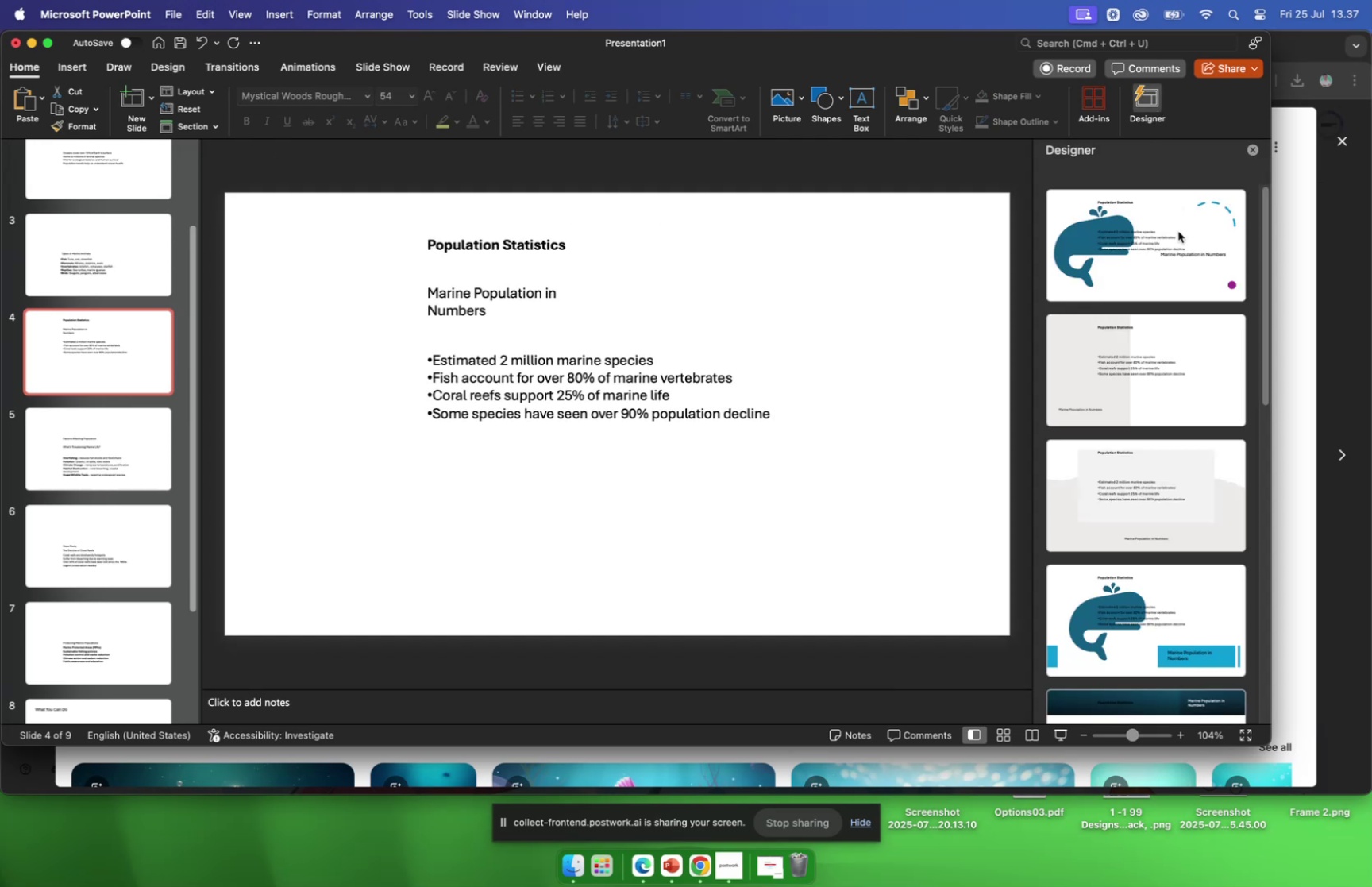 
scroll: coordinate [1173, 344], scroll_direction: down, amount: 120.0
 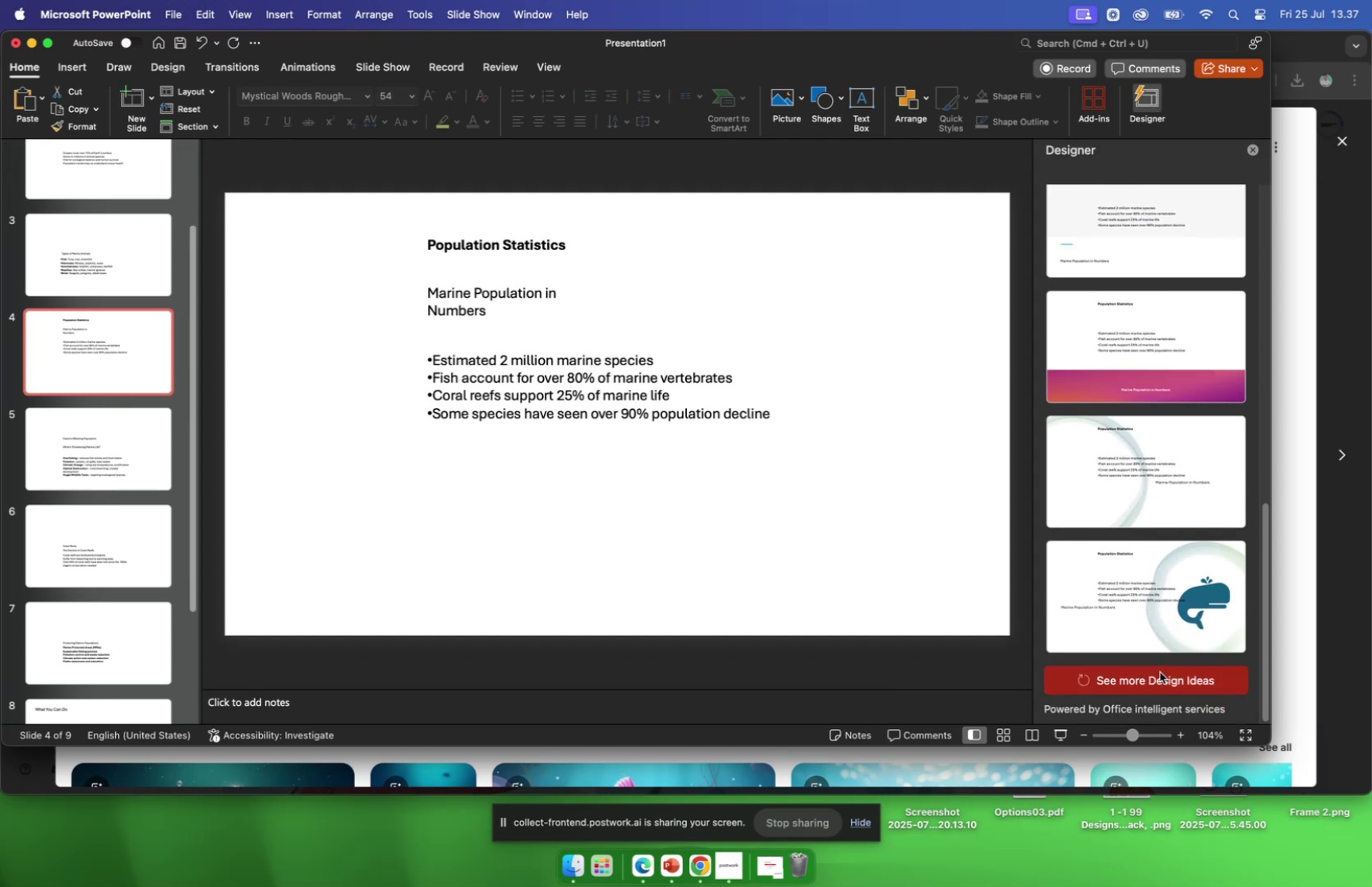 
left_click([1160, 671])
 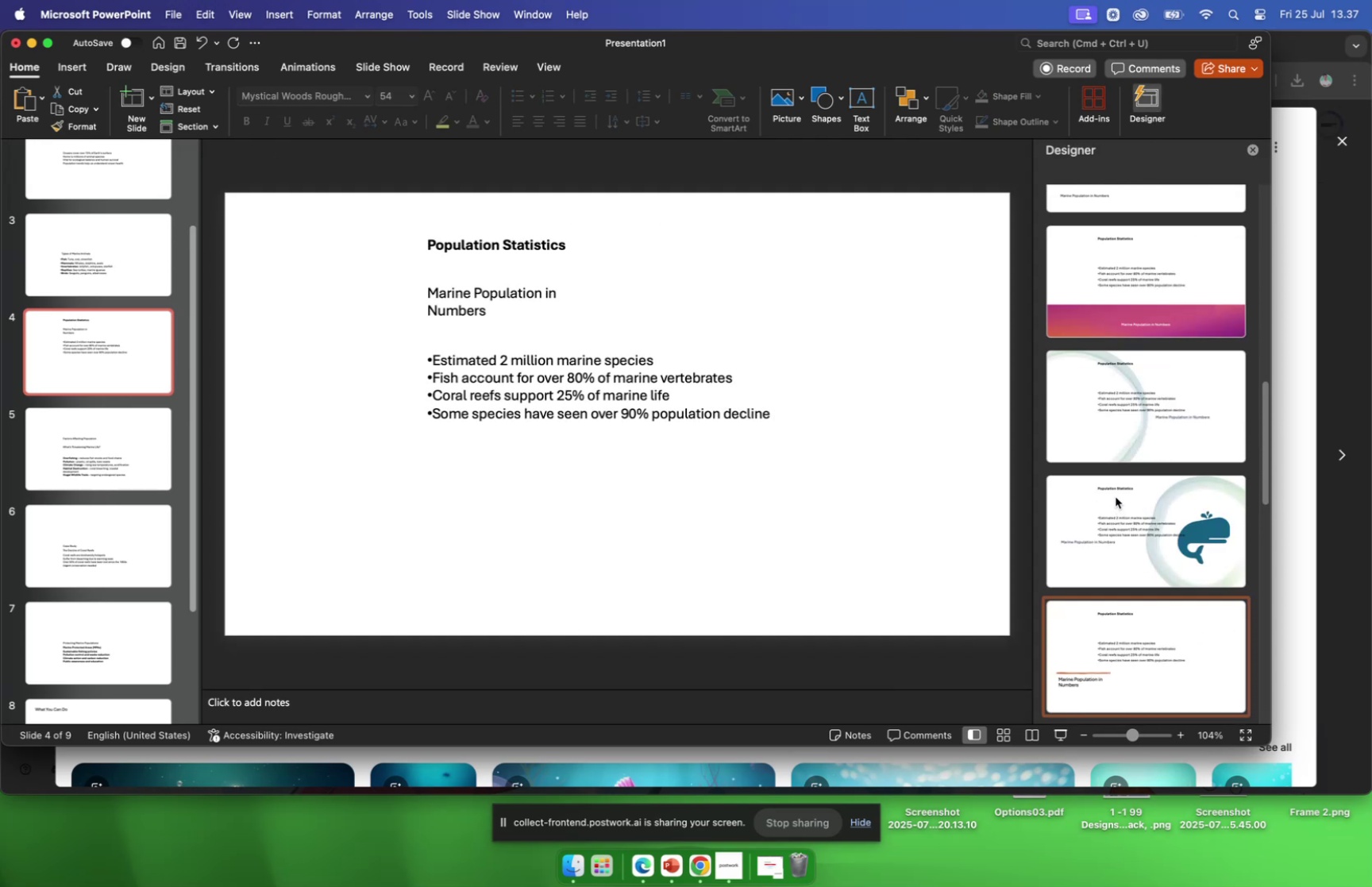 
scroll: coordinate [1116, 492], scroll_direction: down, amount: 123.0
 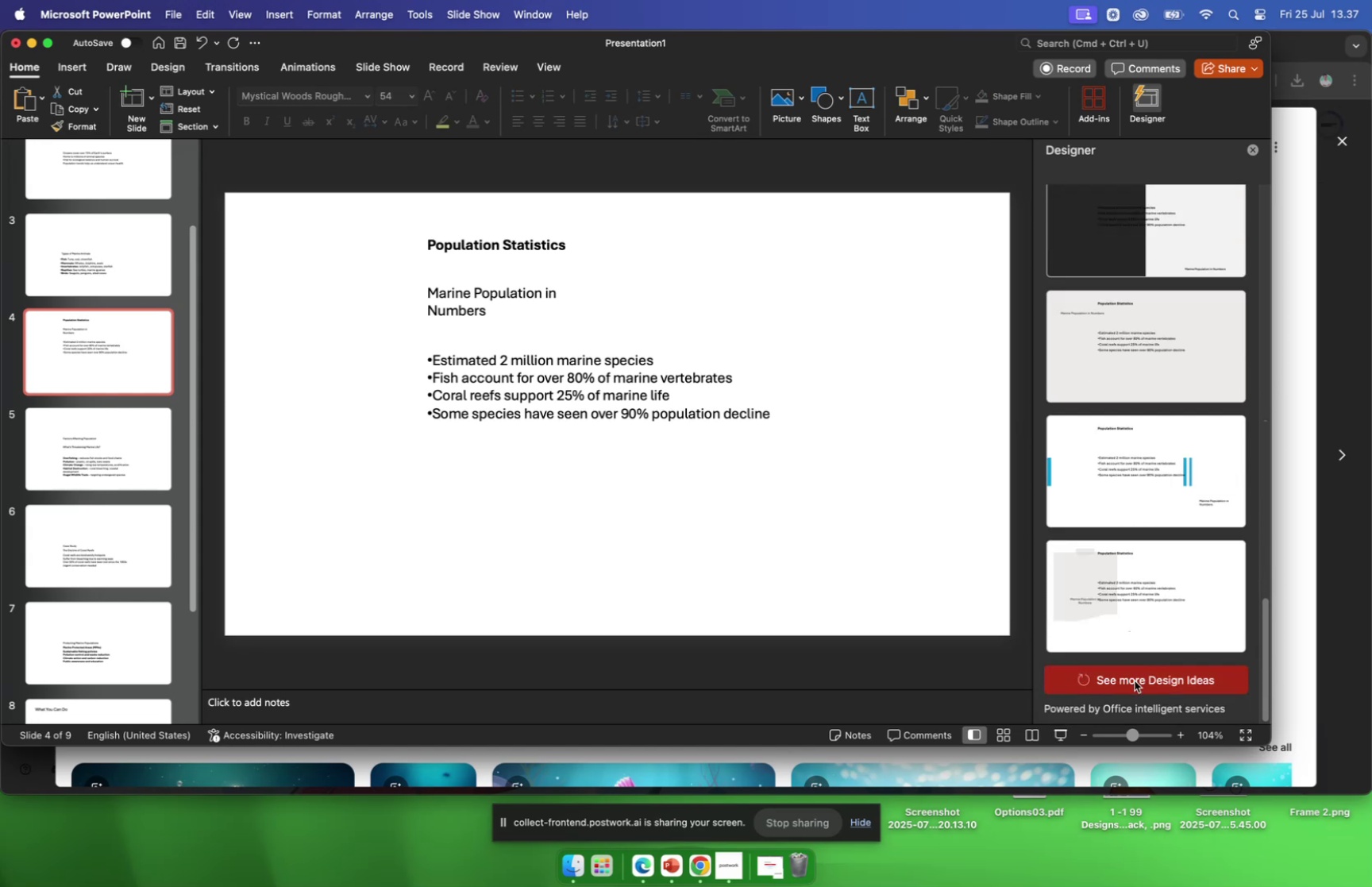 
left_click([1135, 680])
 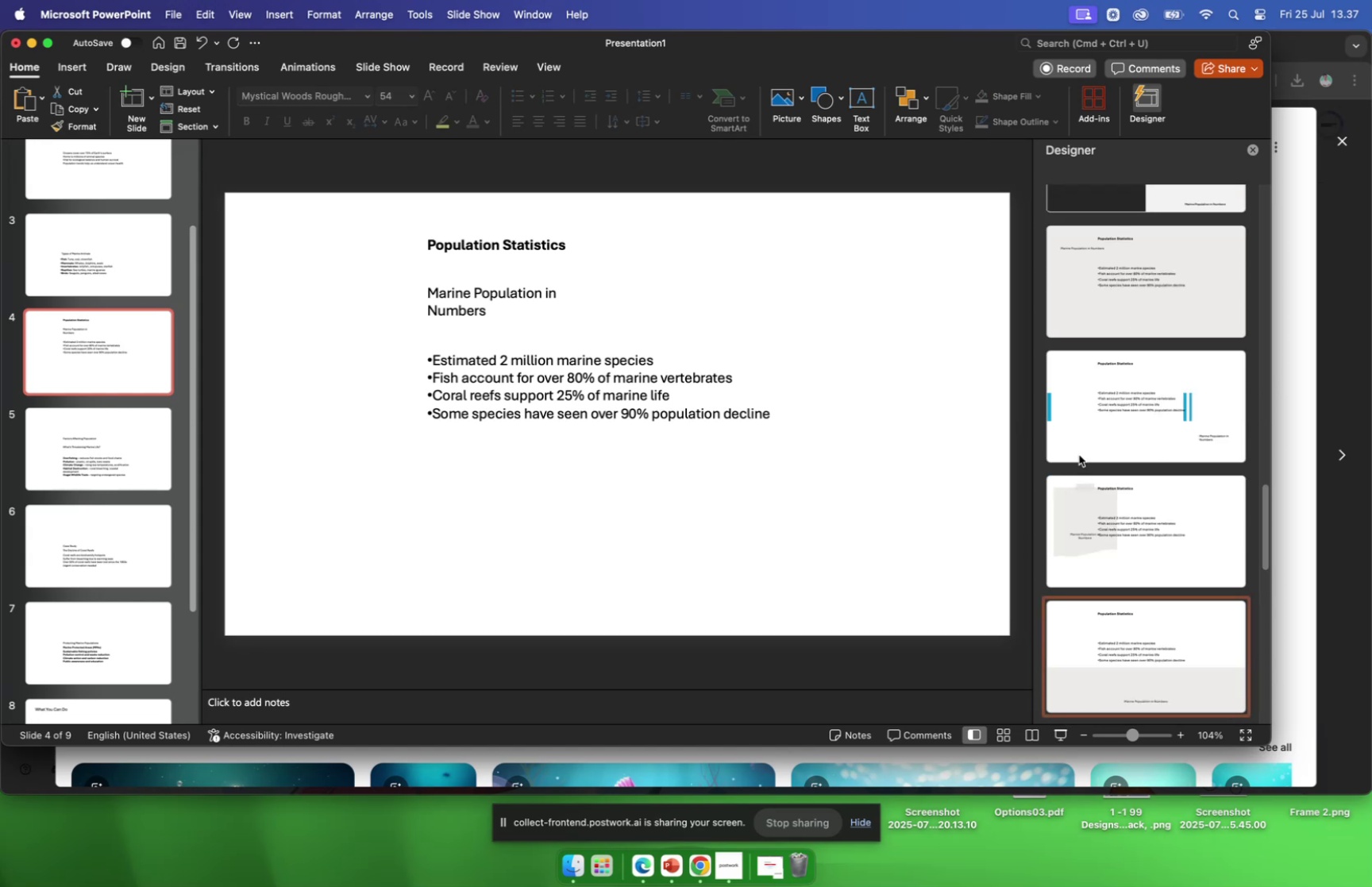 
scroll: coordinate [1081, 449], scroll_direction: down, amount: 137.0
 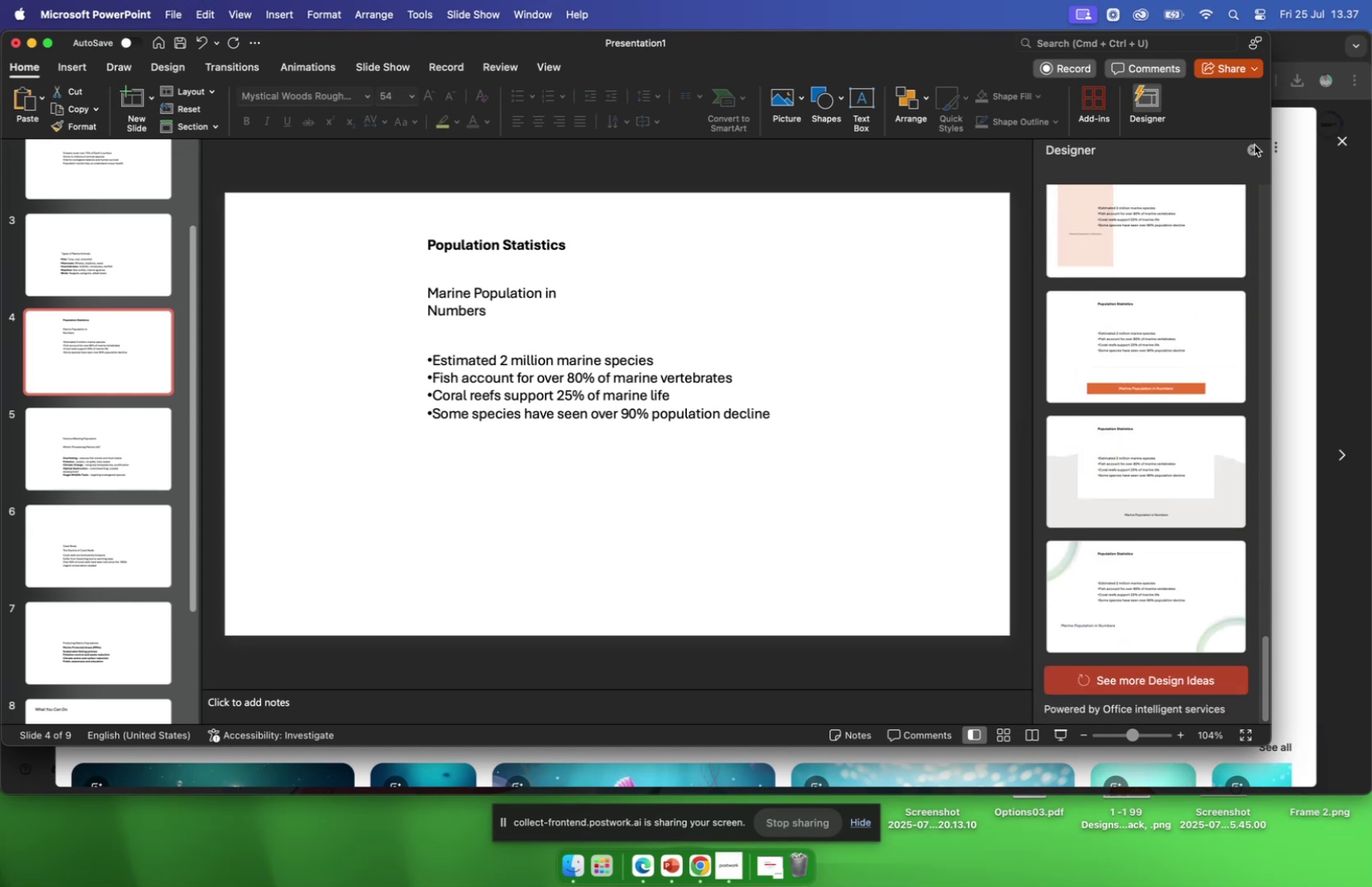 
left_click([1254, 148])
 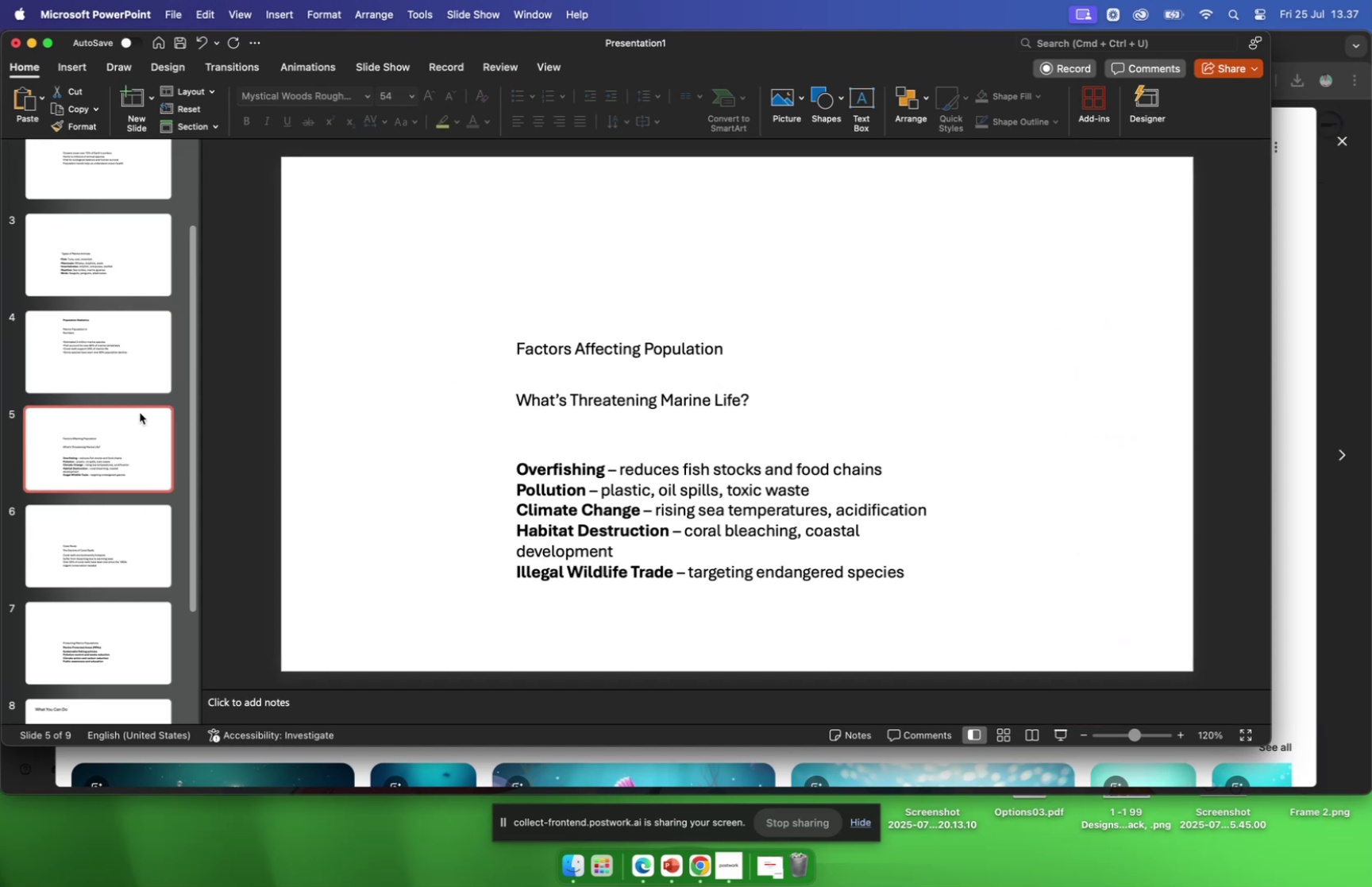 
left_click([49, 274])
 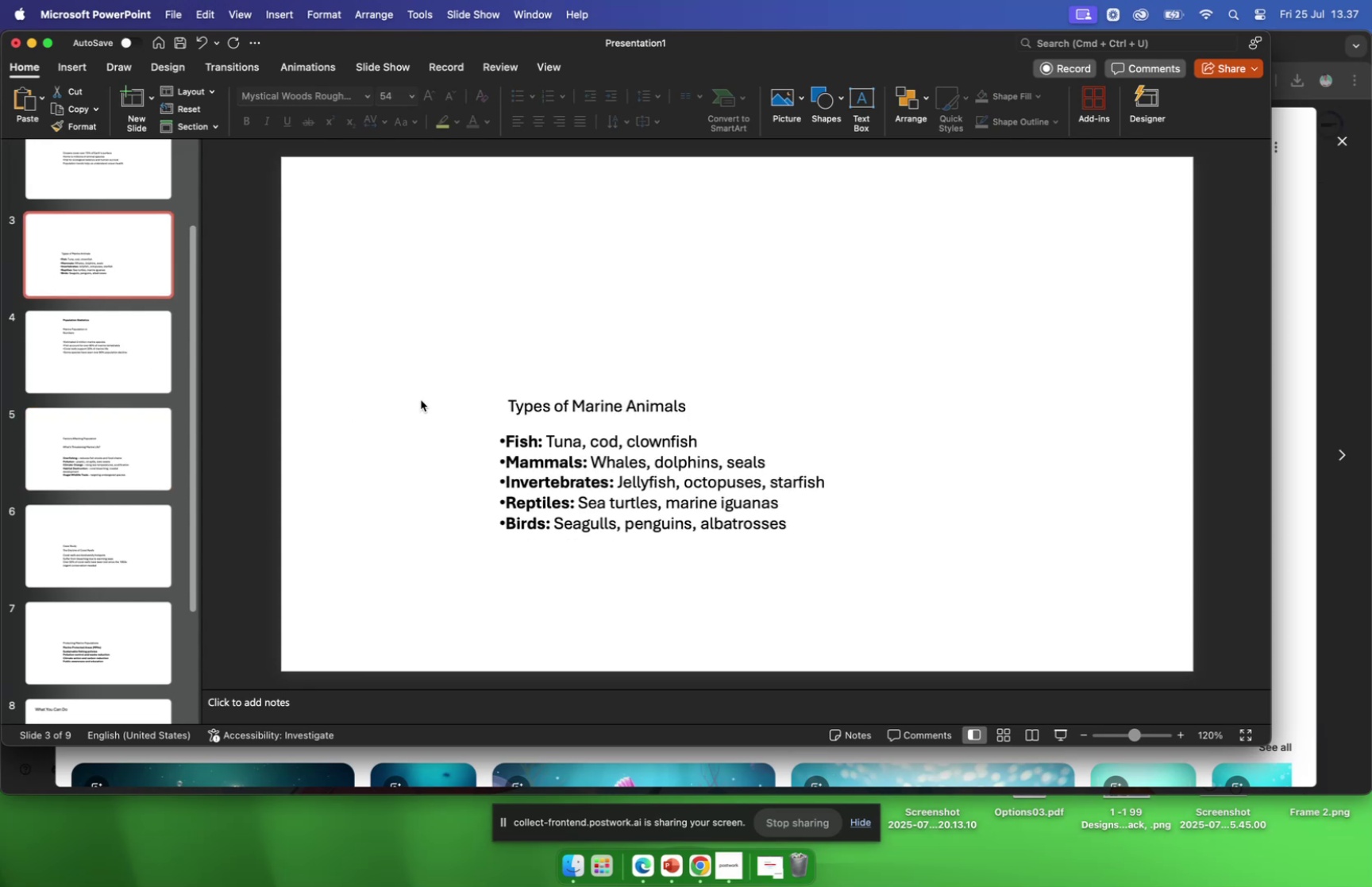 
scroll: coordinate [163, 361], scroll_direction: up, amount: 15.0
 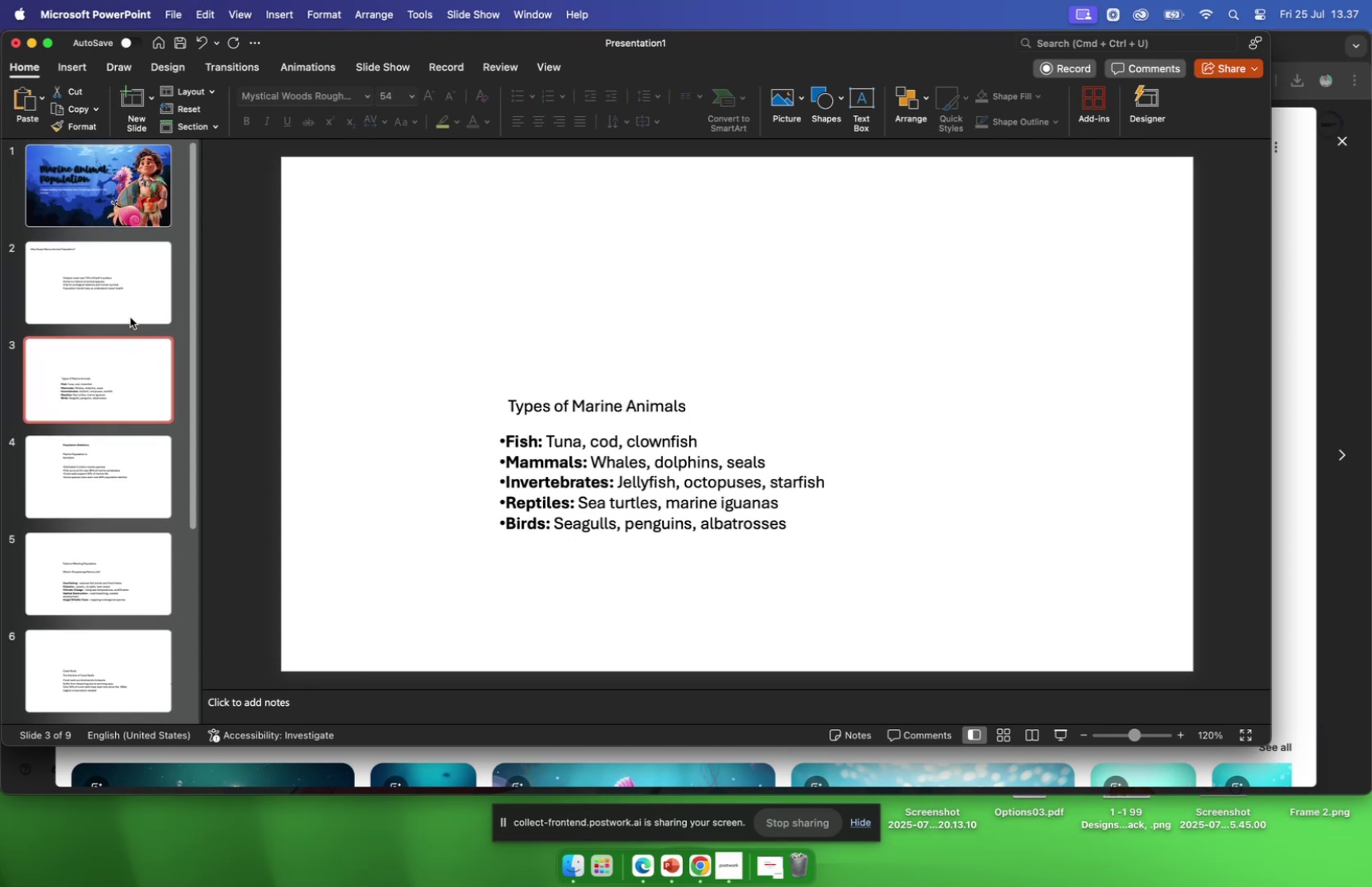 
left_click([133, 314])
 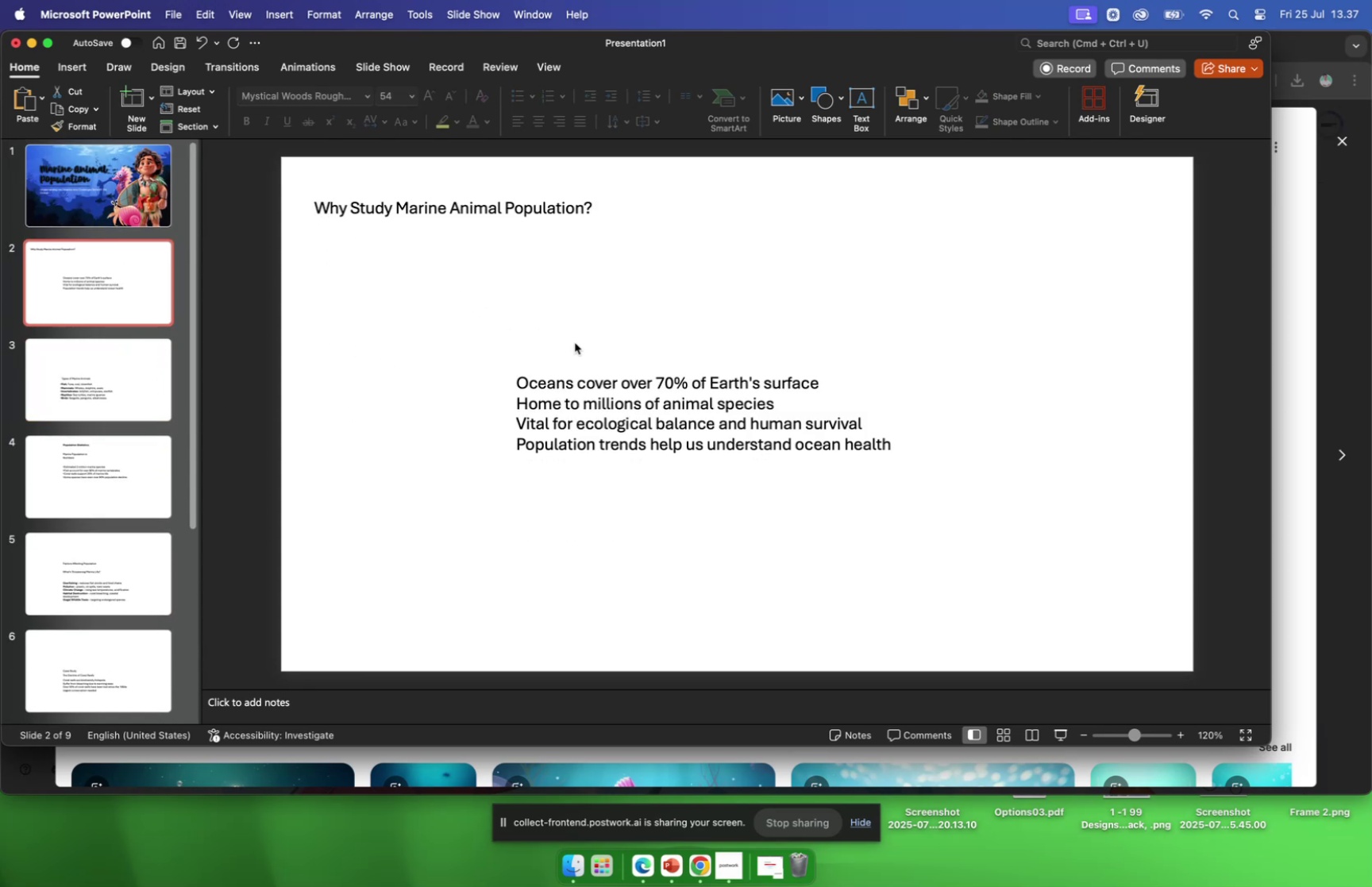 
scroll: coordinate [625, 450], scroll_direction: down, amount: 9.0
 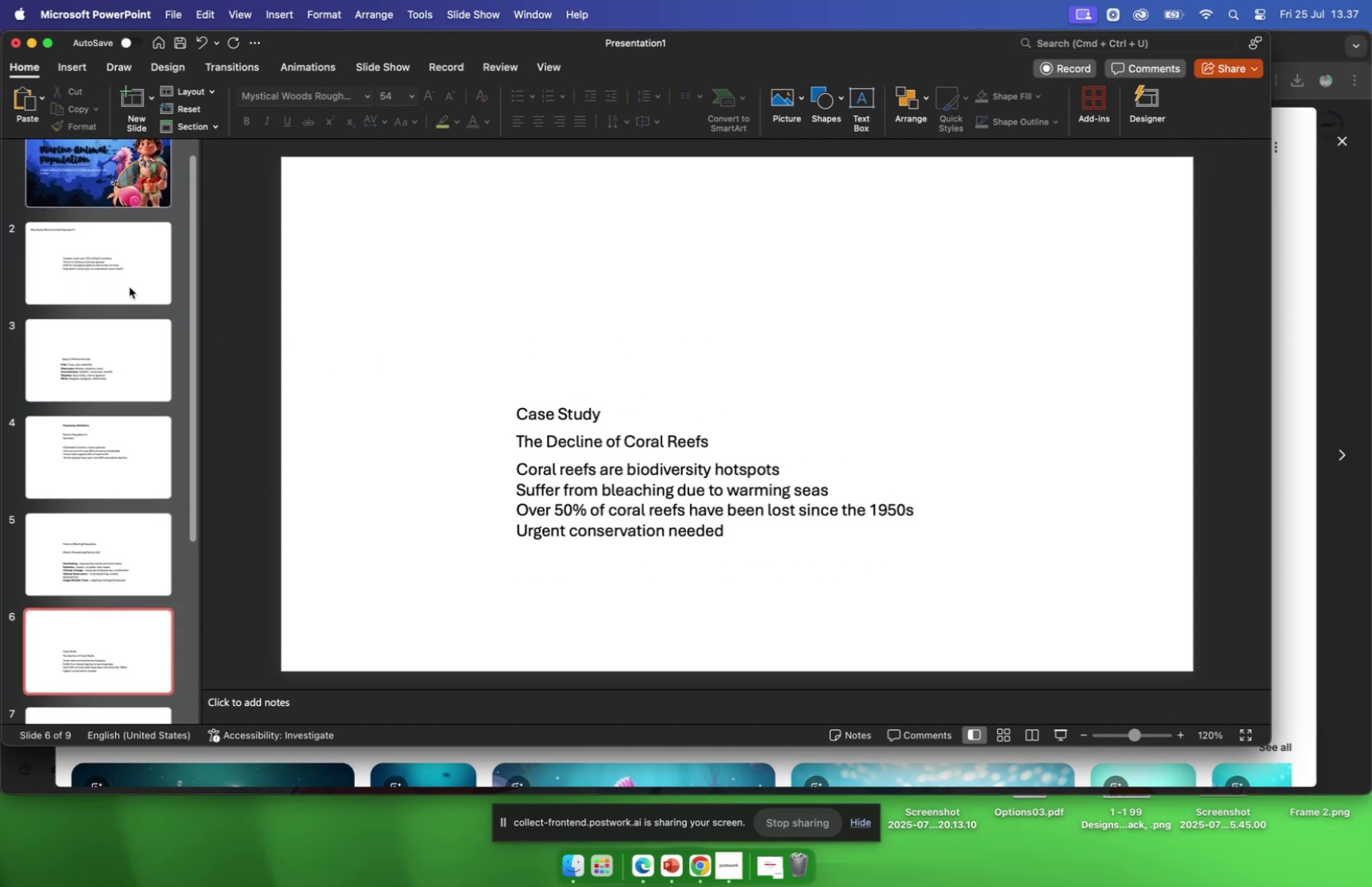 
left_click([95, 266])
 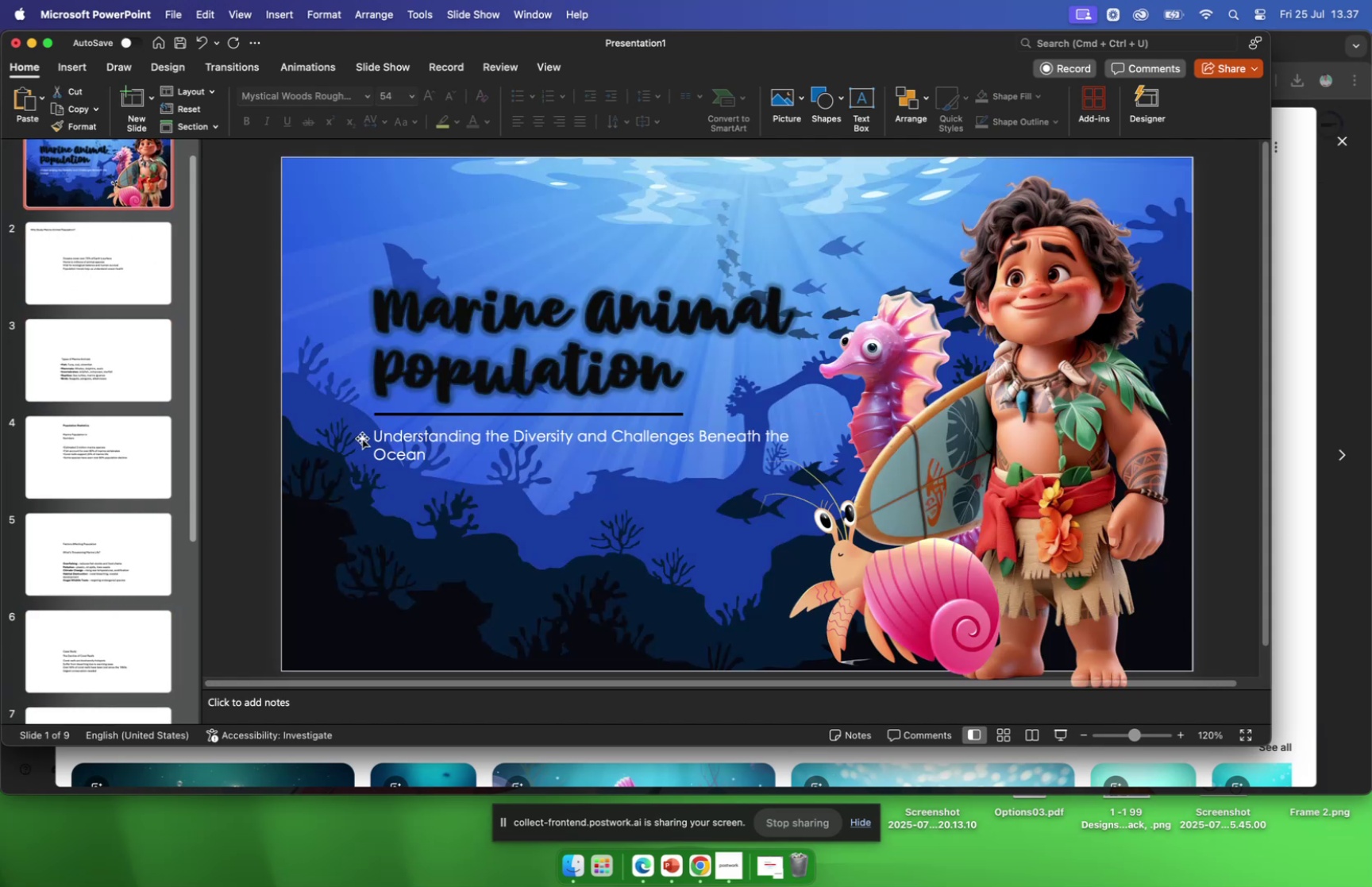 
left_click_drag(start_coordinate=[376, 436], to_coordinate=[423, 457])
 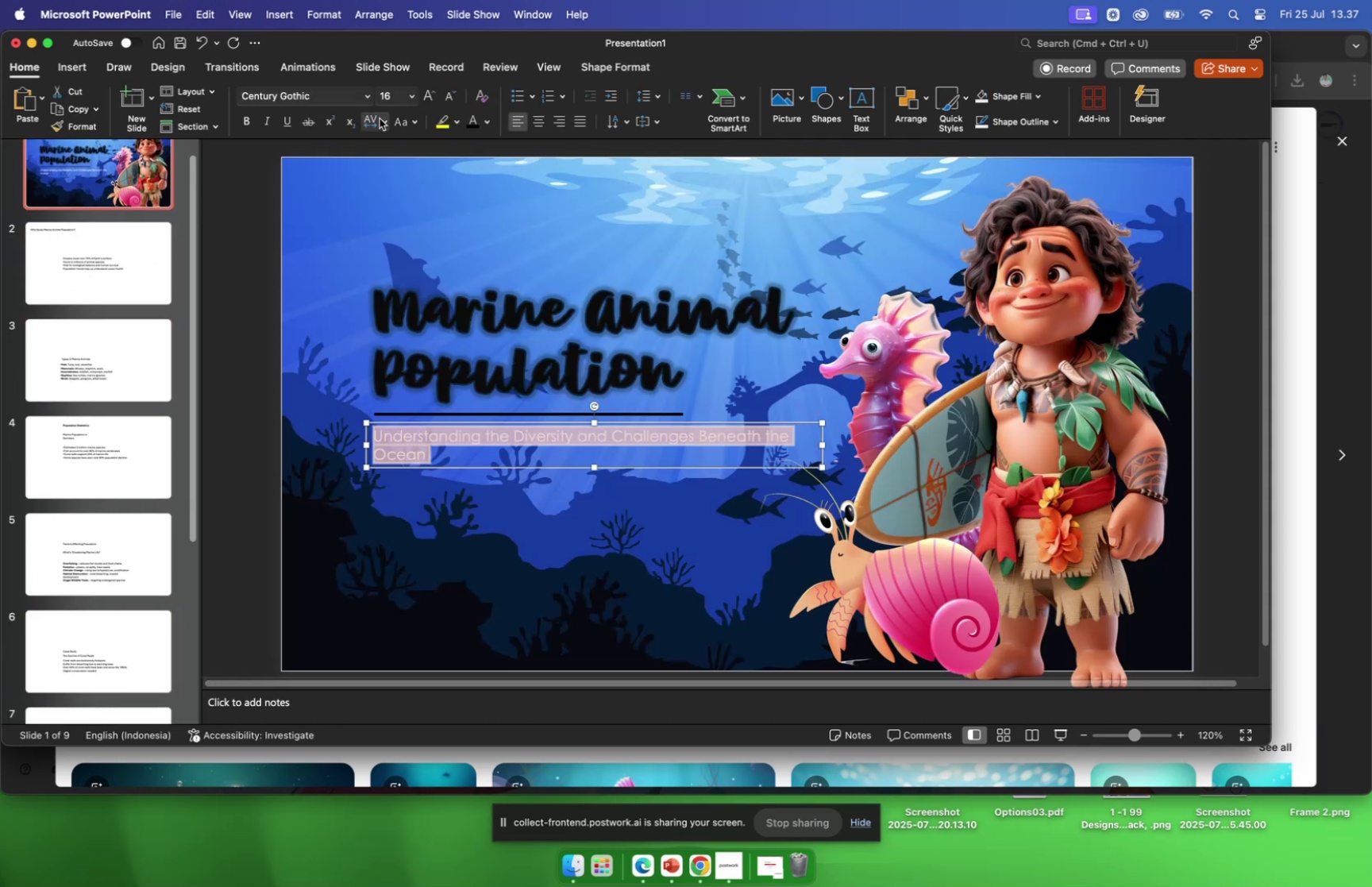 
mouse_move([372, 100])
 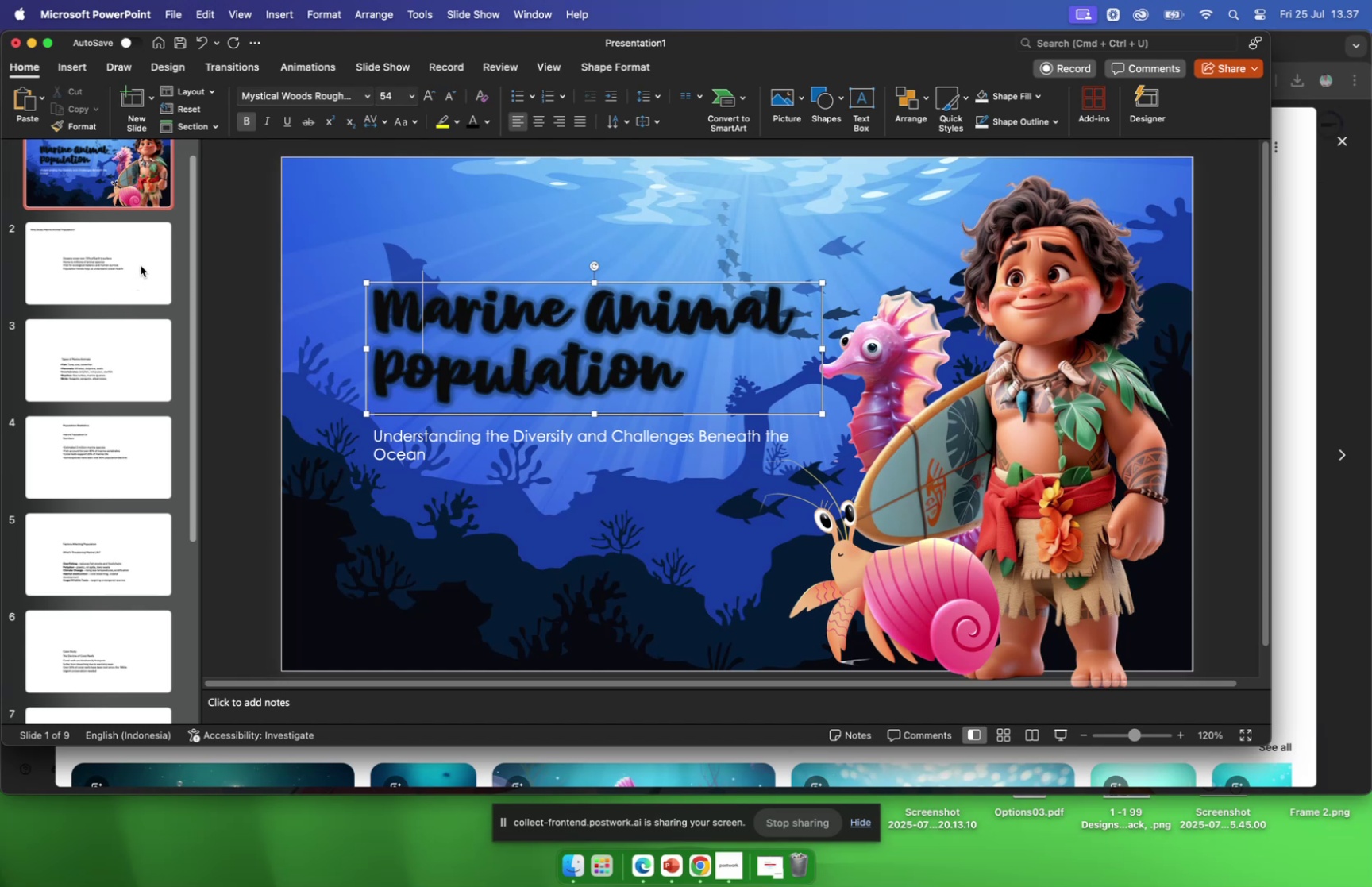 
left_click([144, 266])
 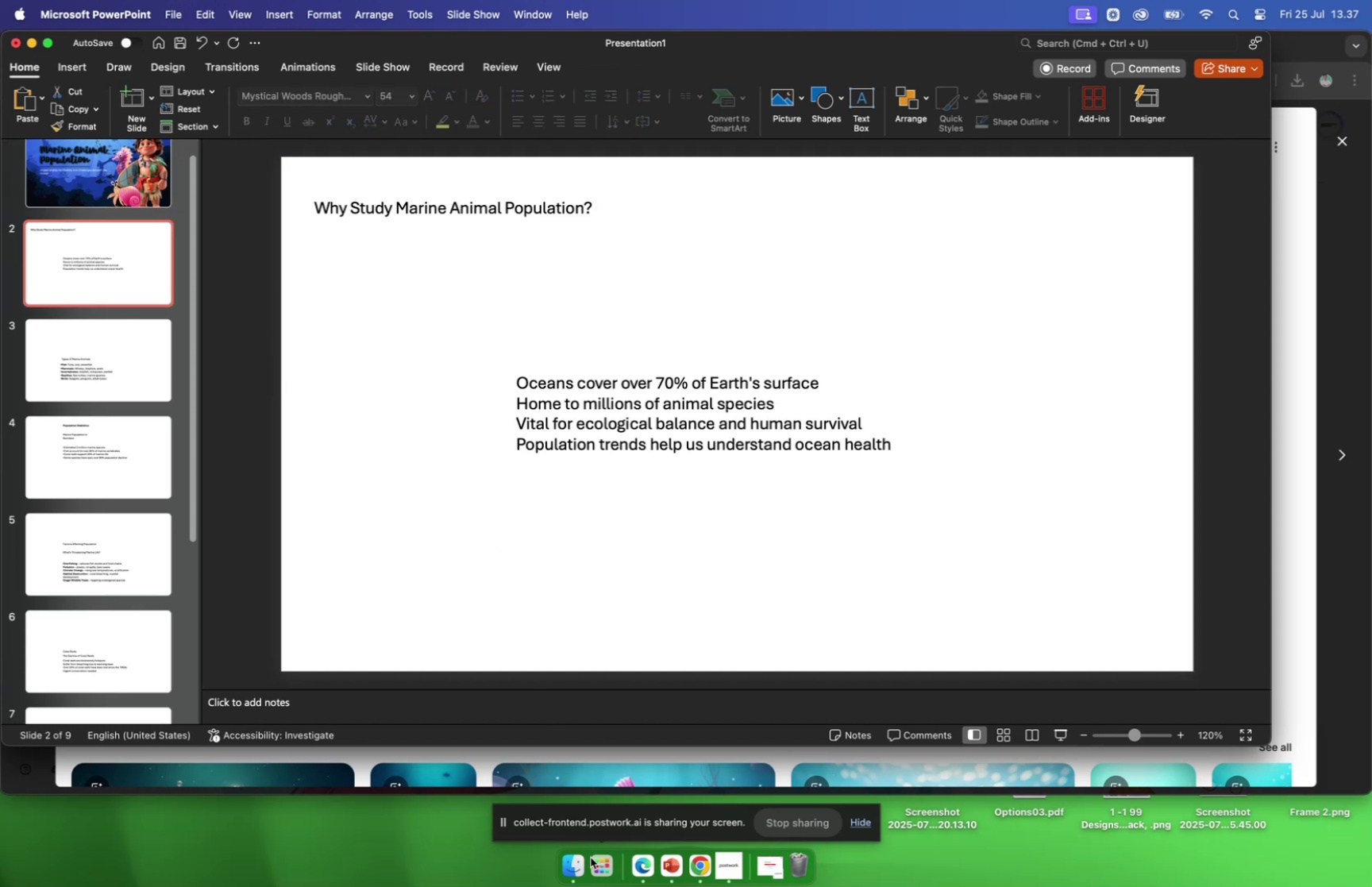 
left_click([576, 870])
 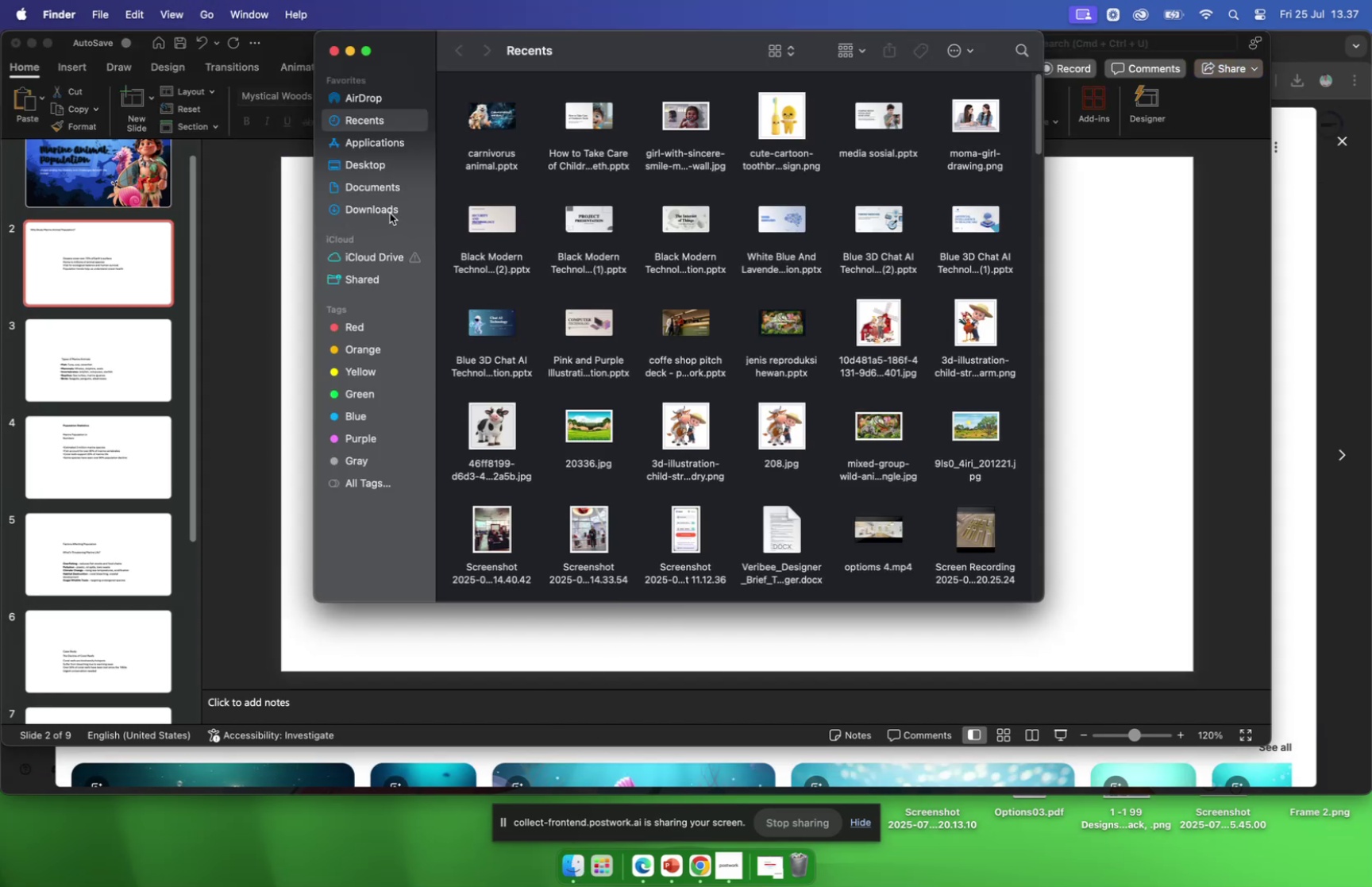 
left_click([377, 204])
 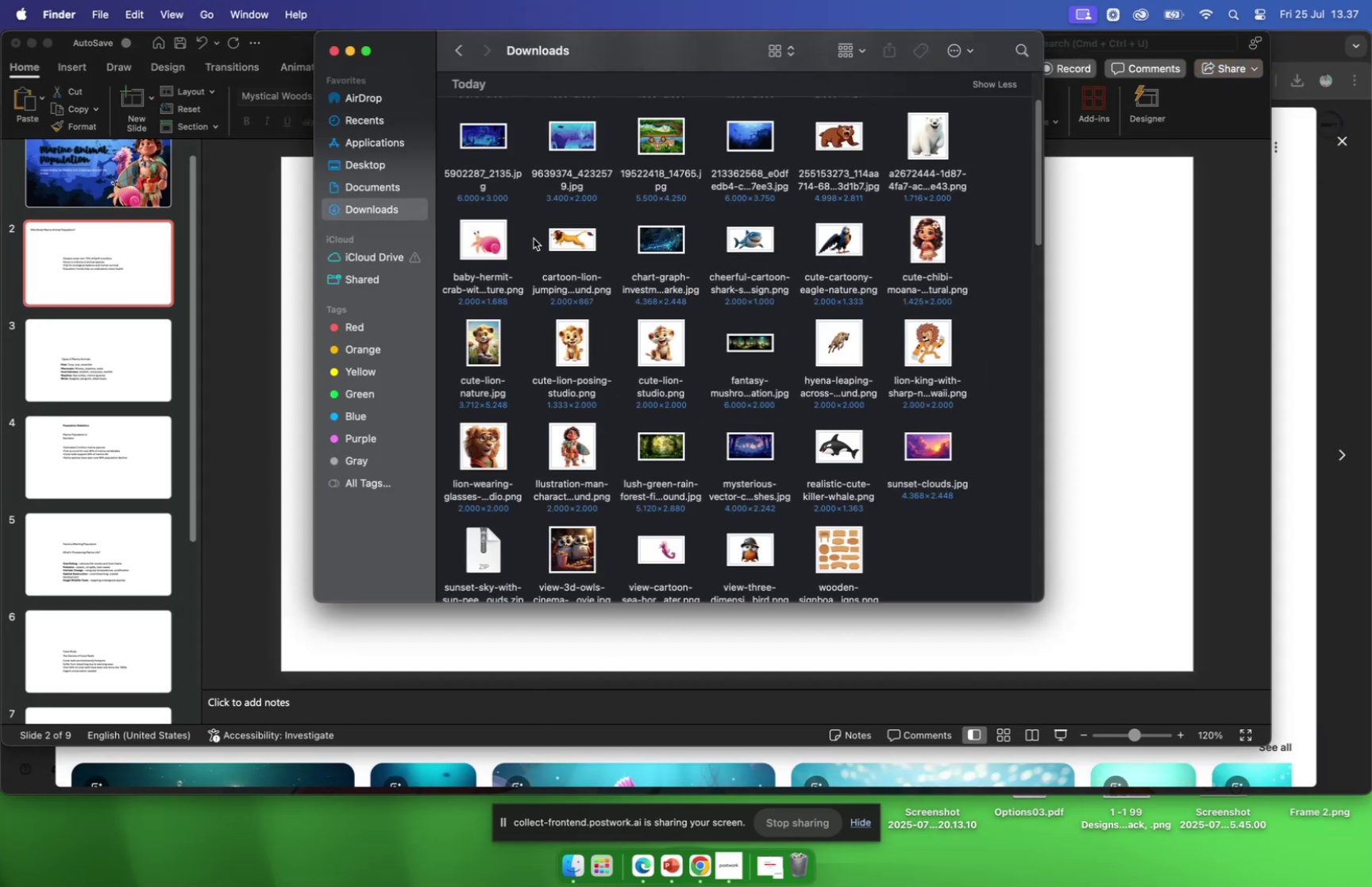 
scroll: coordinate [534, 238], scroll_direction: up, amount: 8.0
 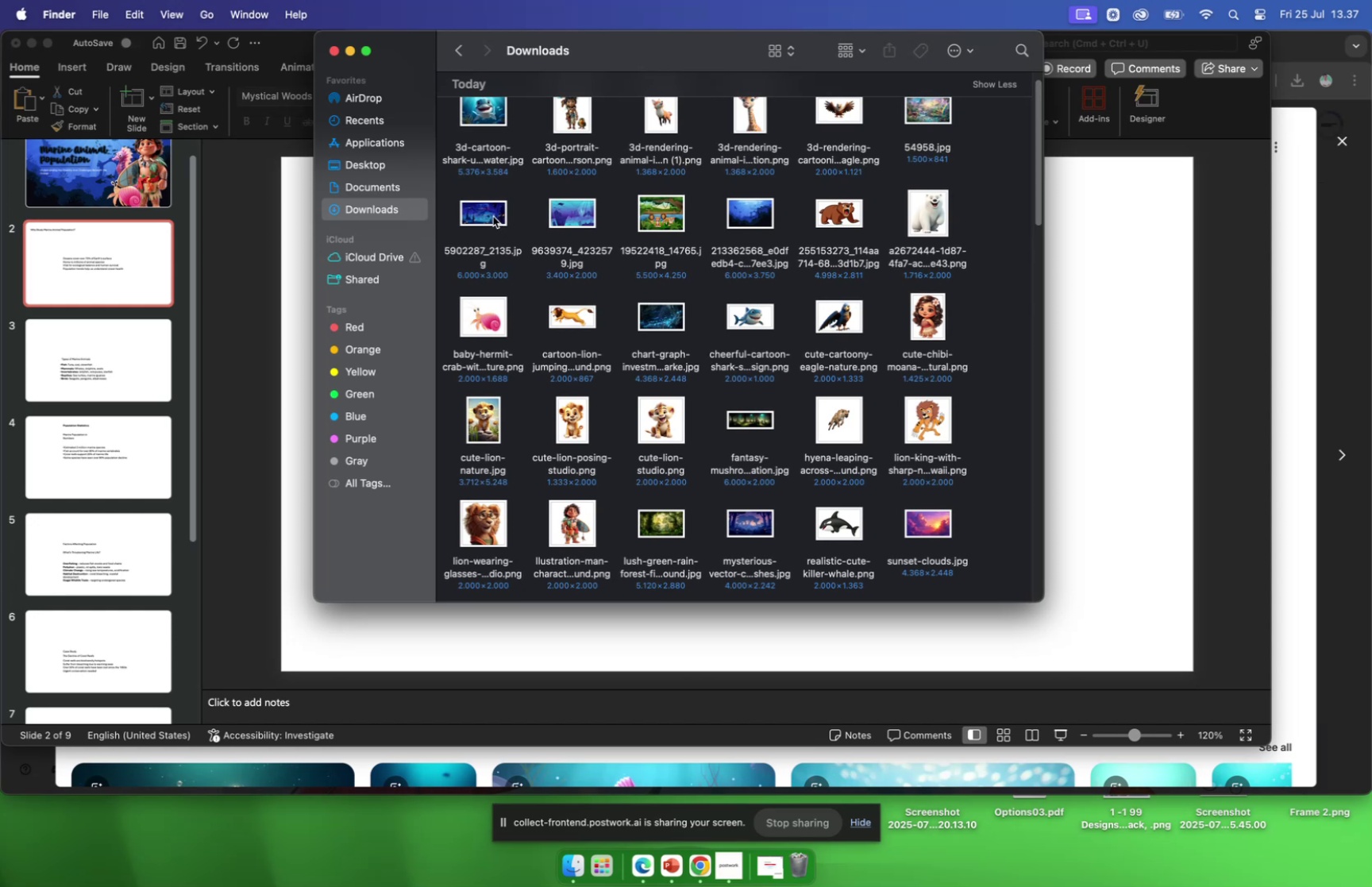 
left_click_drag(start_coordinate=[493, 217], to_coordinate=[1141, 215])
 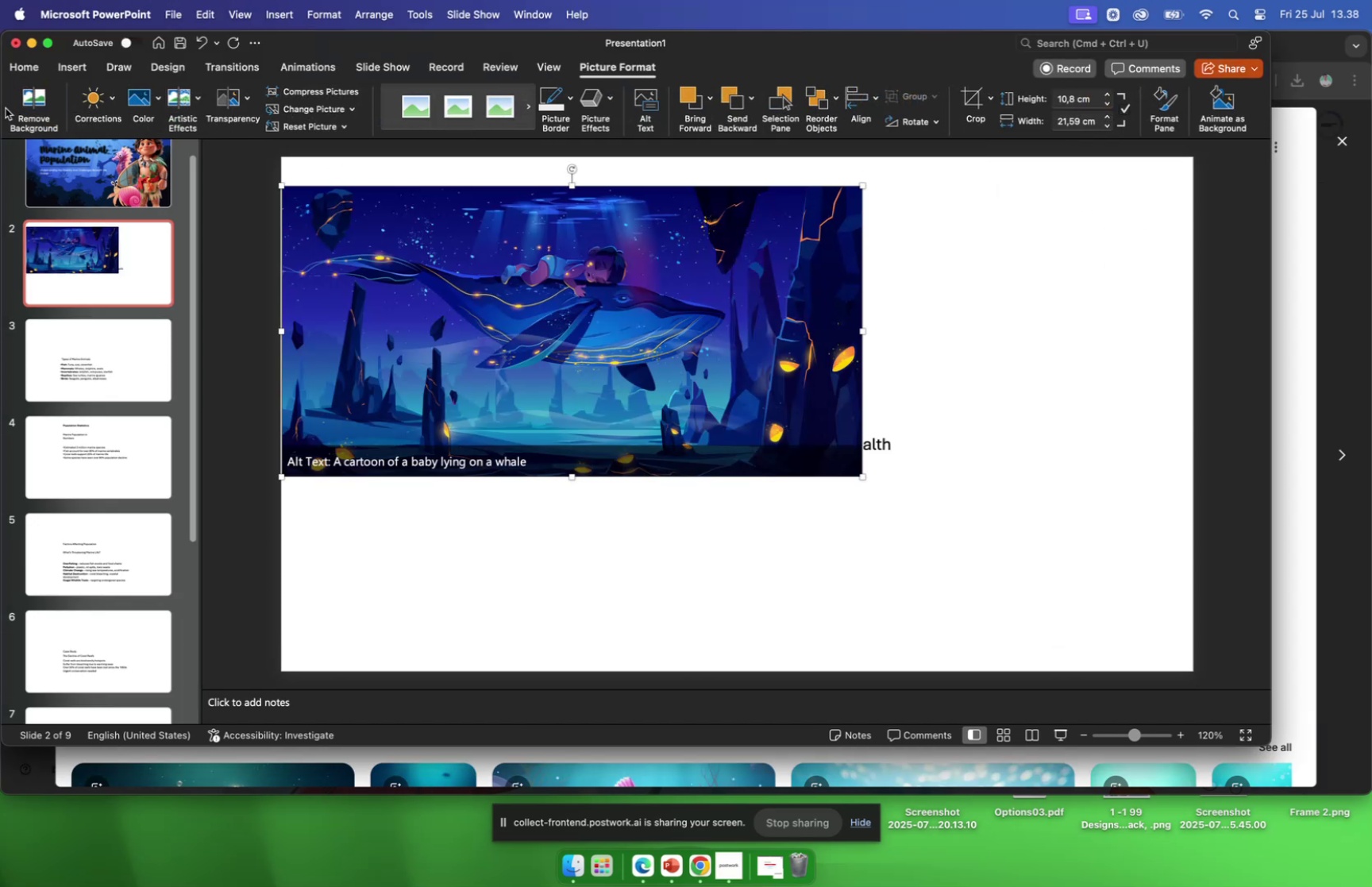 
left_click([18, 71])
 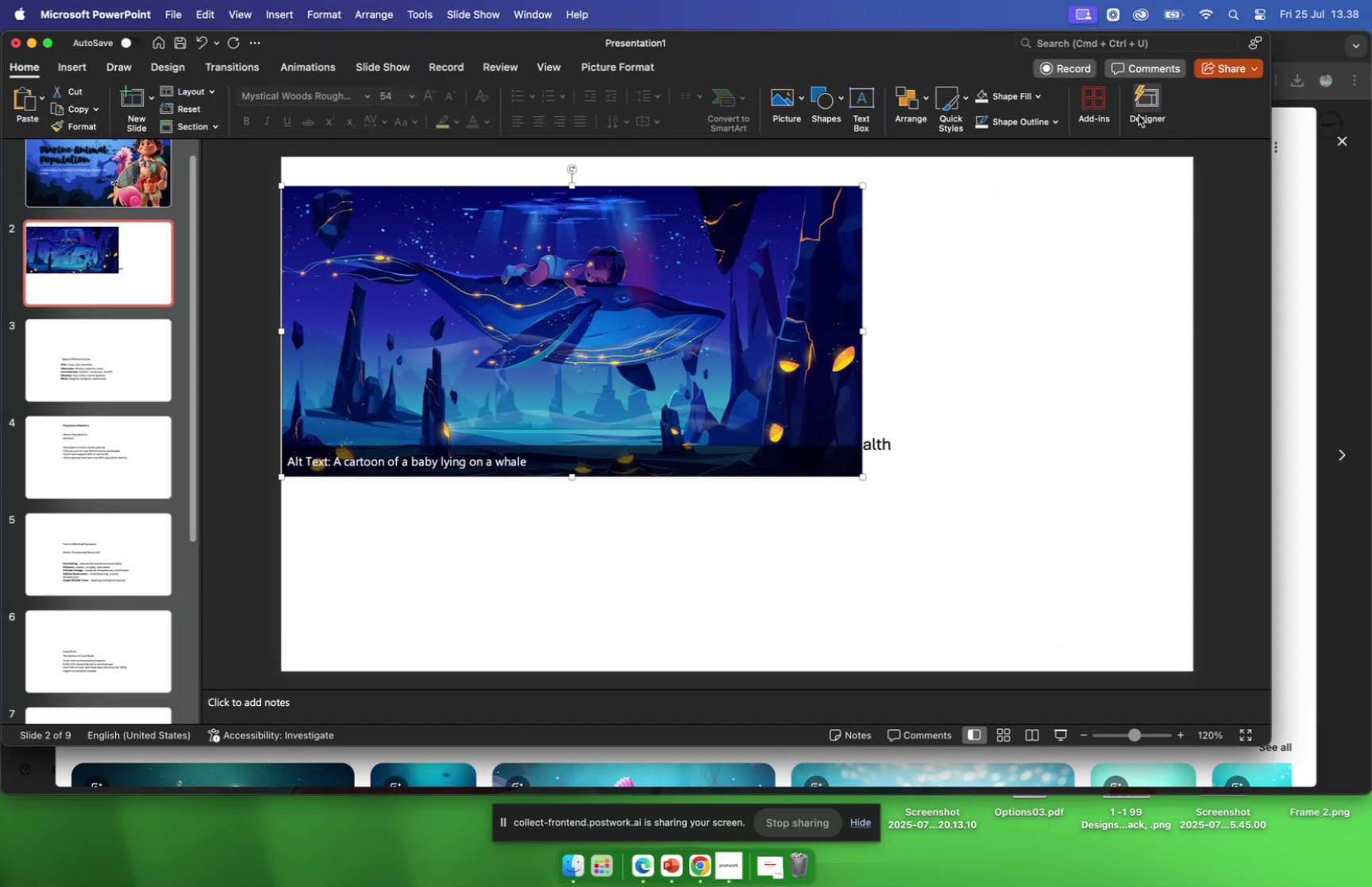 
left_click([1139, 115])
 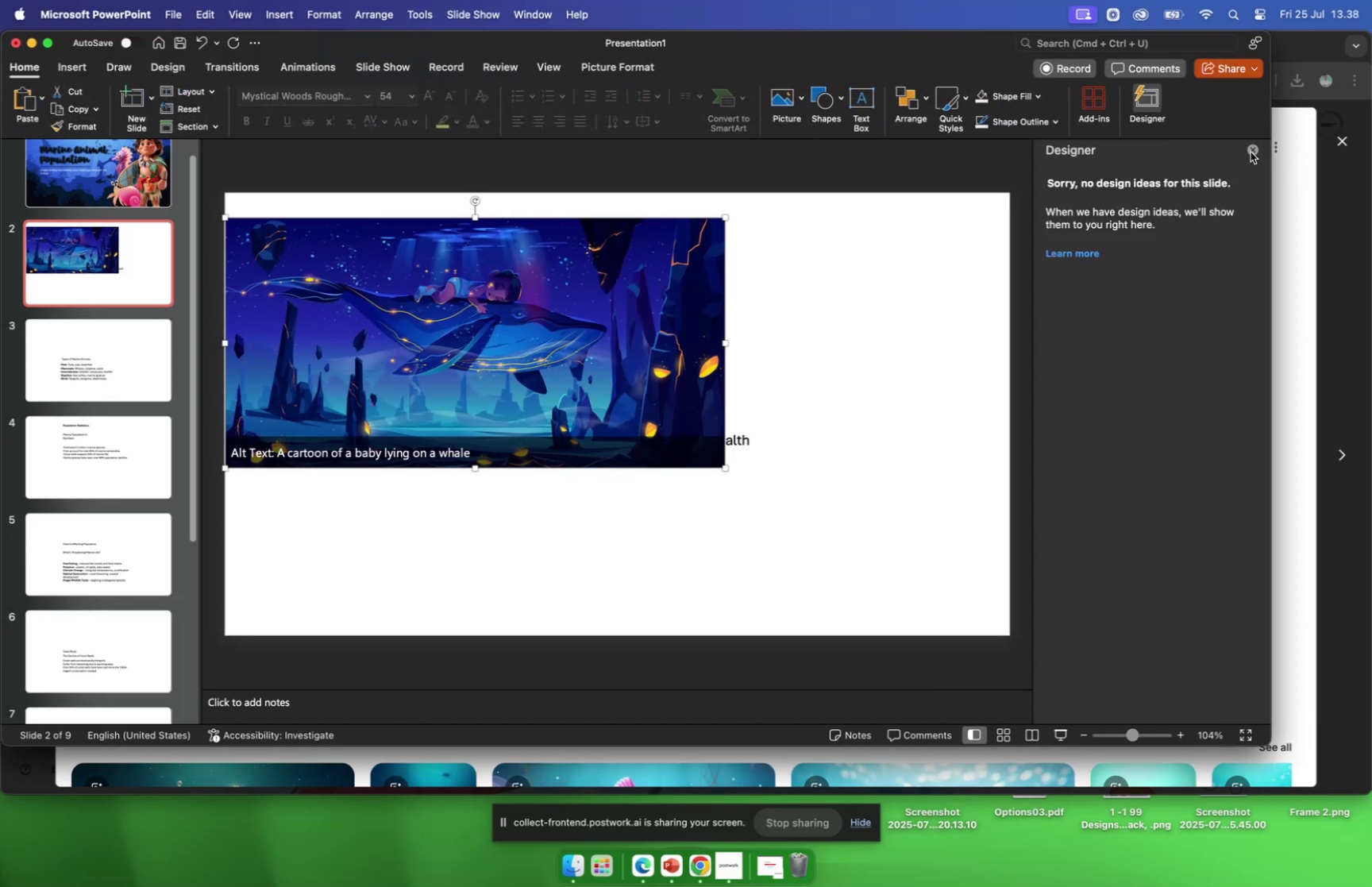 
left_click([1254, 151])
 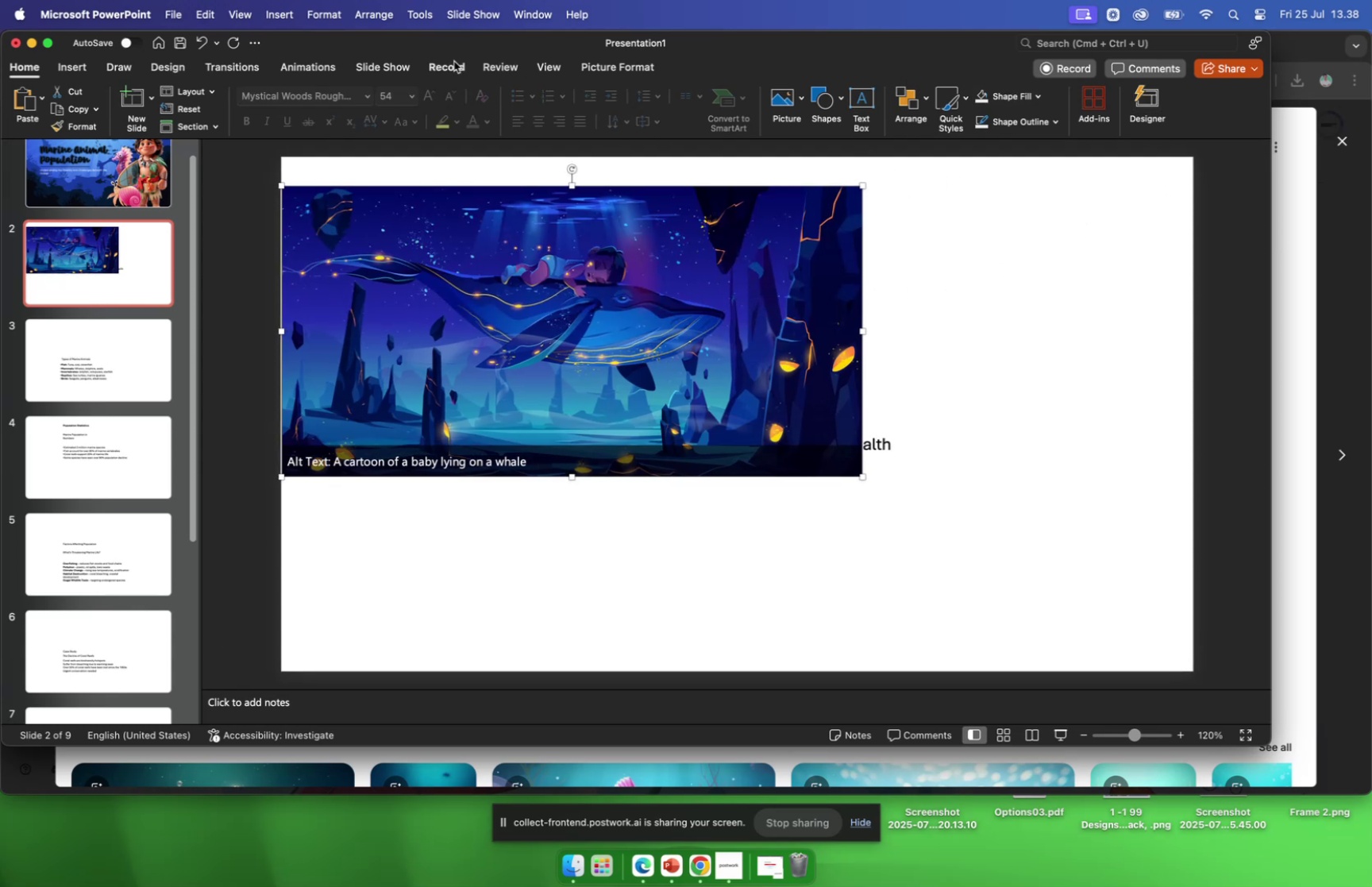 
wait(6.06)
 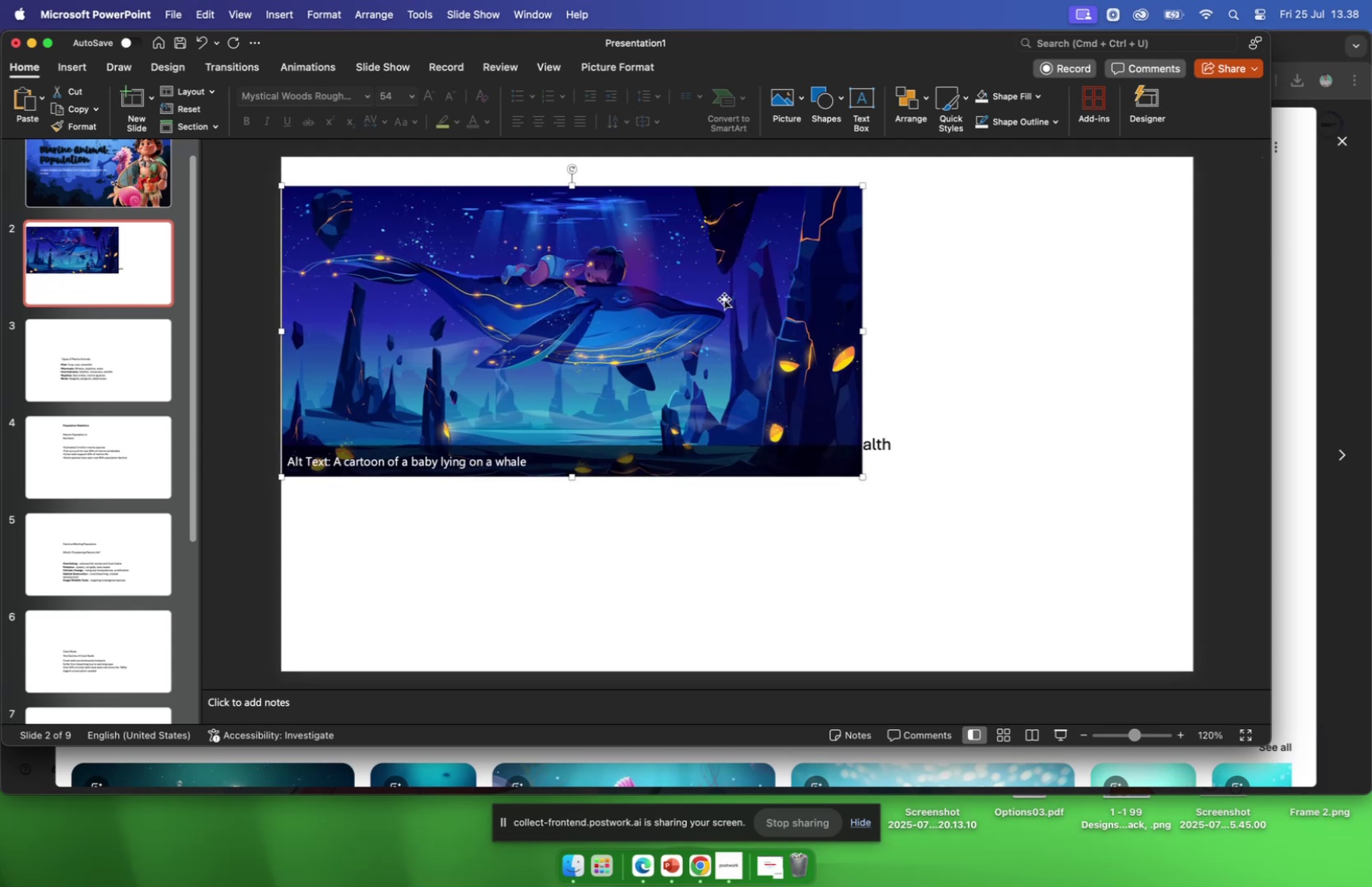 
mouse_move([195, 98])
 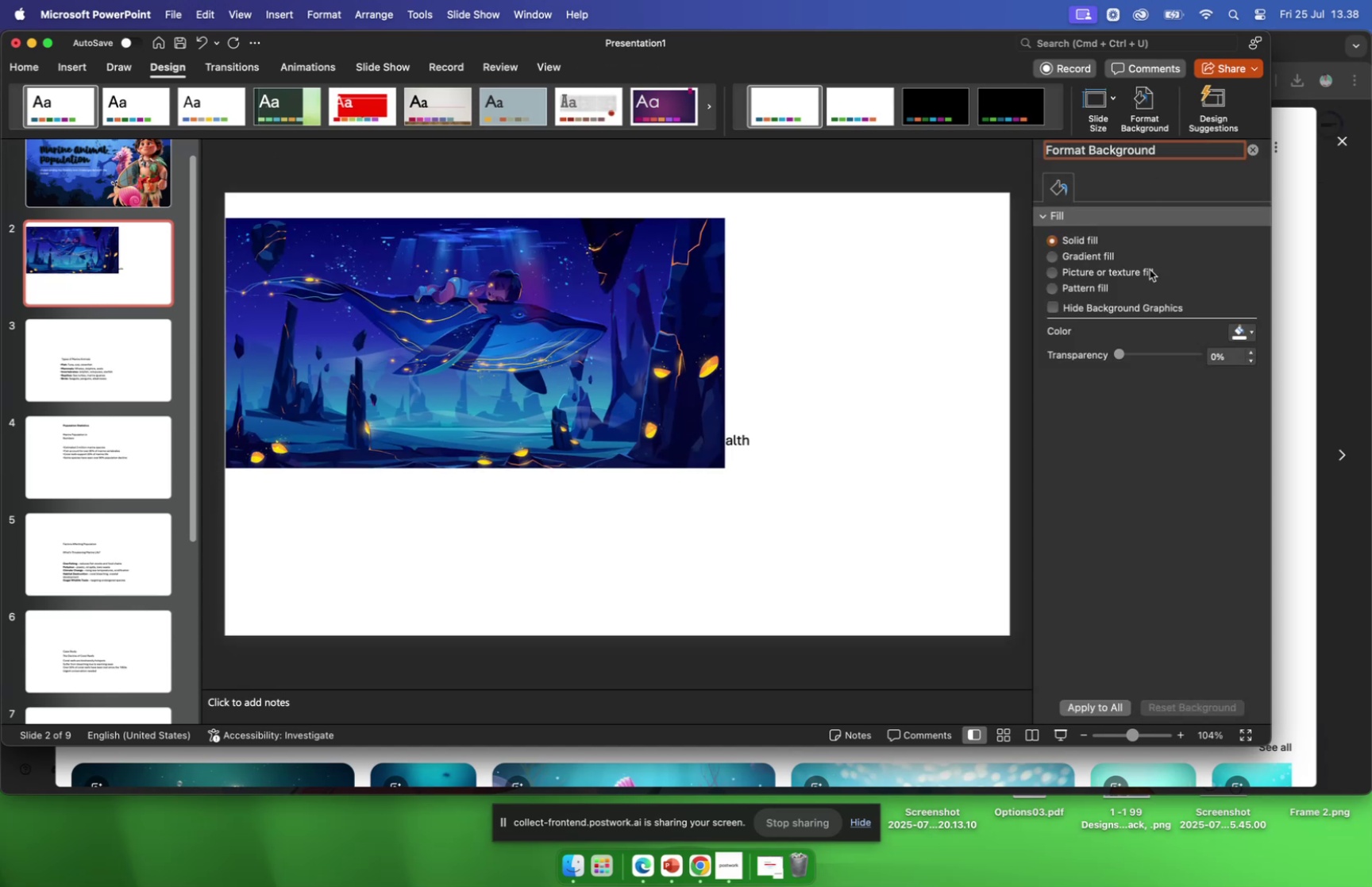 
left_click([1050, 275])
 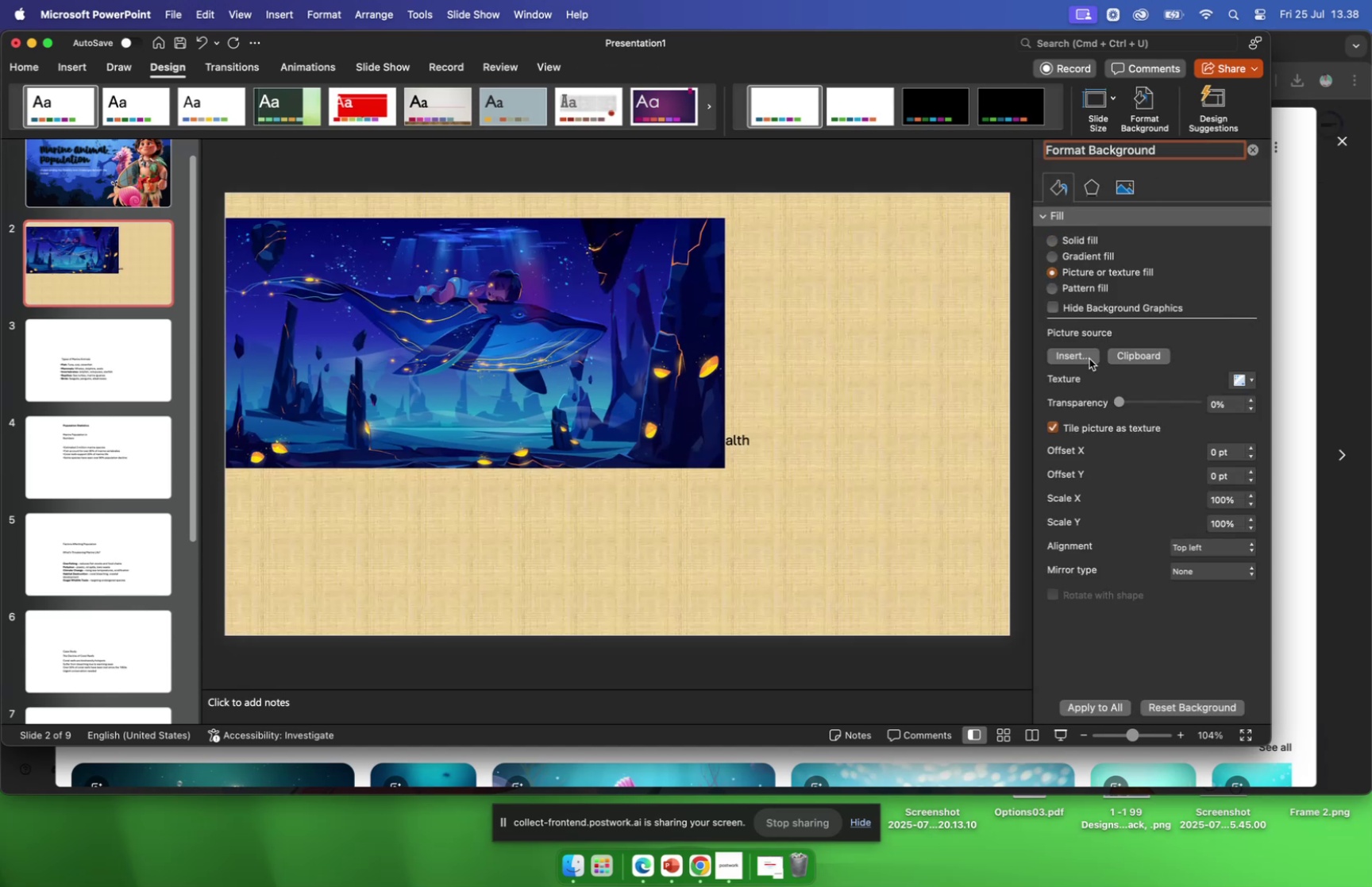 
left_click([1089, 357])
 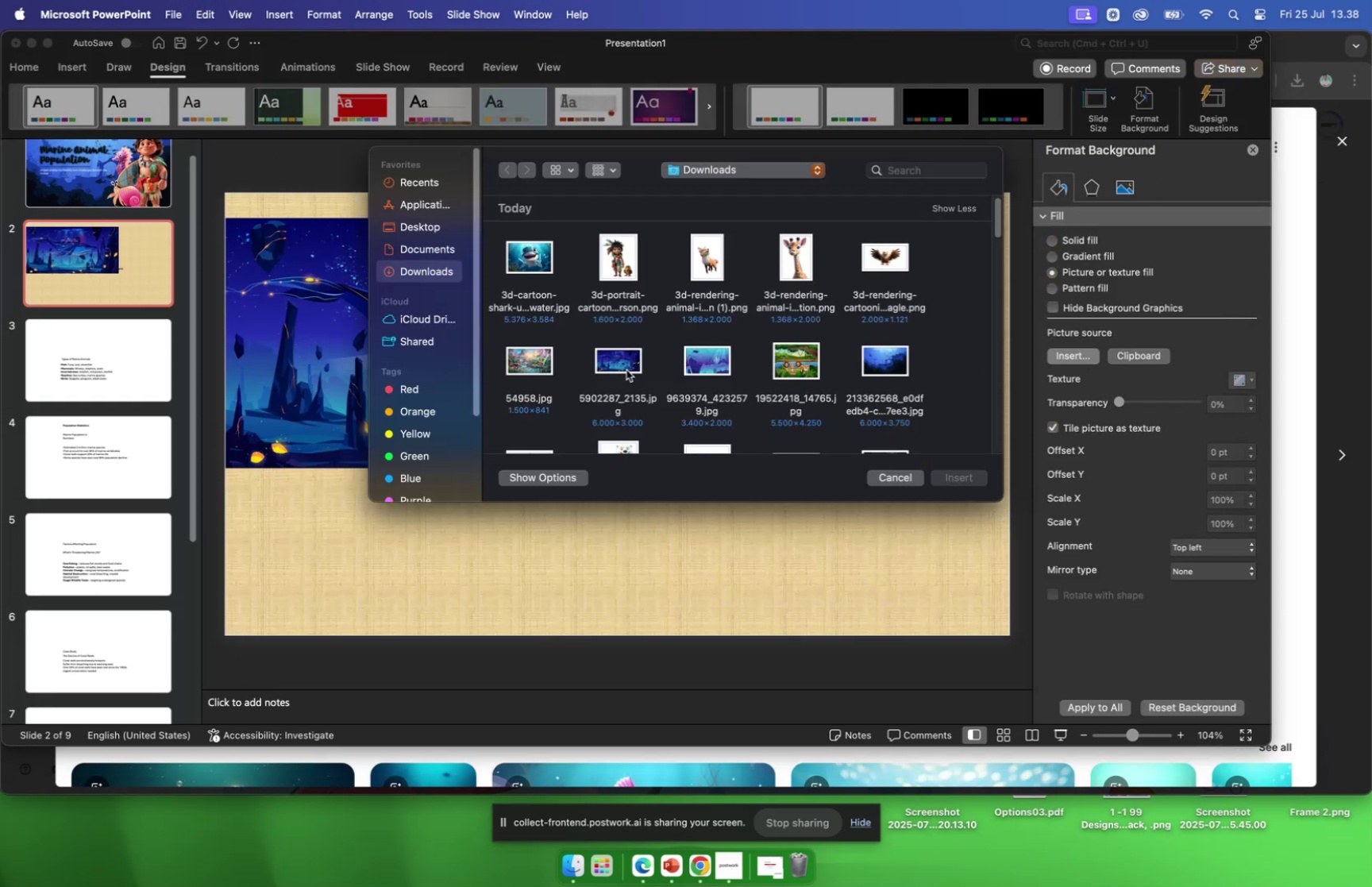 
left_click([624, 367])
 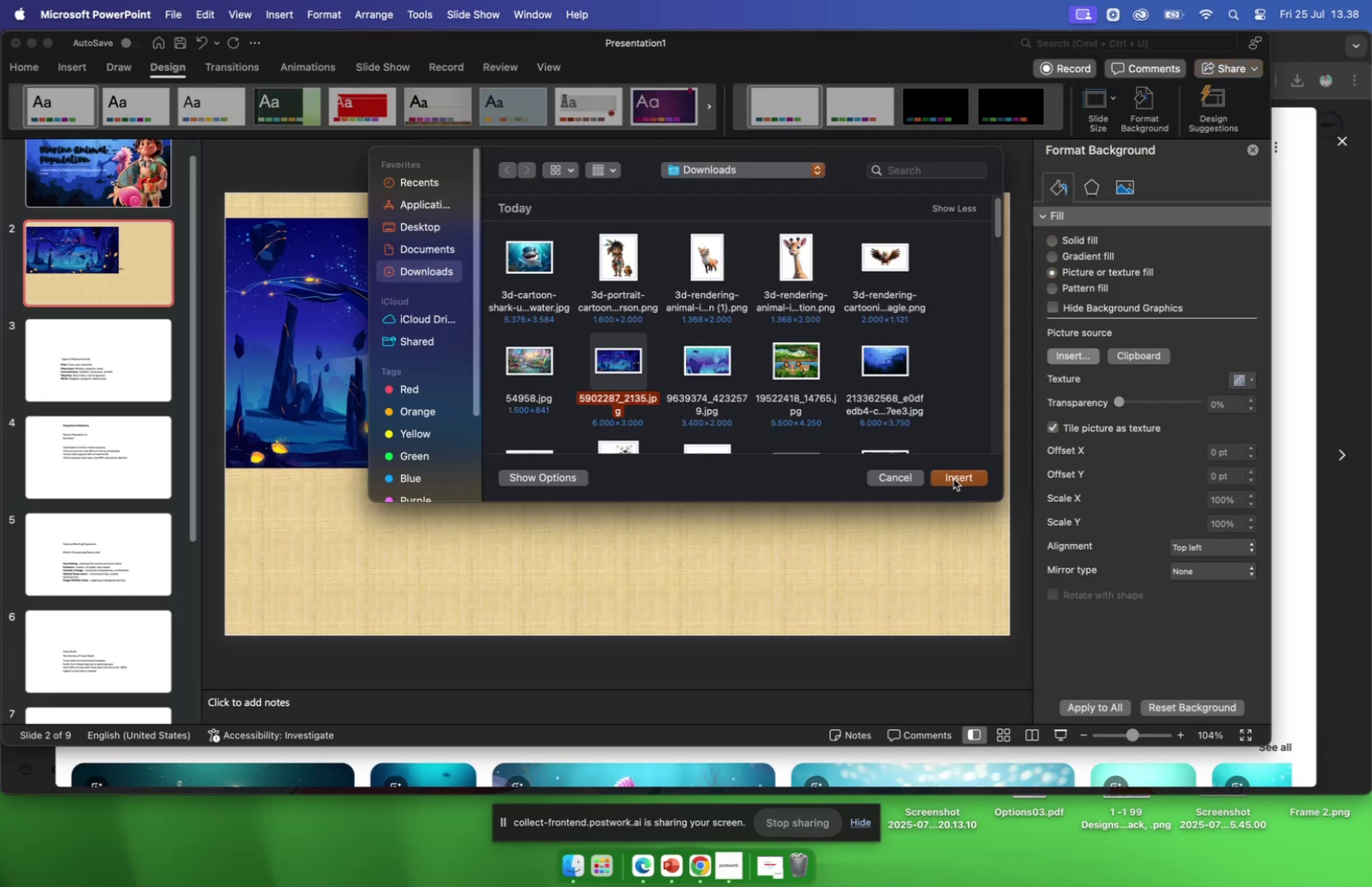 
left_click([954, 478])
 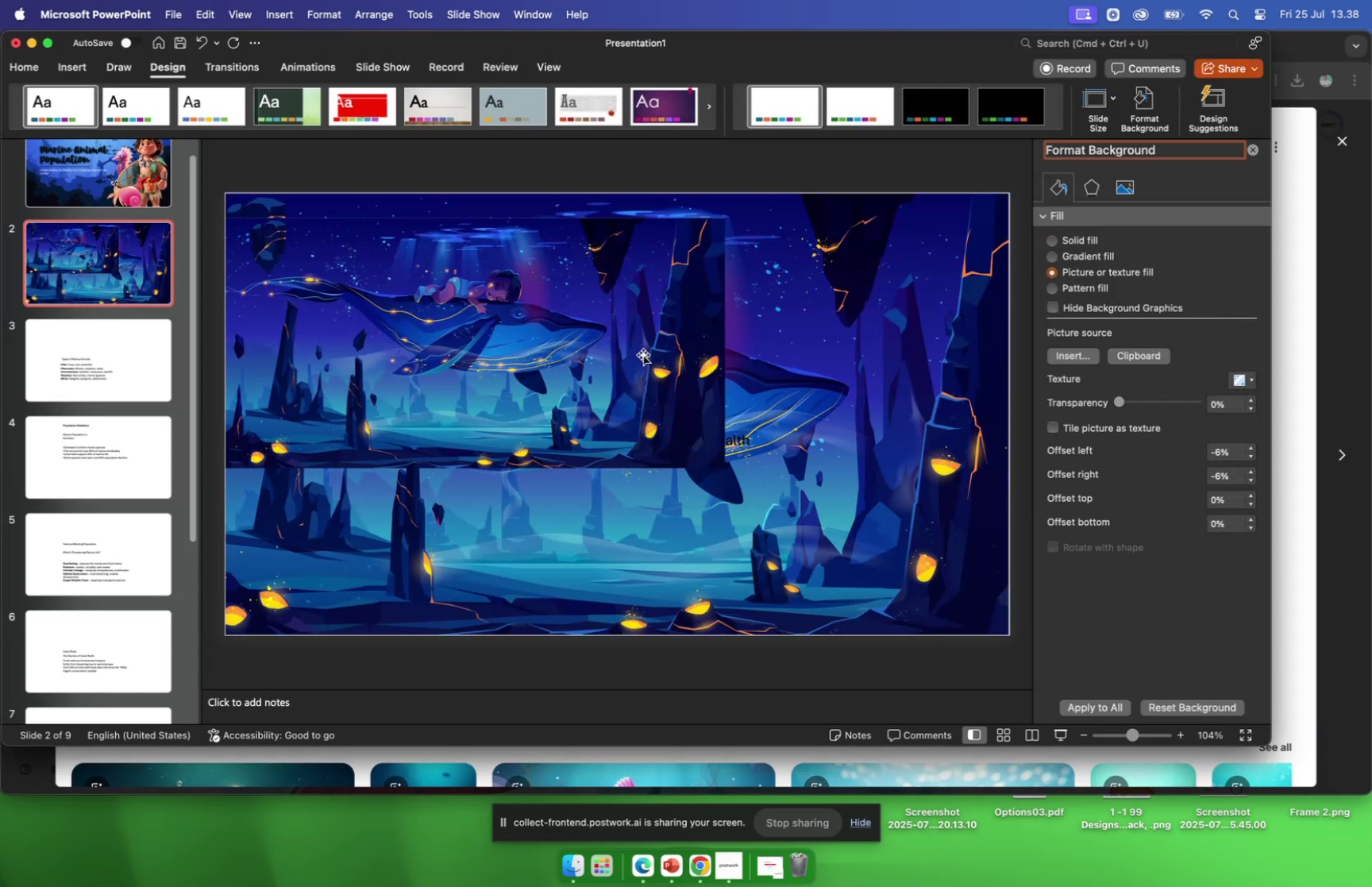 
left_click([643, 354])
 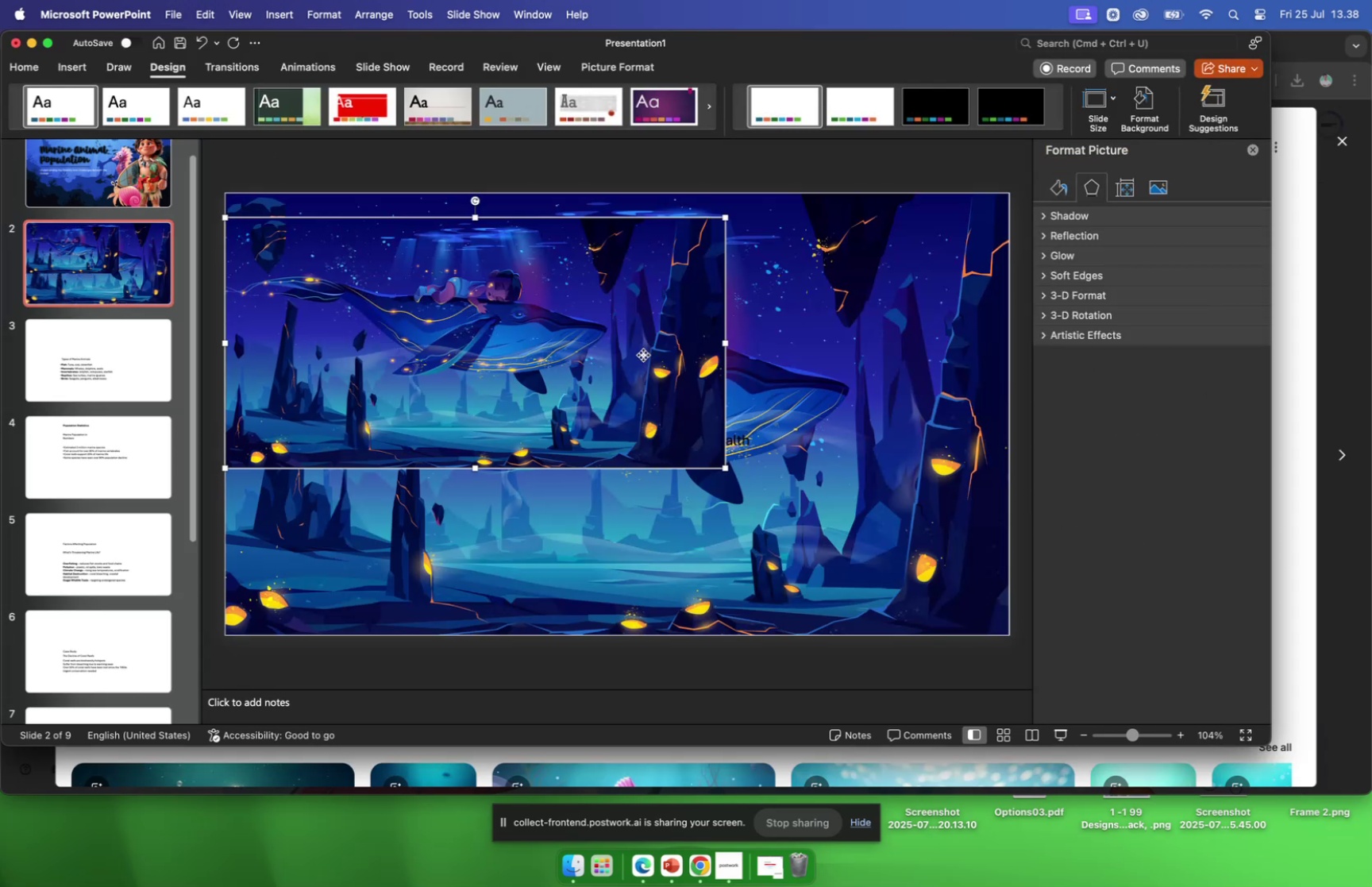 
key(Backspace)
 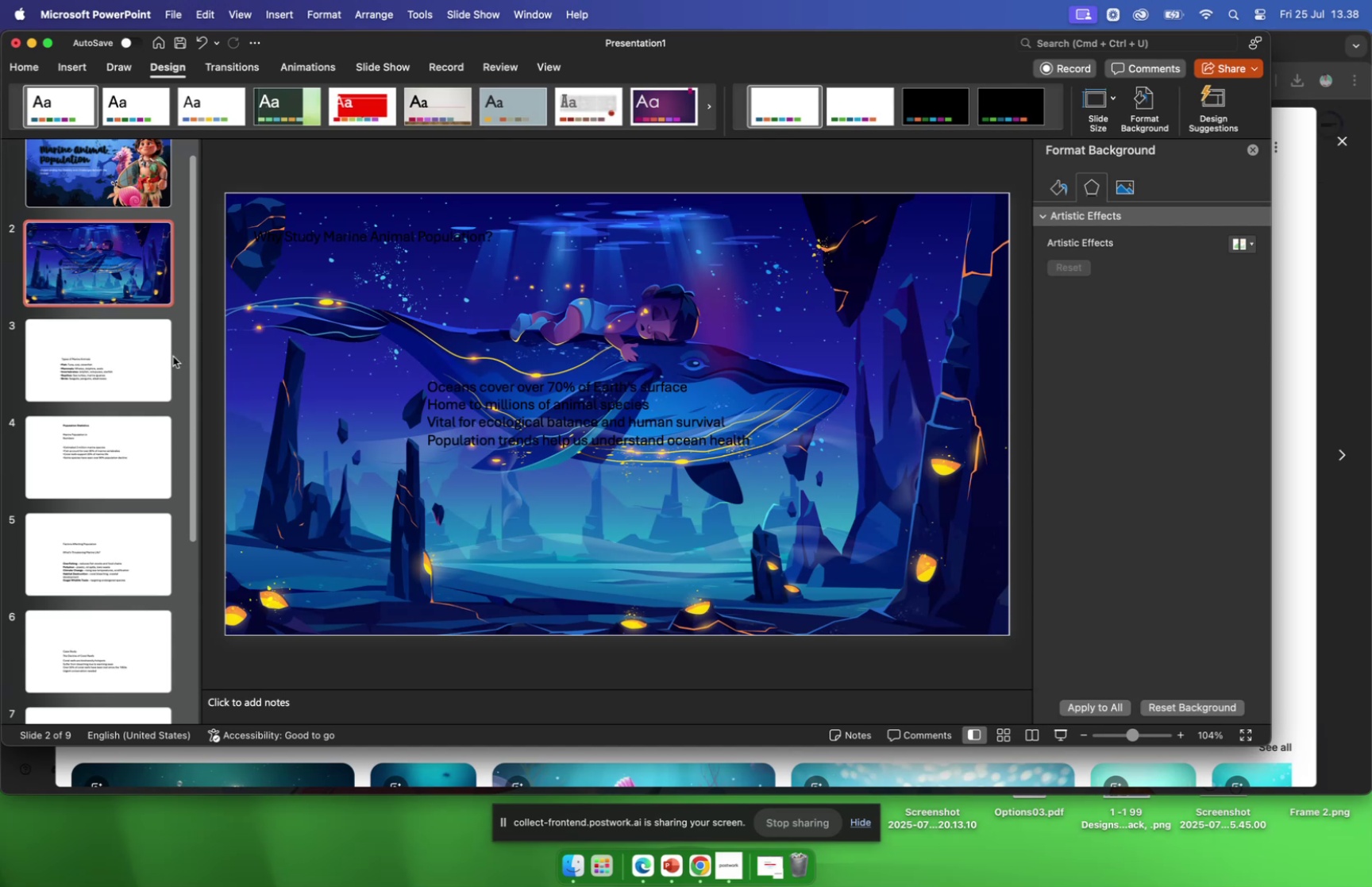 
scroll: coordinate [172, 362], scroll_direction: up, amount: 3.0
 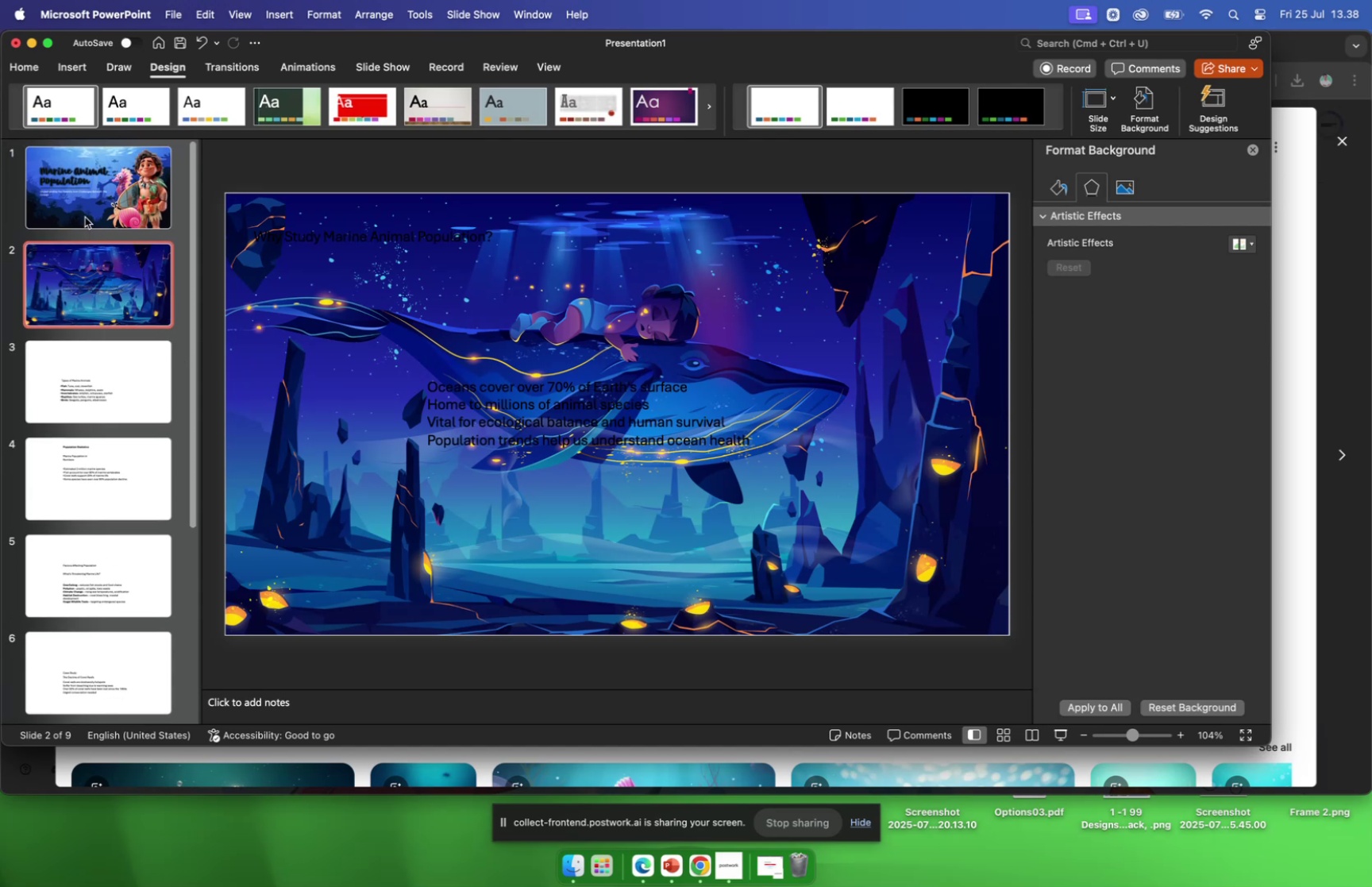 
left_click([84, 216])
 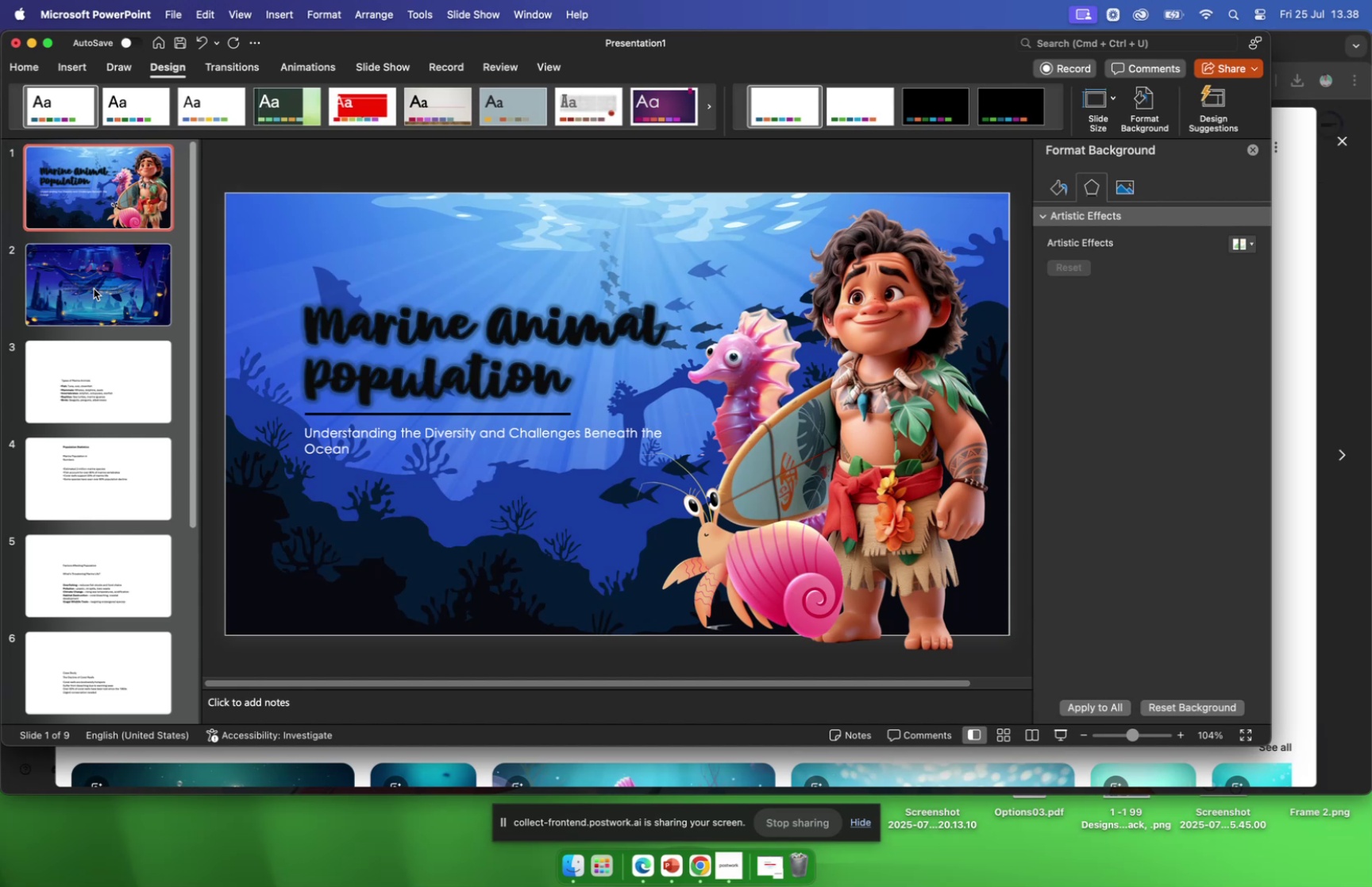 
wait(11.32)
 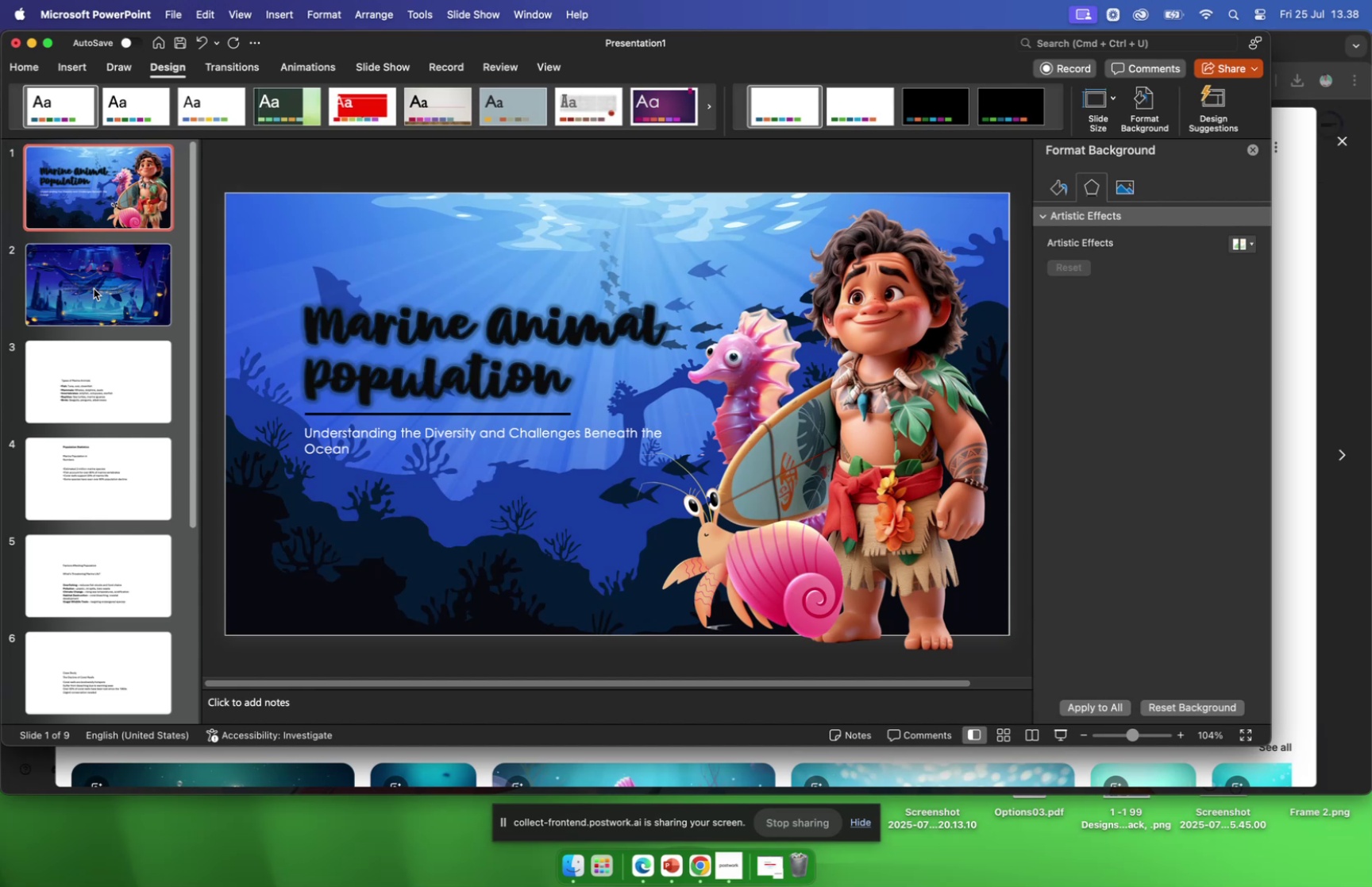 
left_click([115, 288])
 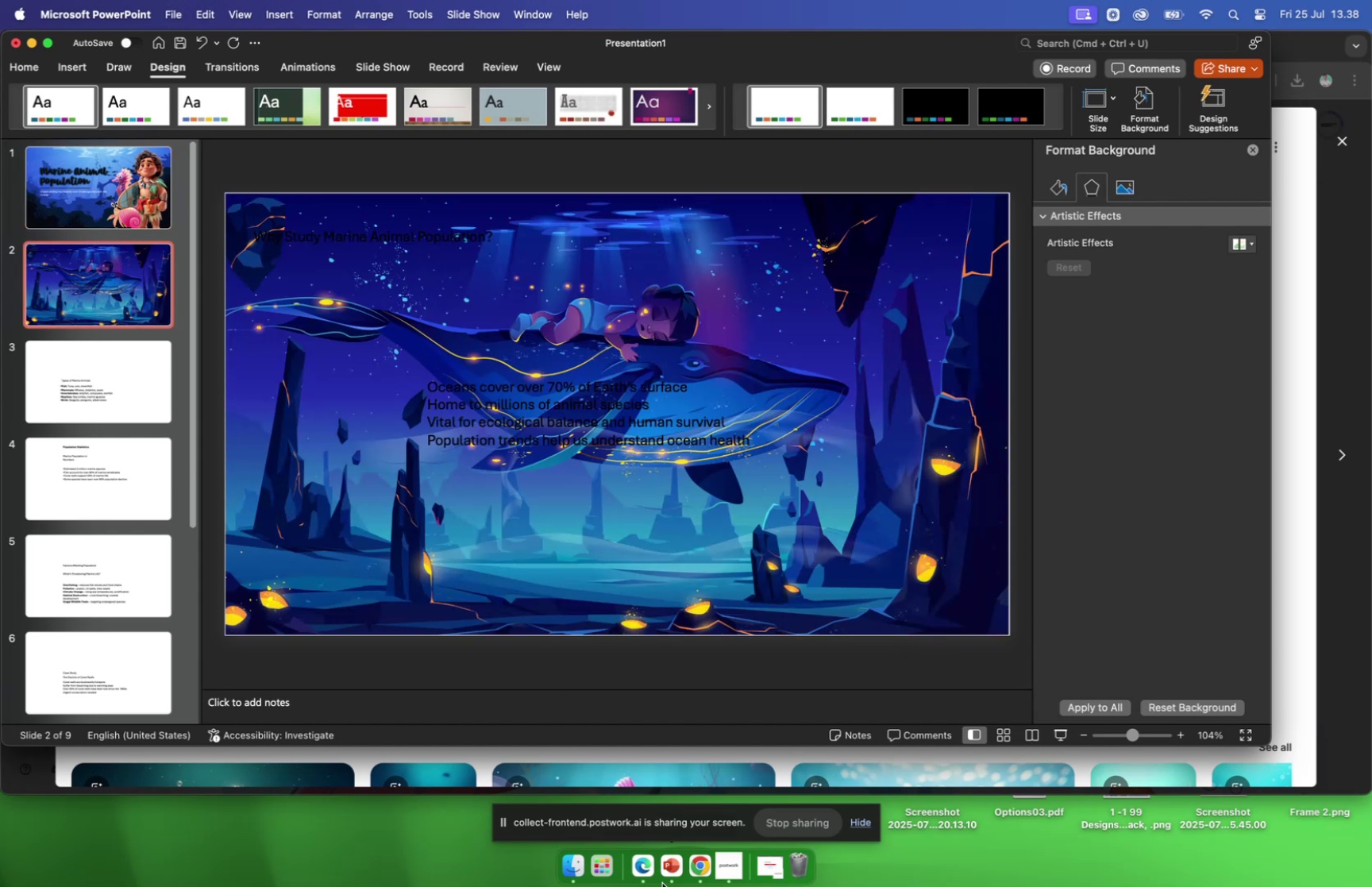 
wait(6.48)
 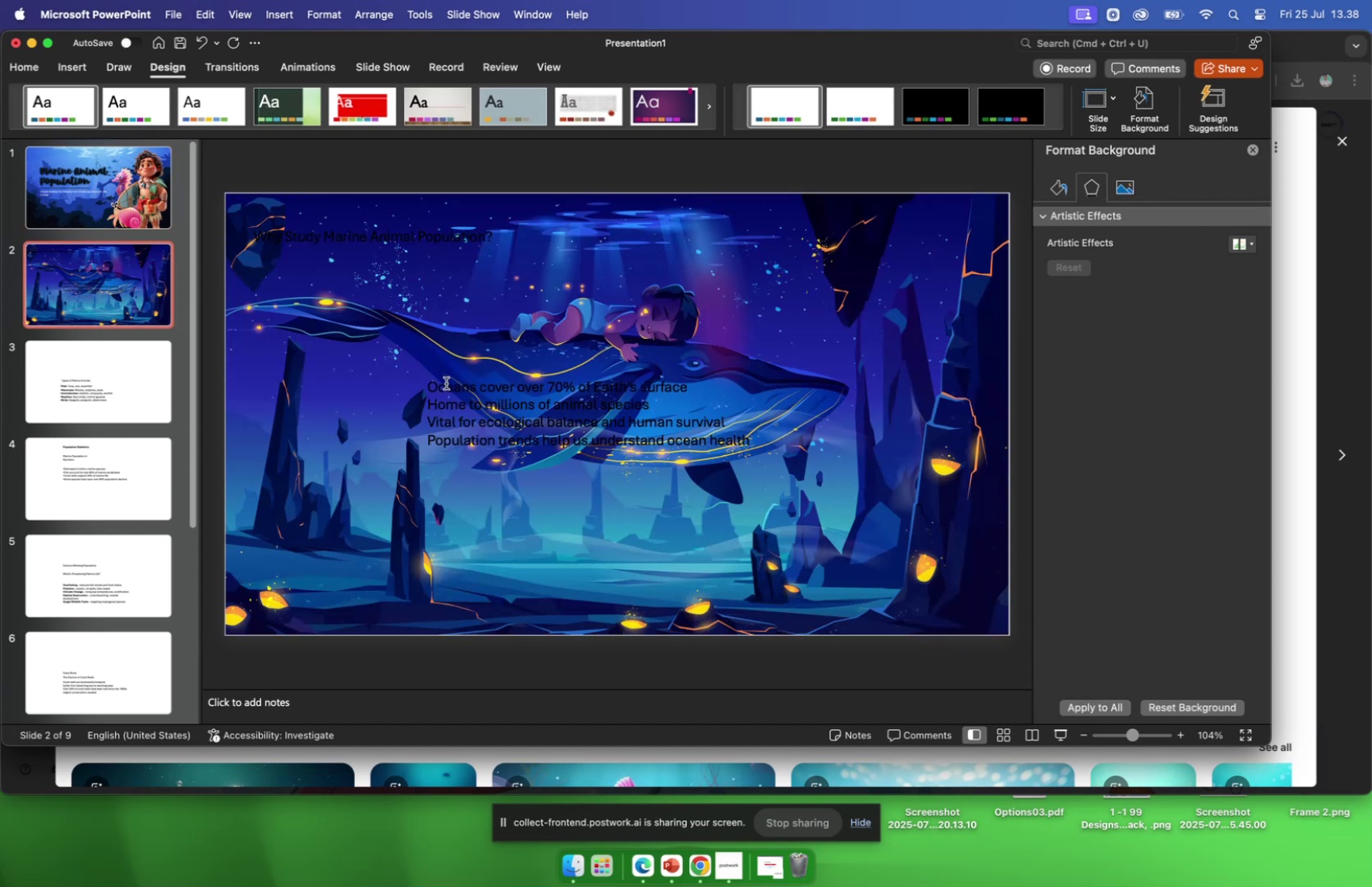 
left_click([695, 871])
 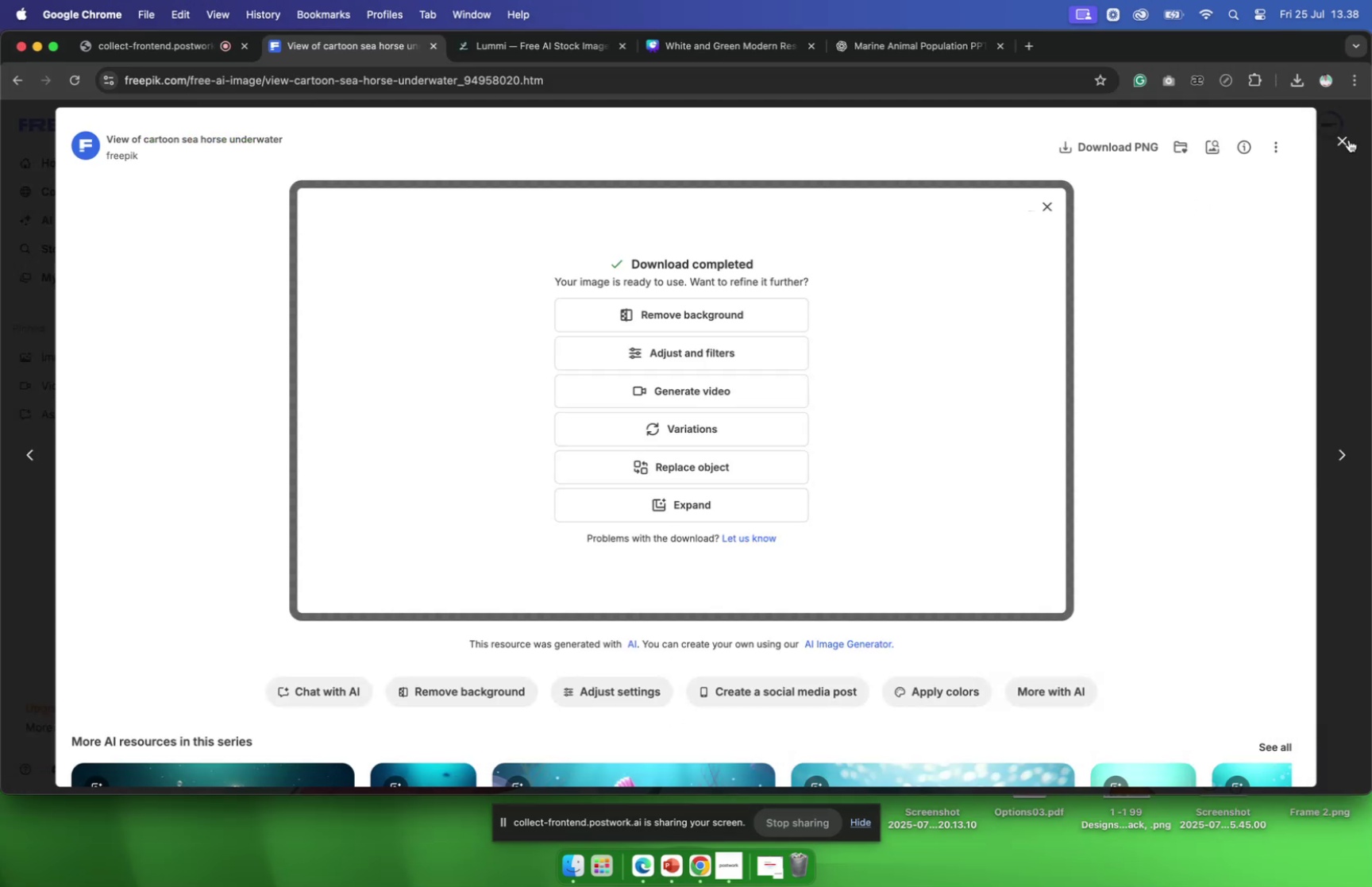 
left_click([1343, 143])
 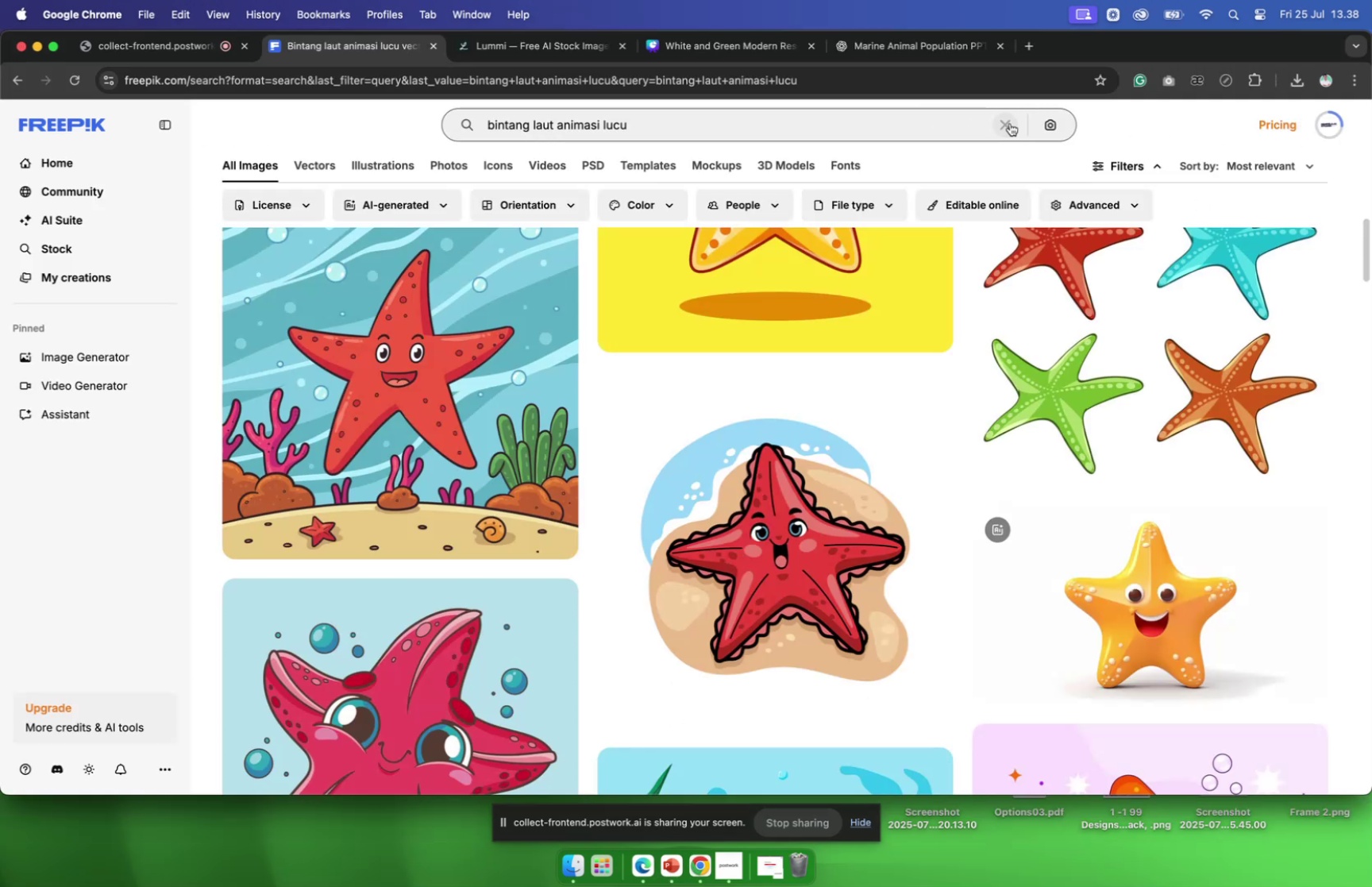 
left_click_drag(start_coordinate=[1006, 124], to_coordinate=[1000, 125])
 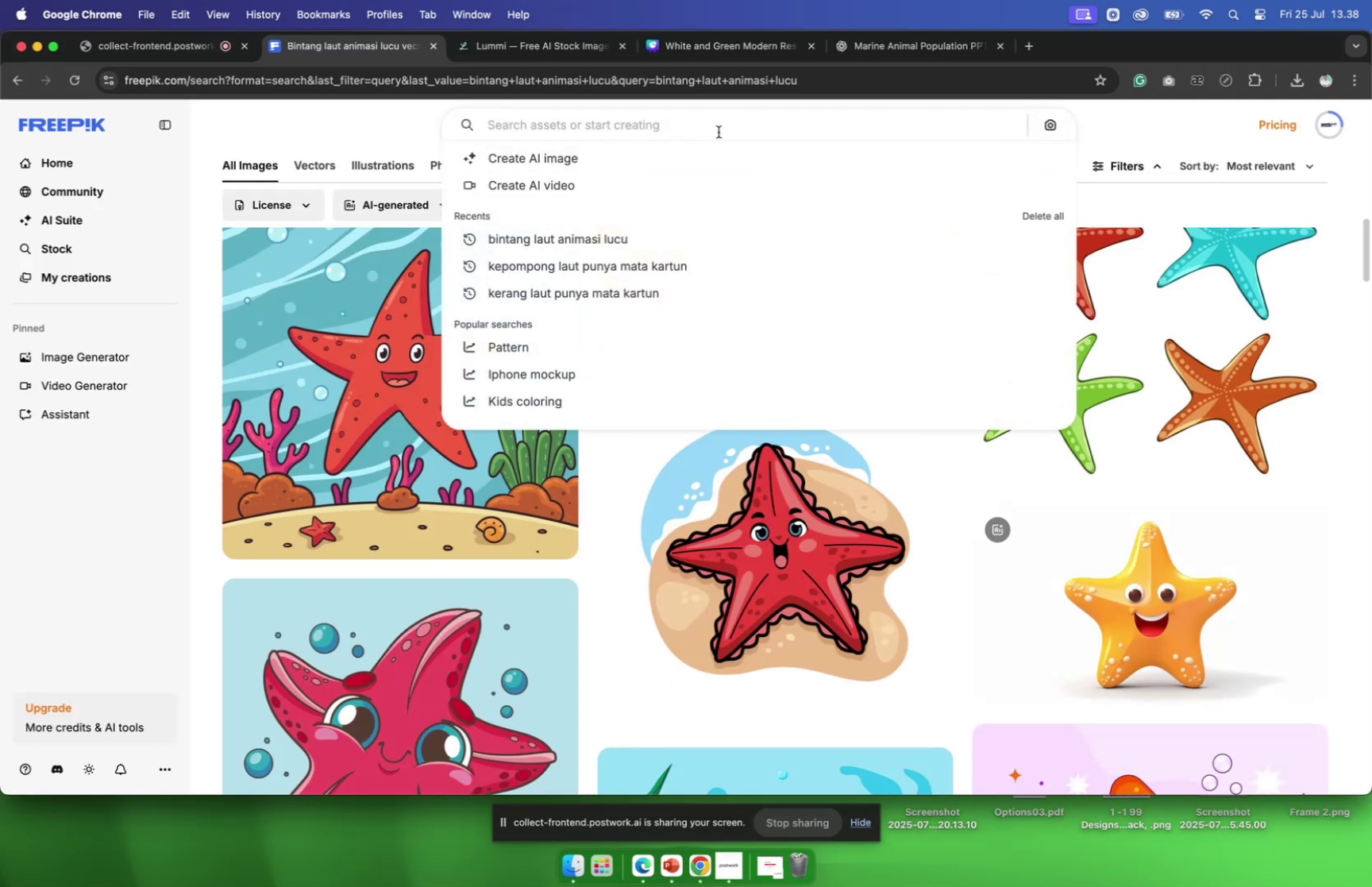 
type(glow fish animato)
key(Backspace)
type(ion)
 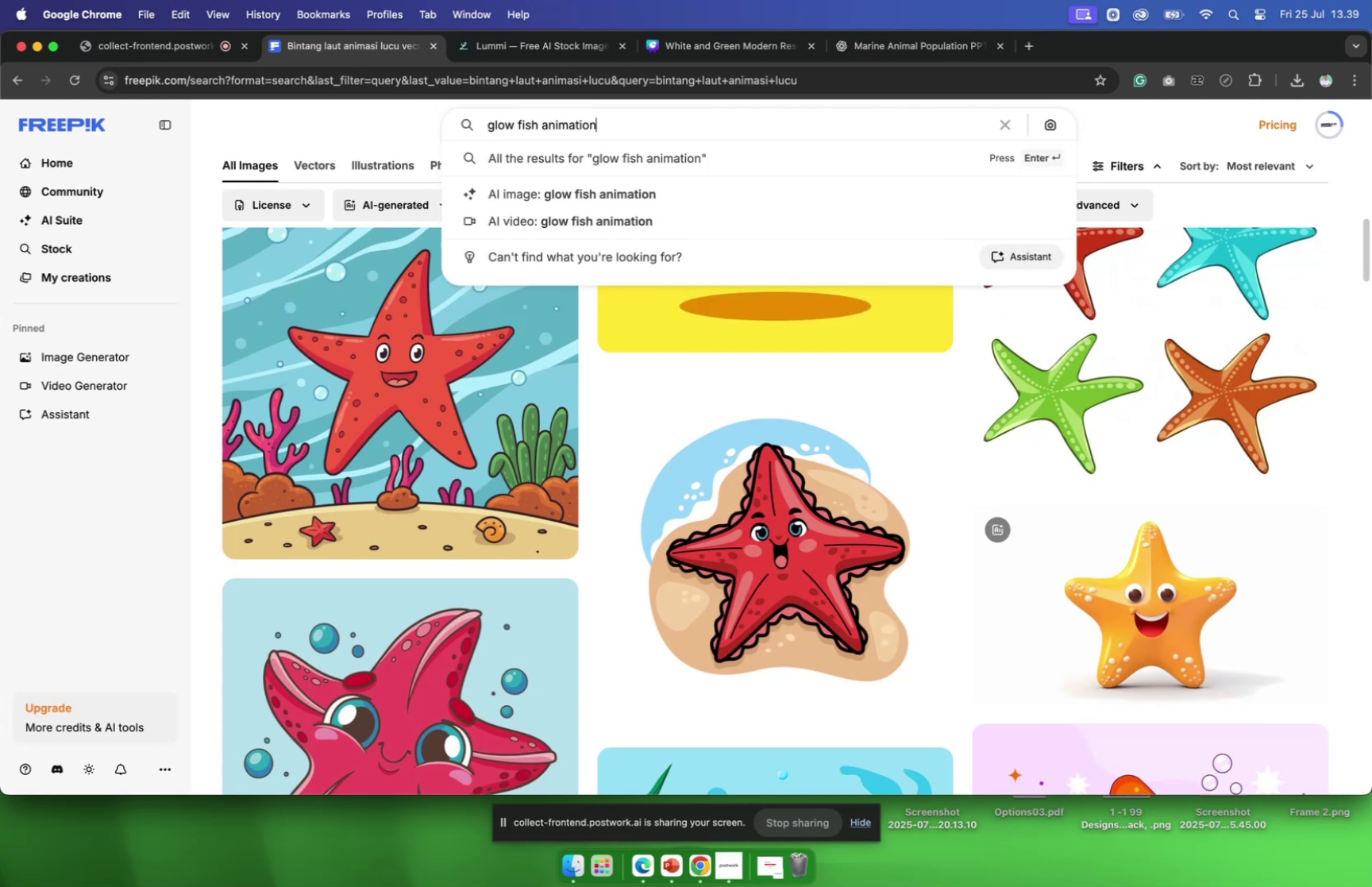 
key(Enter)
 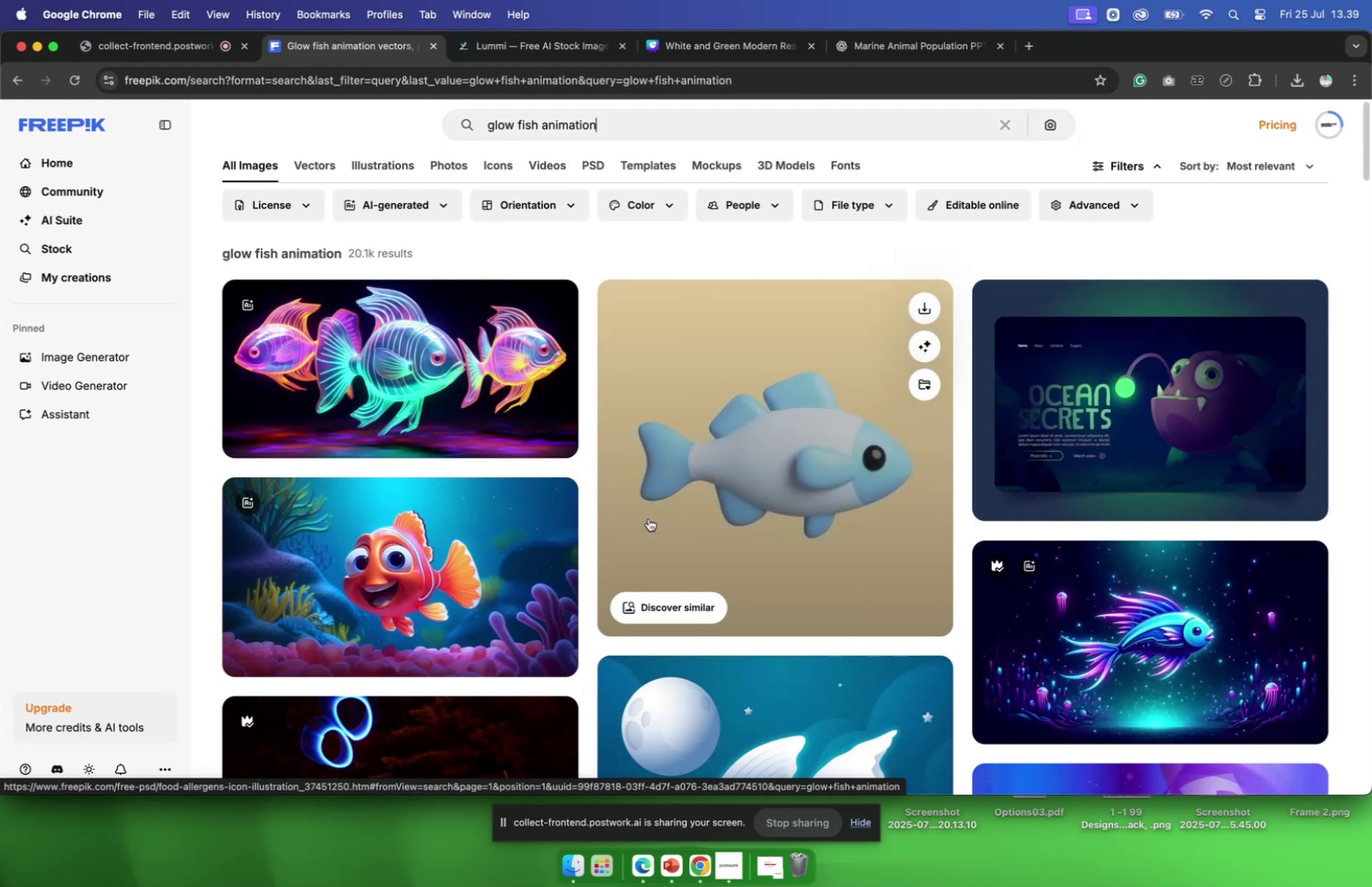 
scroll: coordinate [715, 496], scroll_direction: down, amount: 21.0
 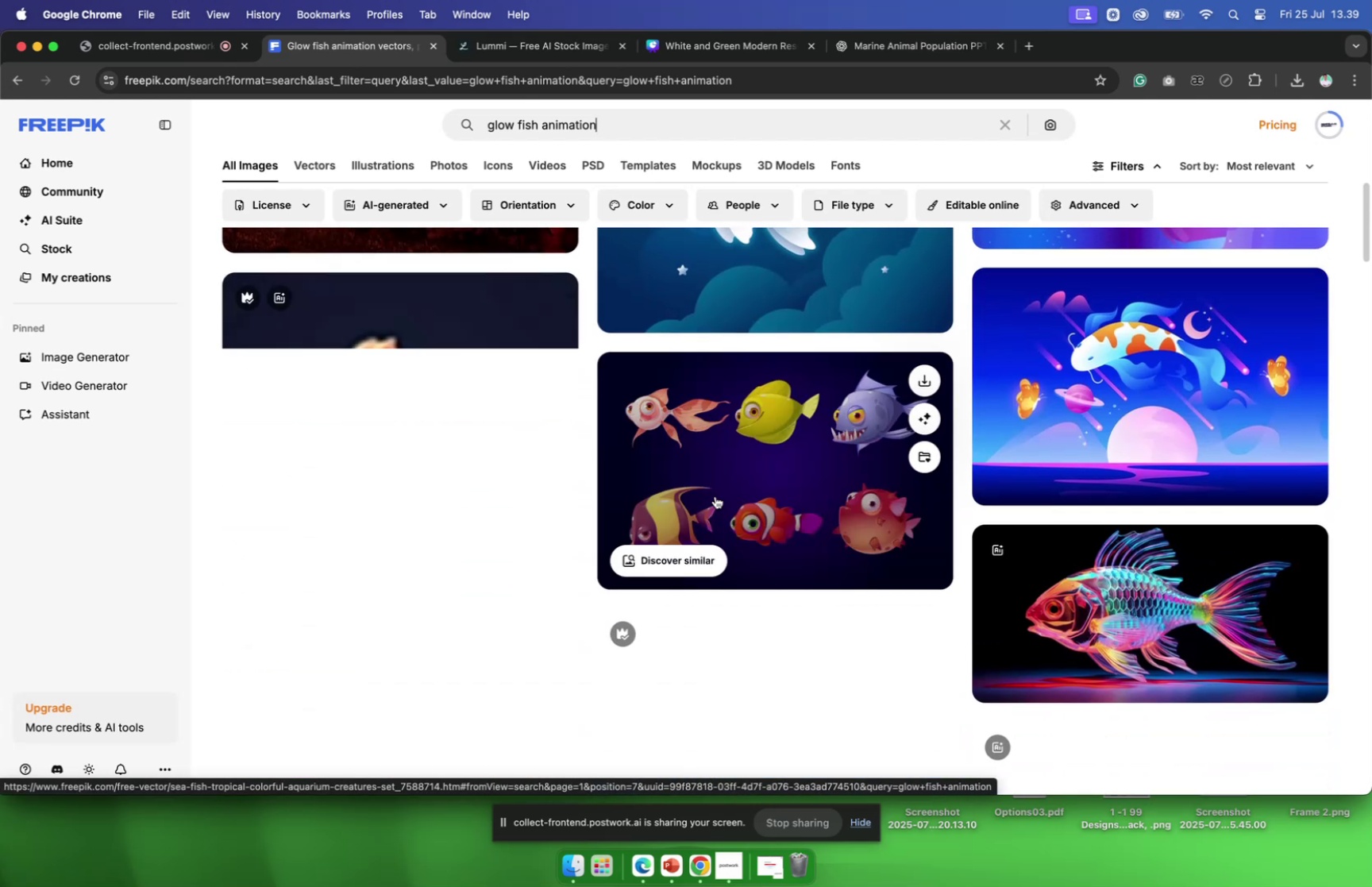 
scroll: coordinate [715, 496], scroll_direction: up, amount: 2.0
 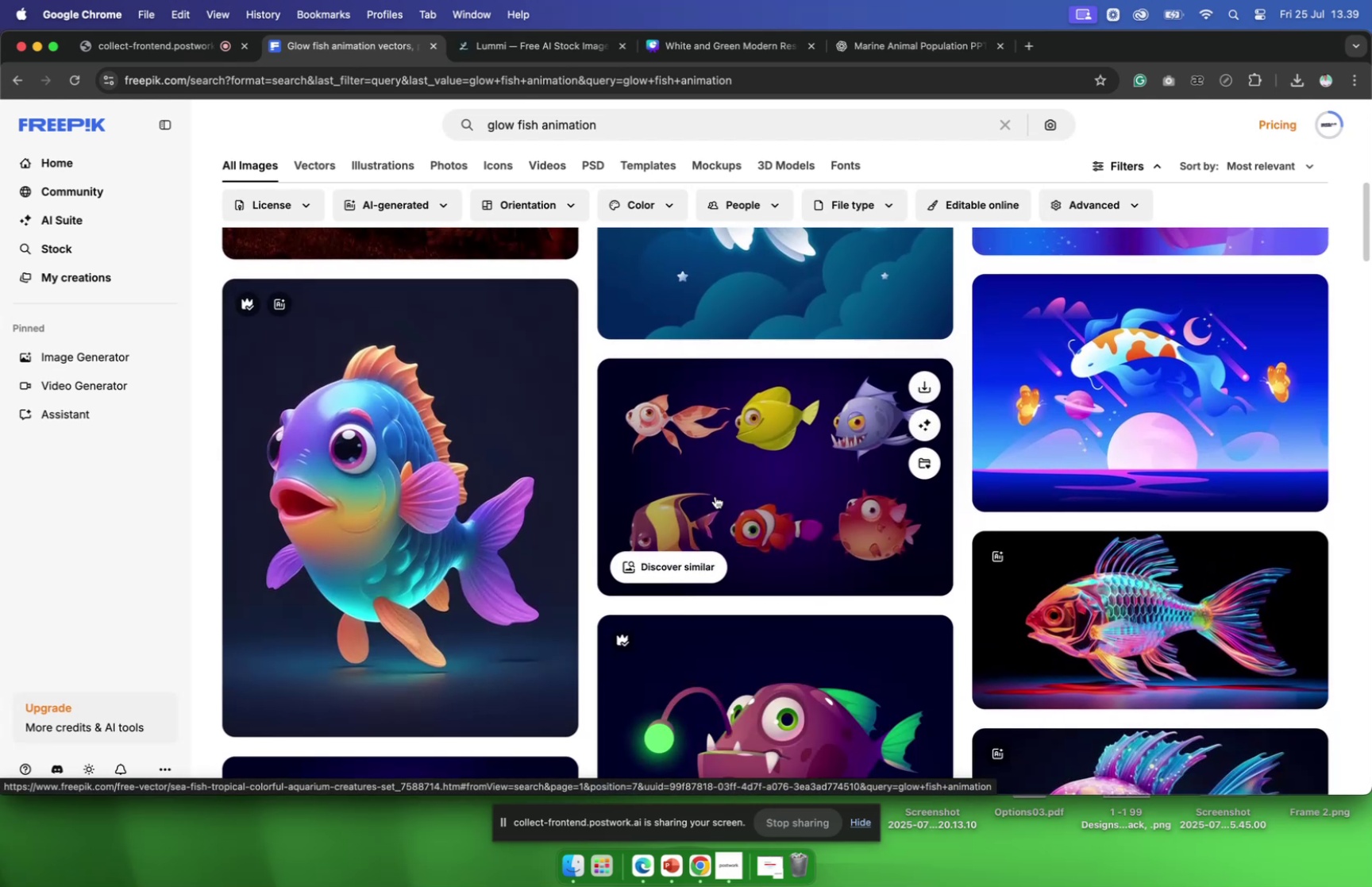 
scroll: coordinate [715, 495], scroll_direction: down, amount: 13.0
 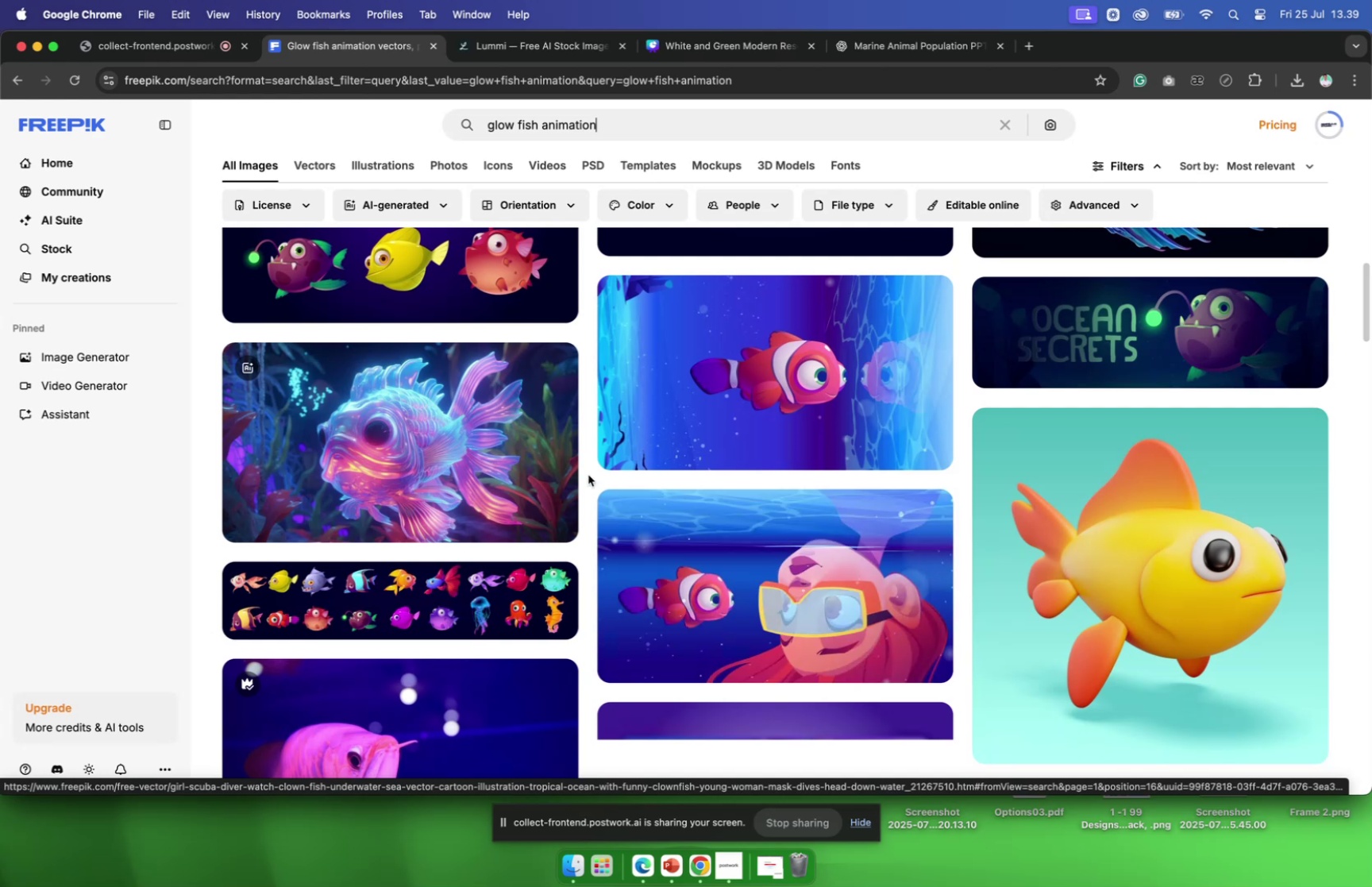 
left_click([495, 456])
 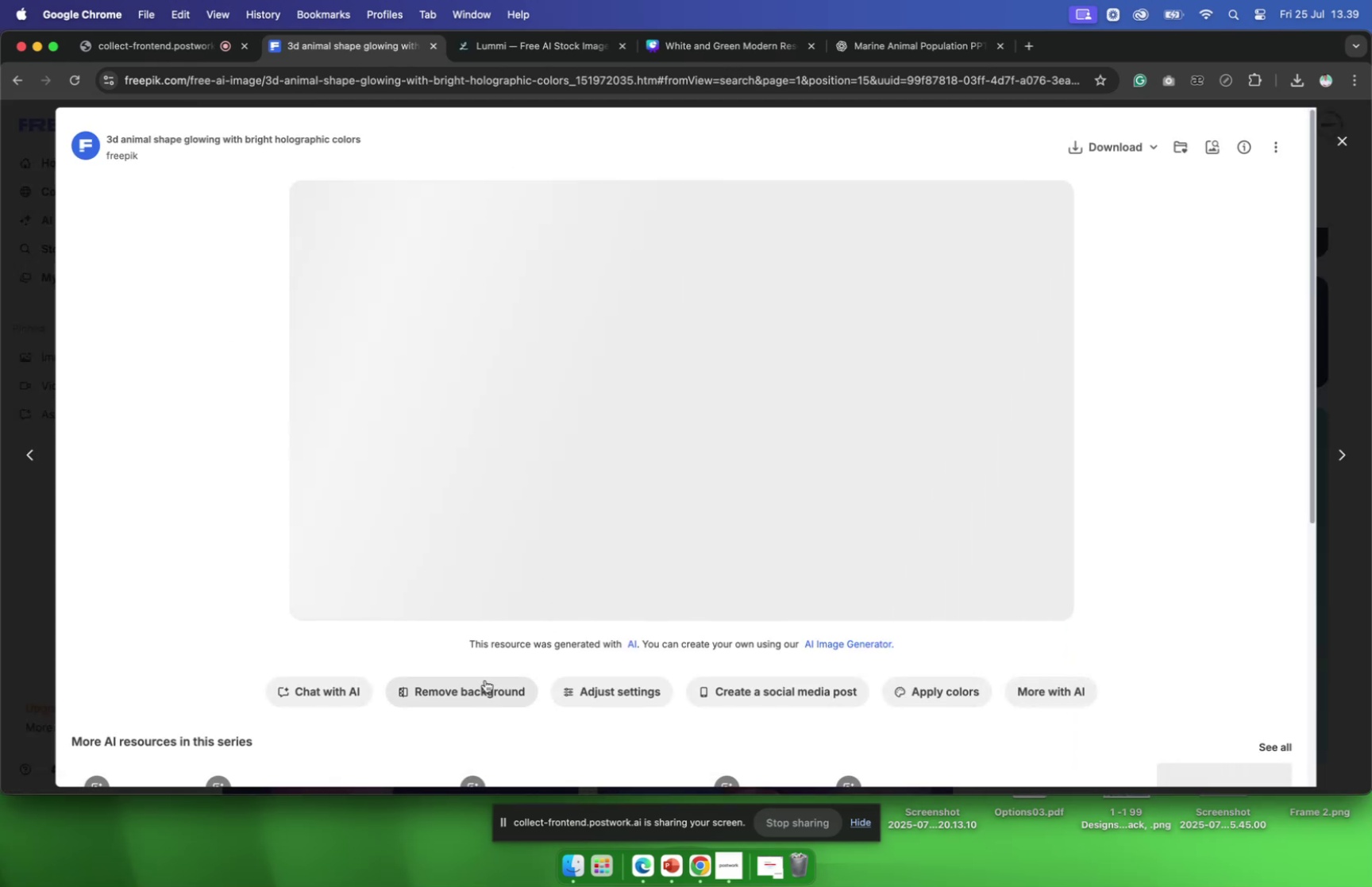 
scroll: coordinate [577, 508], scroll_direction: down, amount: 15.0
 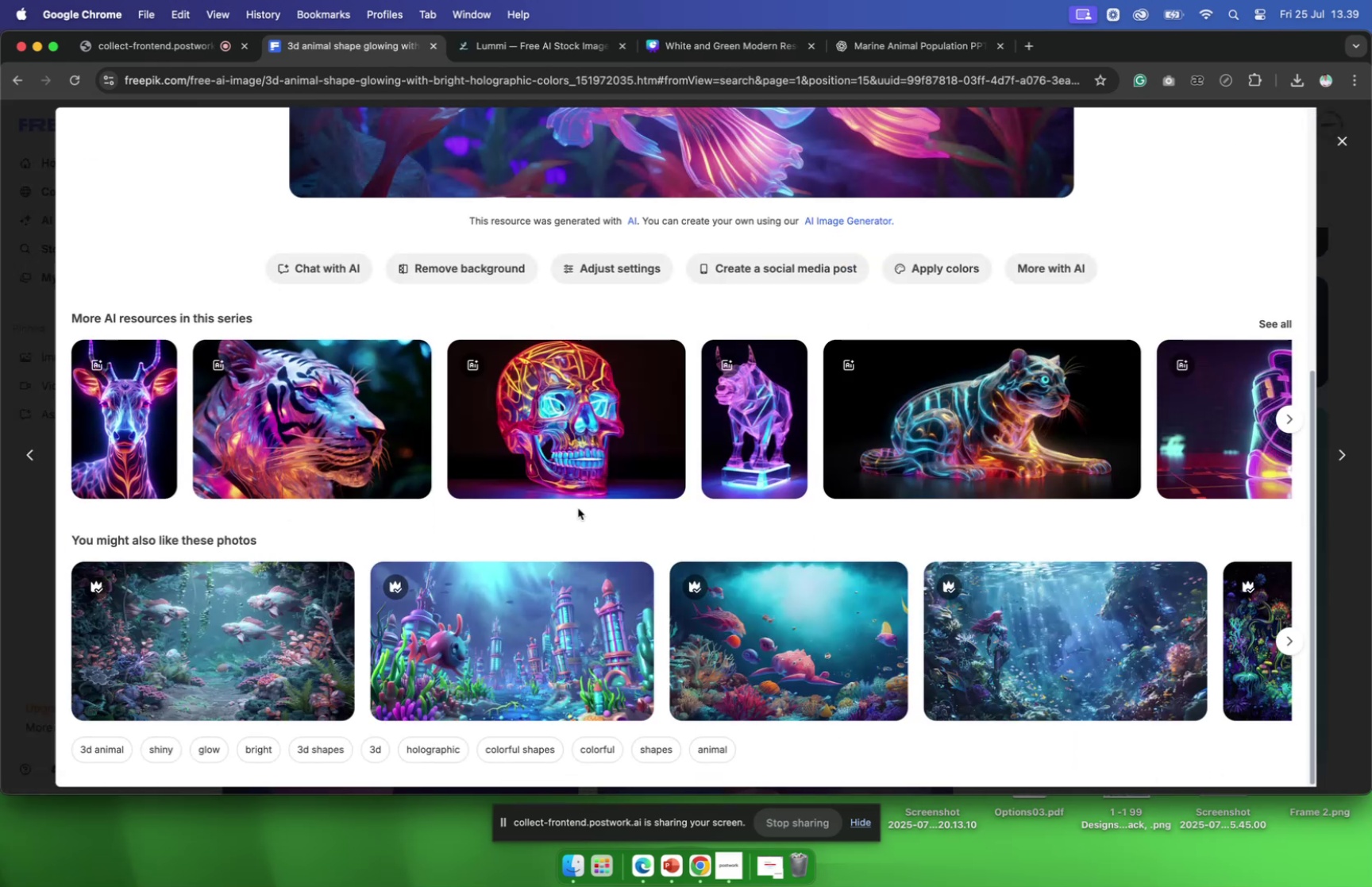 
wait(7.93)
 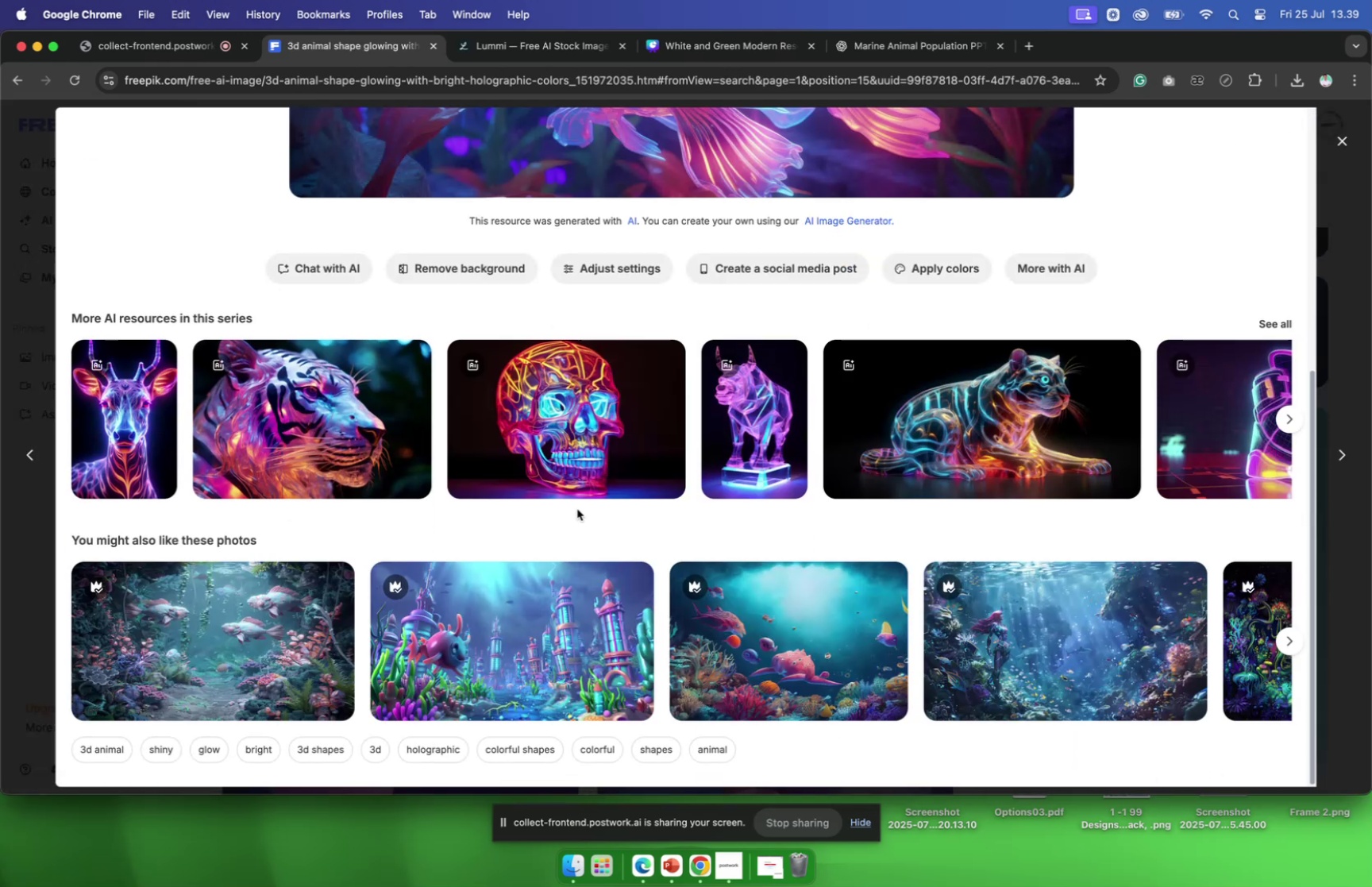 
left_click([1287, 639])
 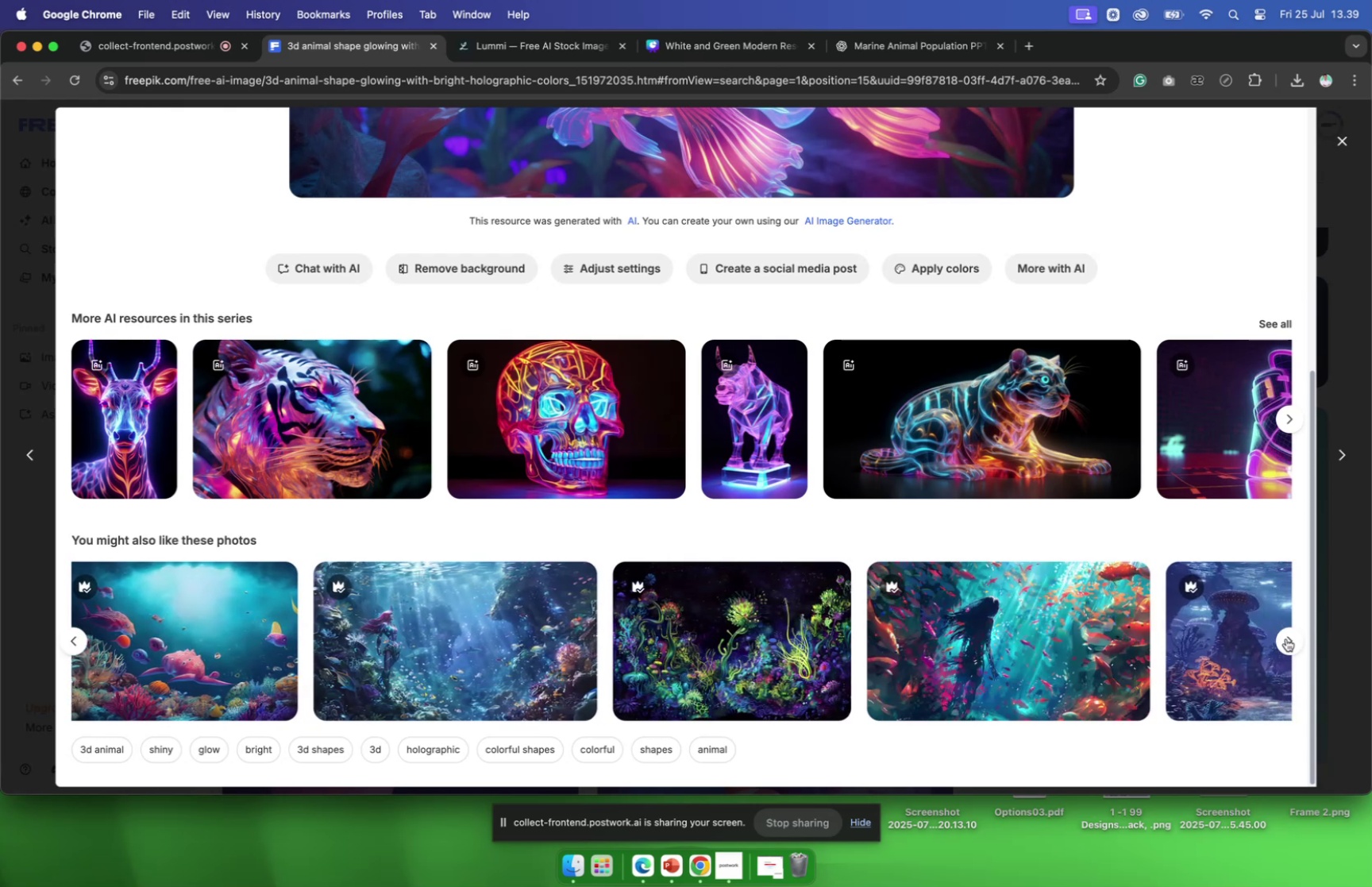 
left_click([1286, 638])
 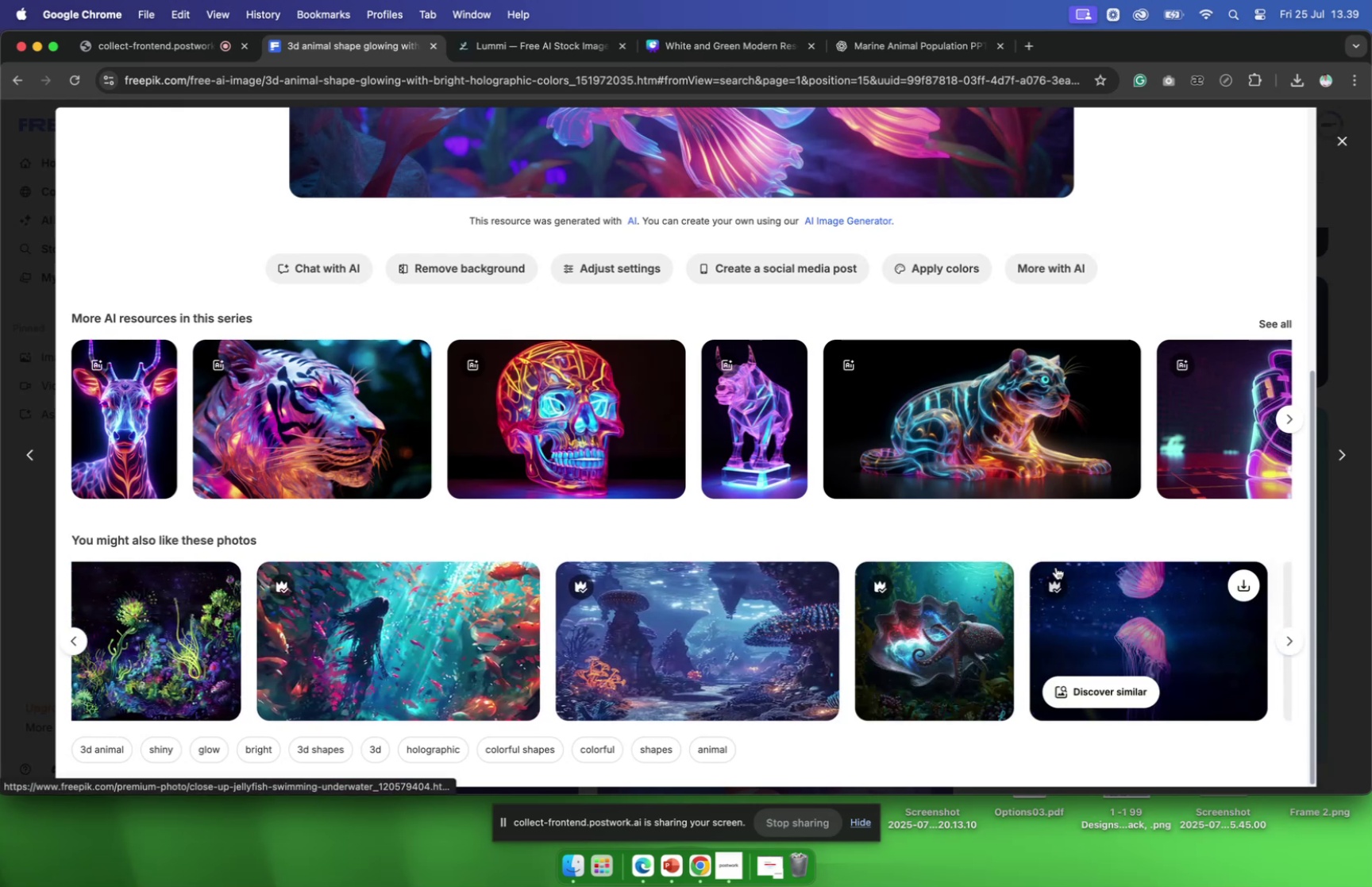 
left_click([775, 634])
 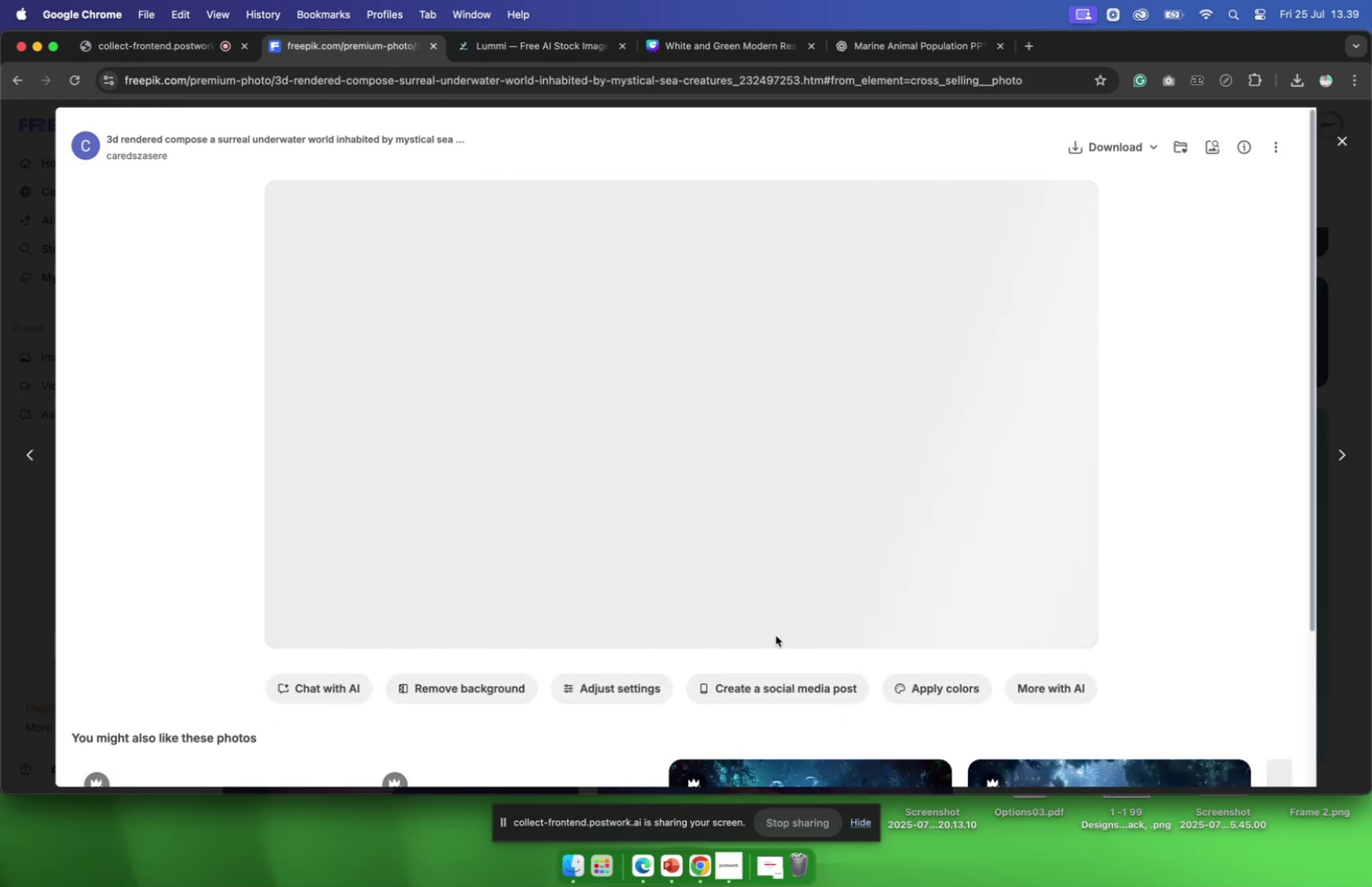 
scroll: coordinate [776, 634], scroll_direction: down, amount: 9.0
 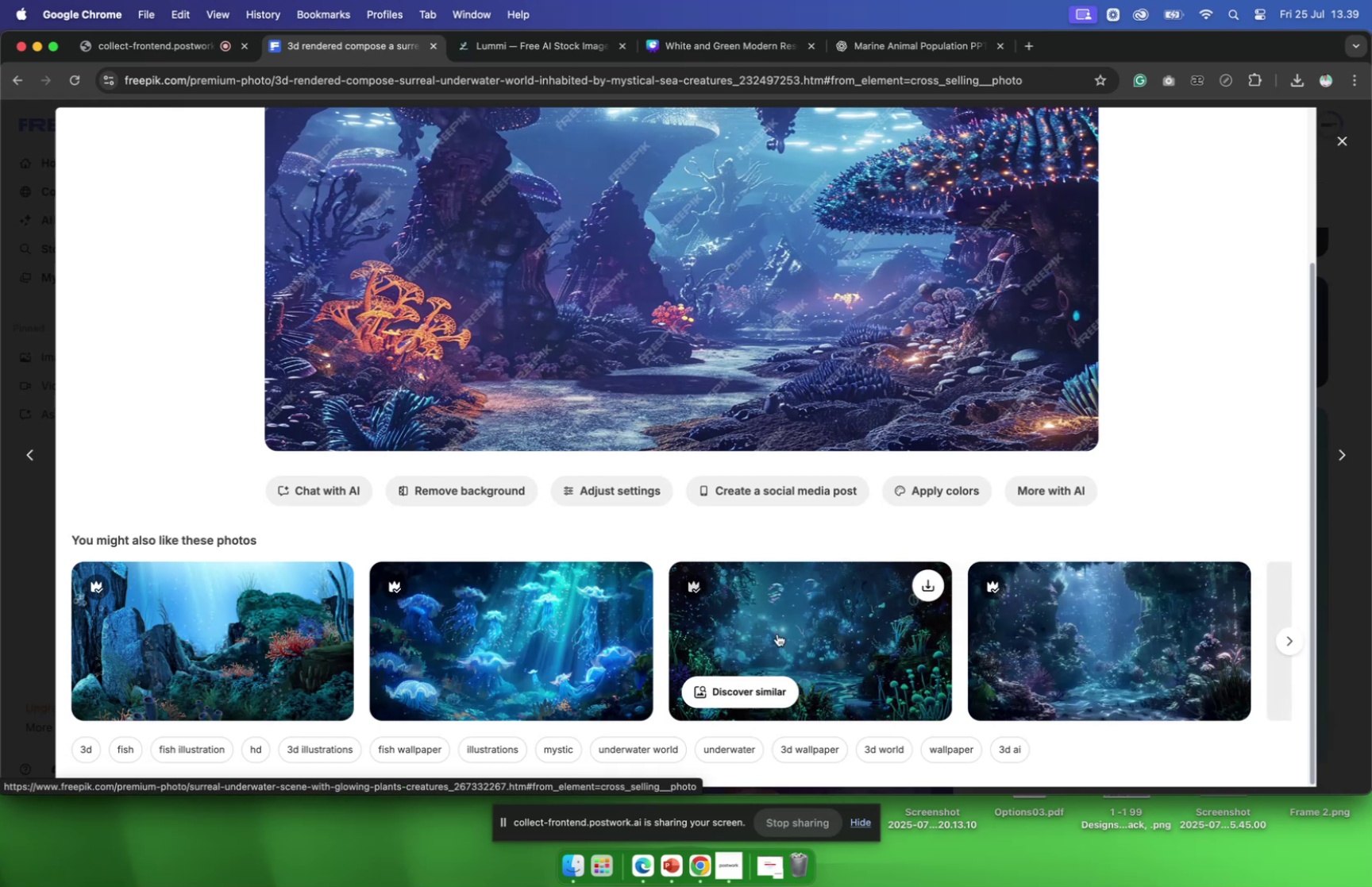 
wait(5.72)
 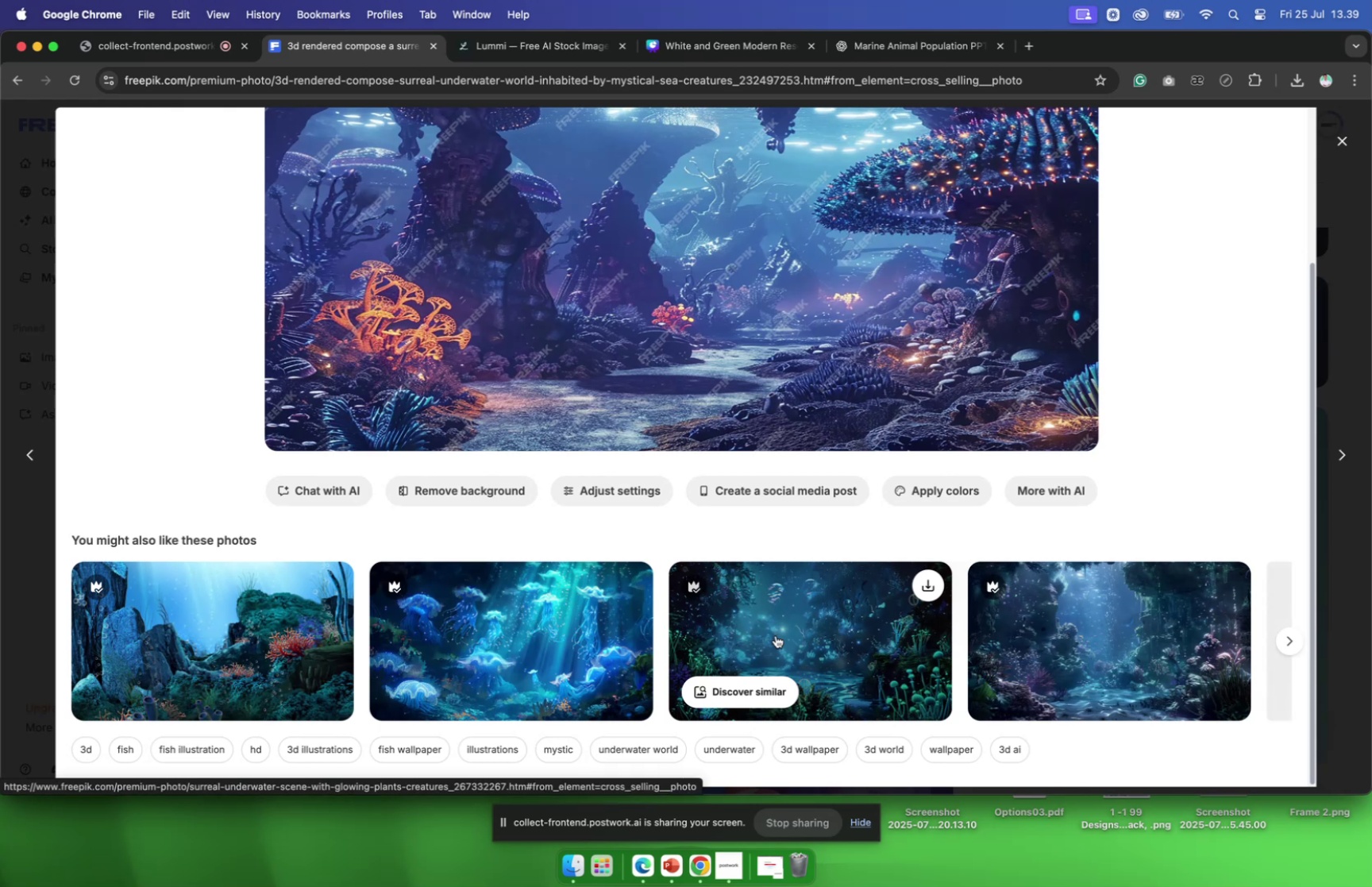 
left_click([598, 616])
 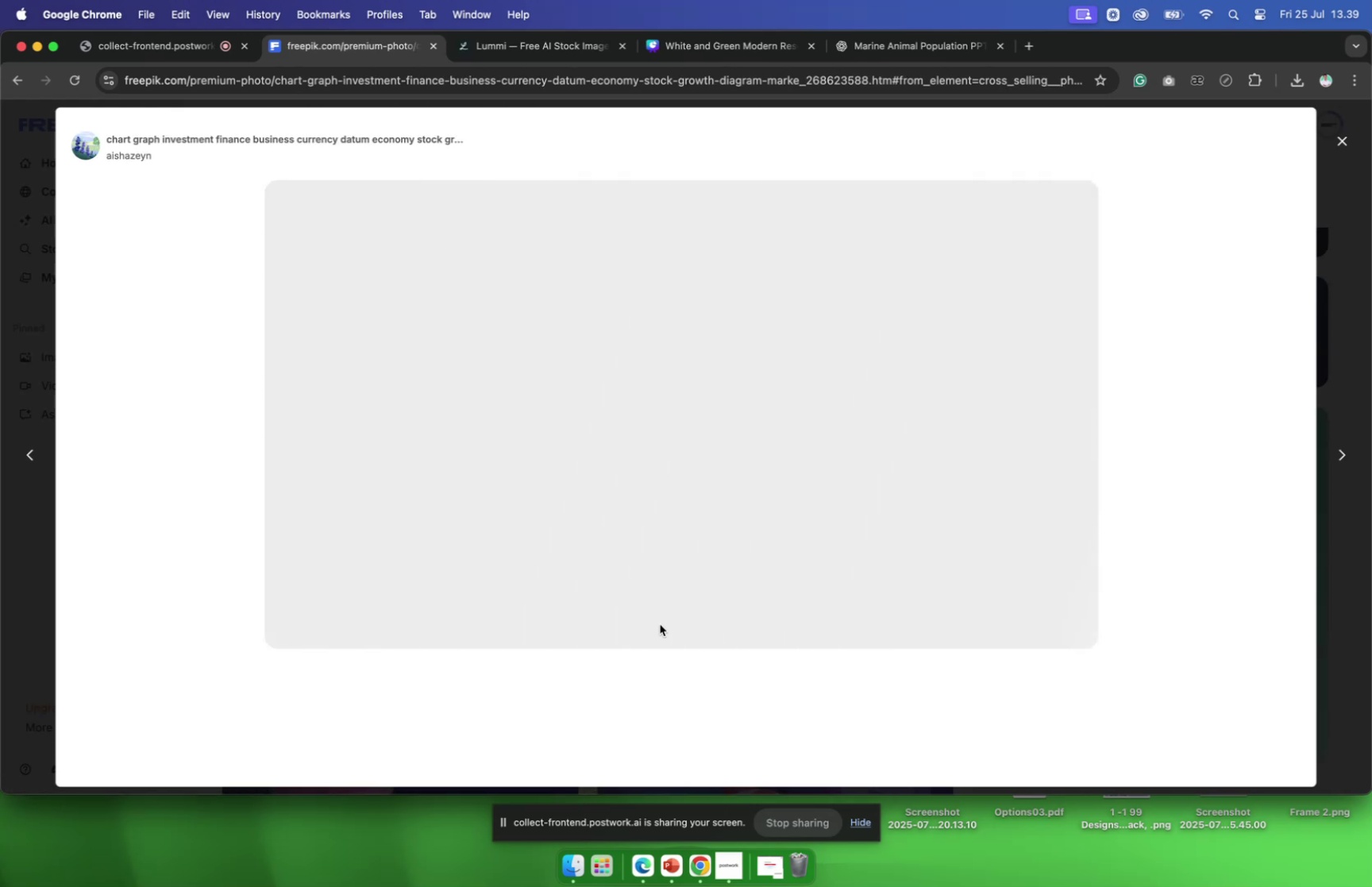 
scroll: coordinate [779, 480], scroll_direction: down, amount: 30.0
 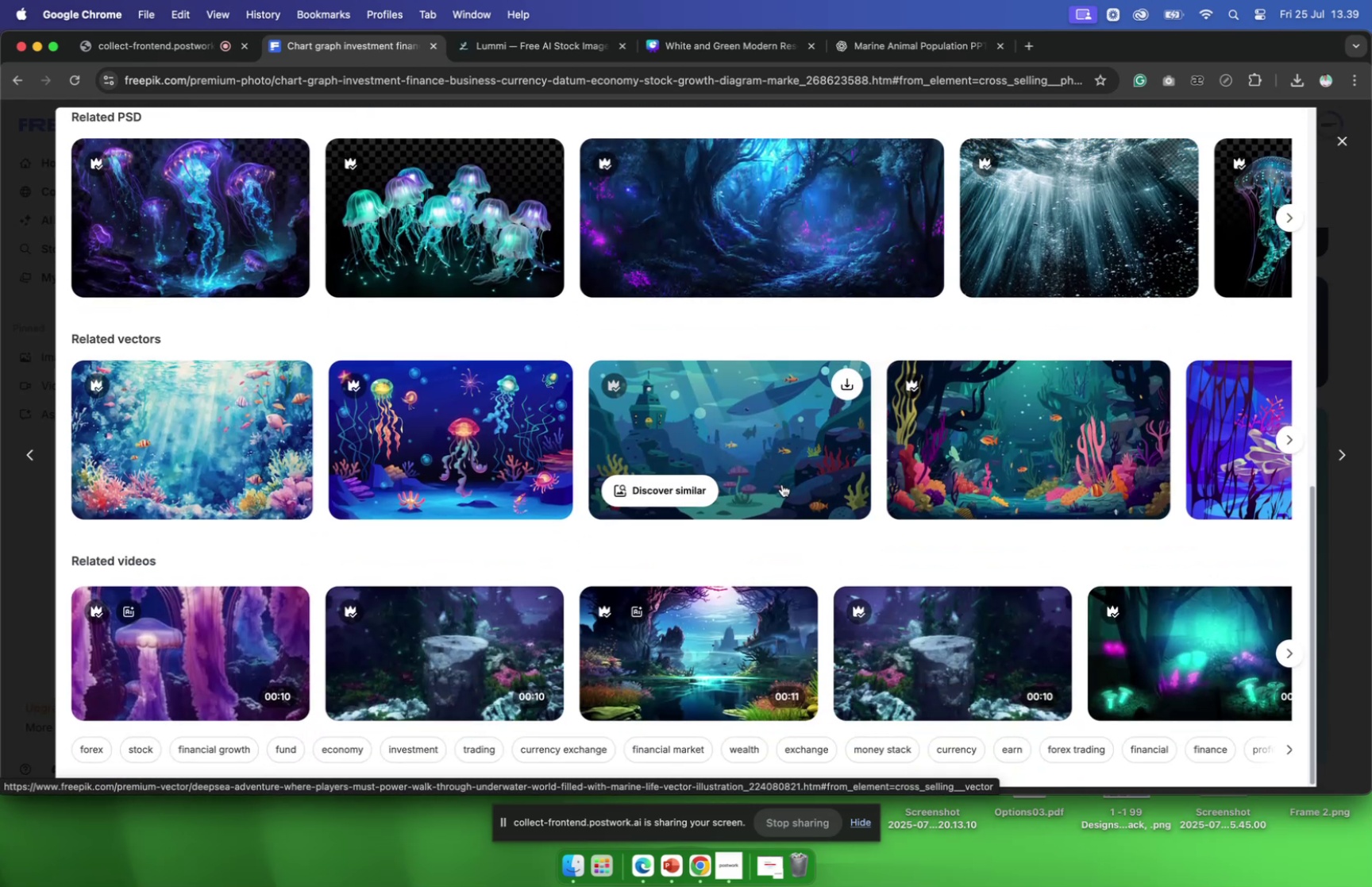 
scroll: coordinate [787, 485], scroll_direction: up, amount: 8.0
 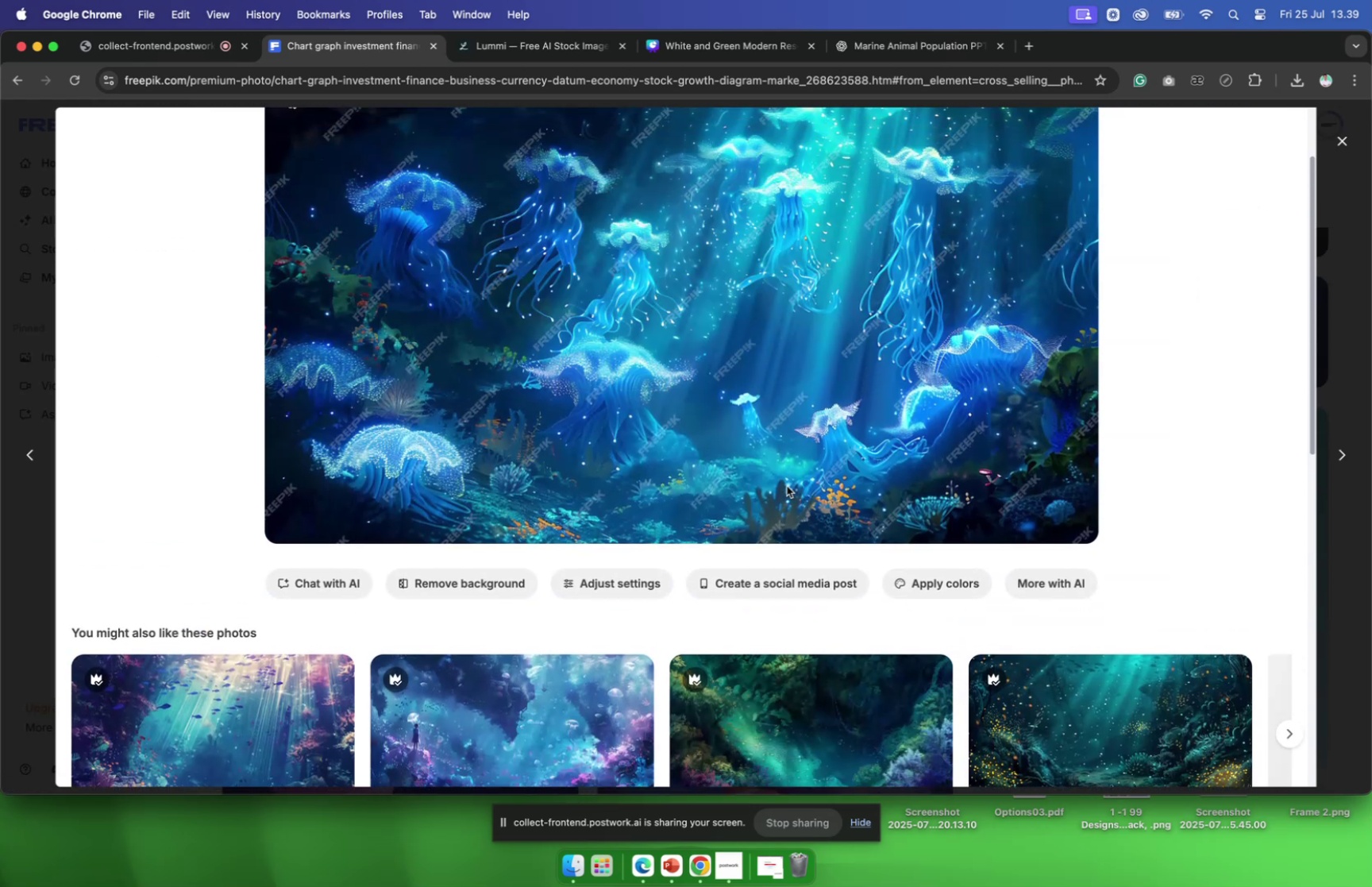 
scroll: coordinate [787, 485], scroll_direction: down, amount: 5.0
 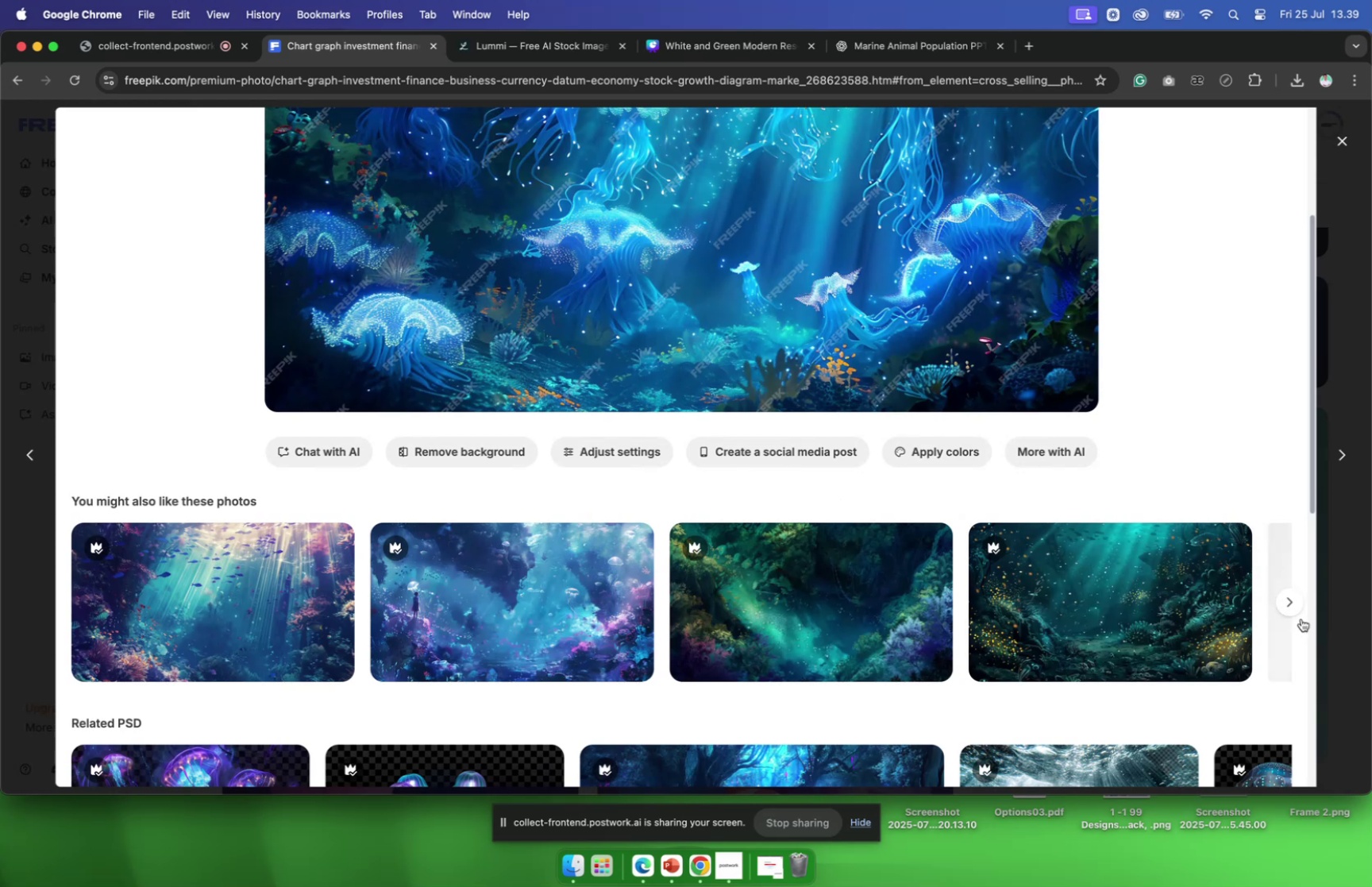 
left_click([1289, 602])
 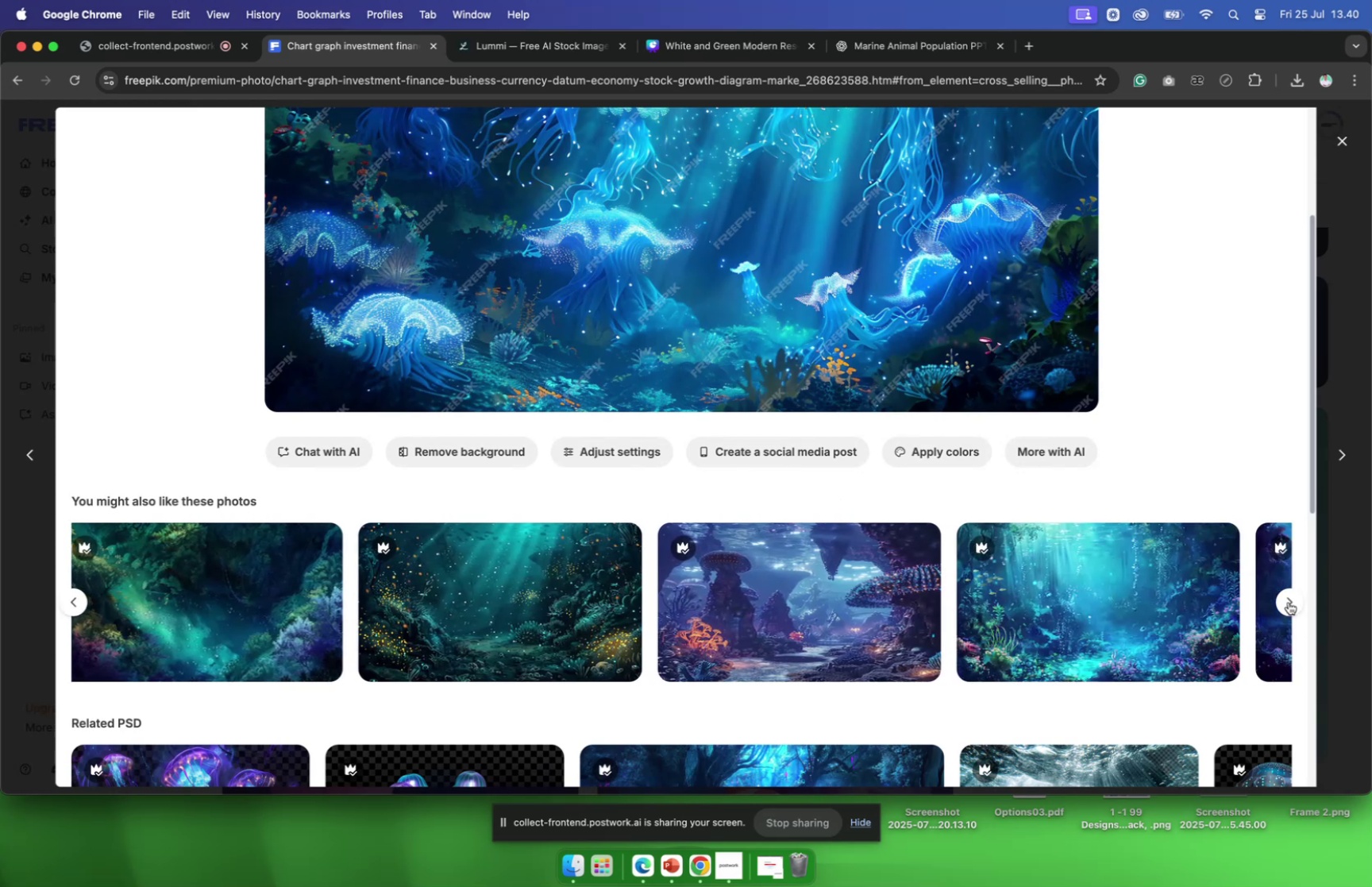 
left_click([1289, 601])
 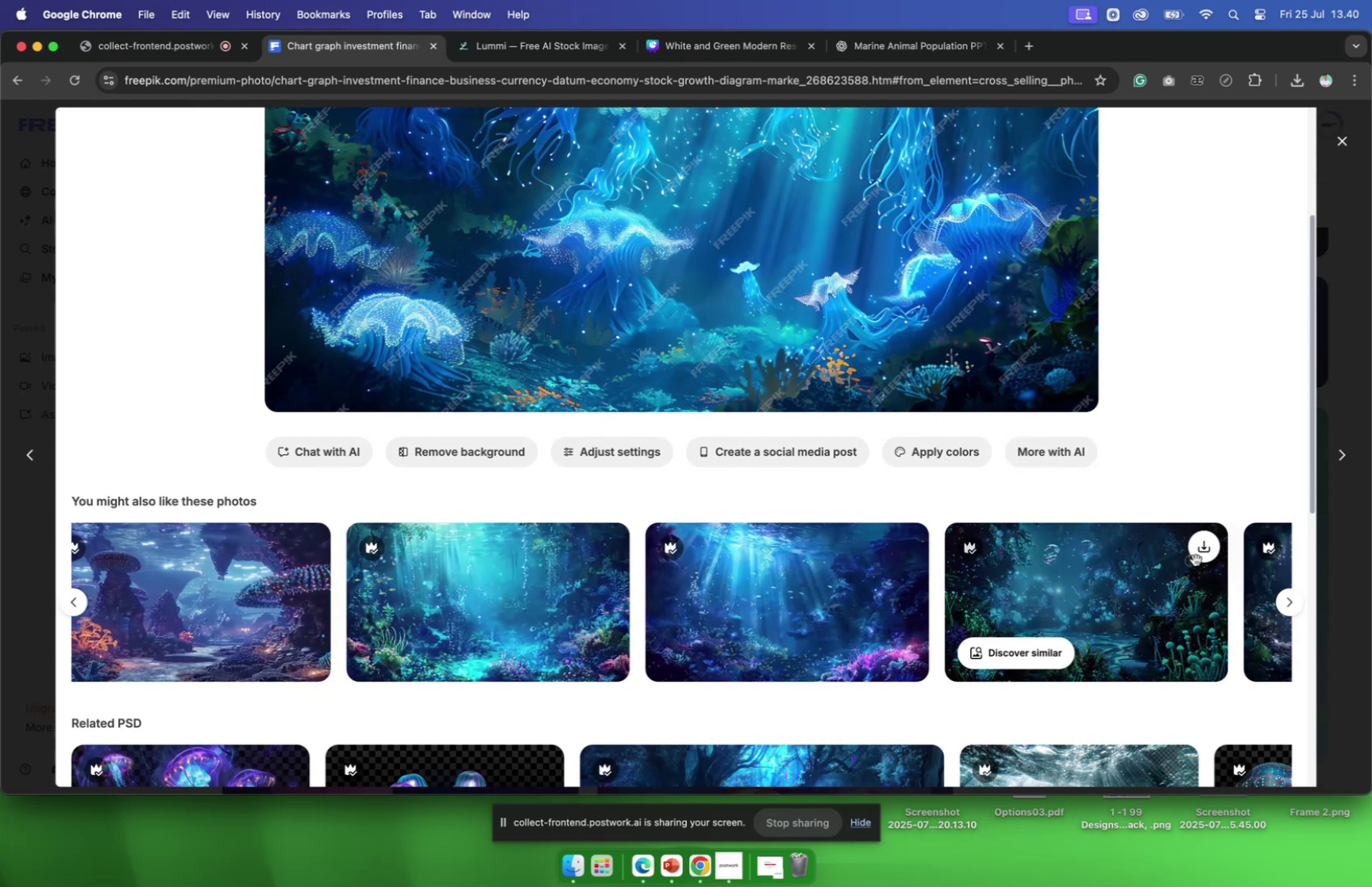 
left_click([1282, 604])
 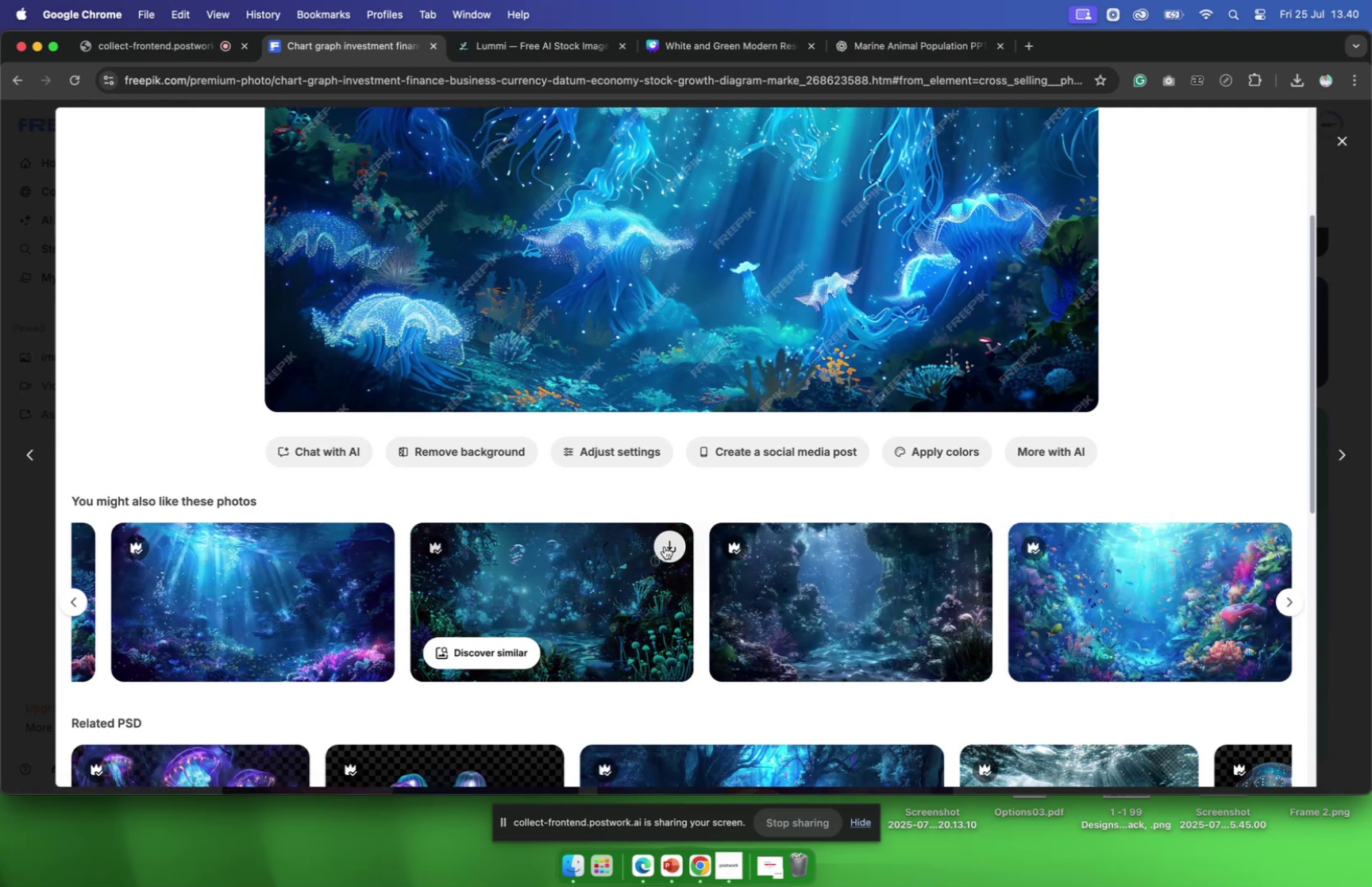 
wait(6.1)
 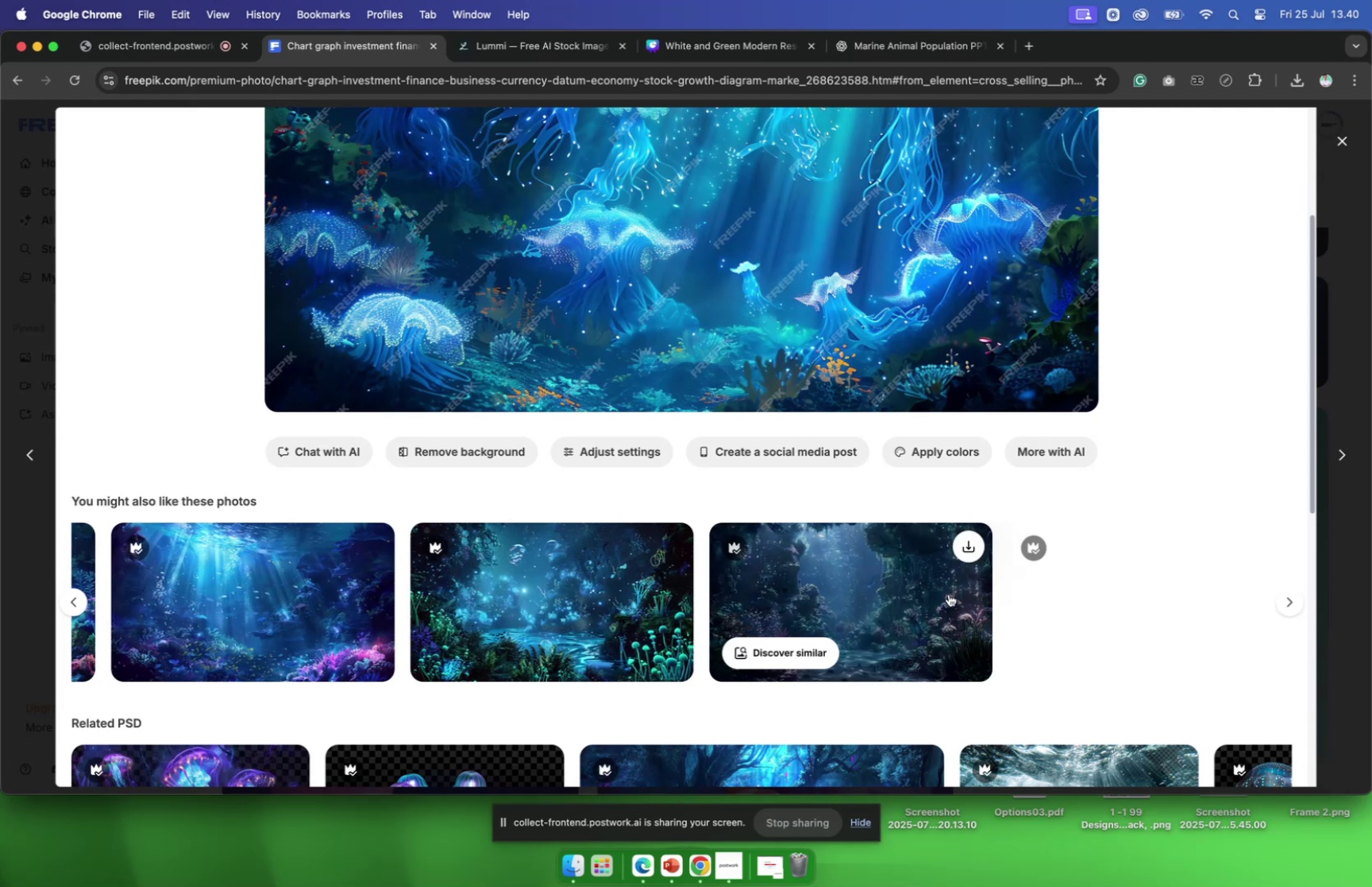 
scroll: coordinate [1079, 405], scroll_direction: up, amount: 14.0
 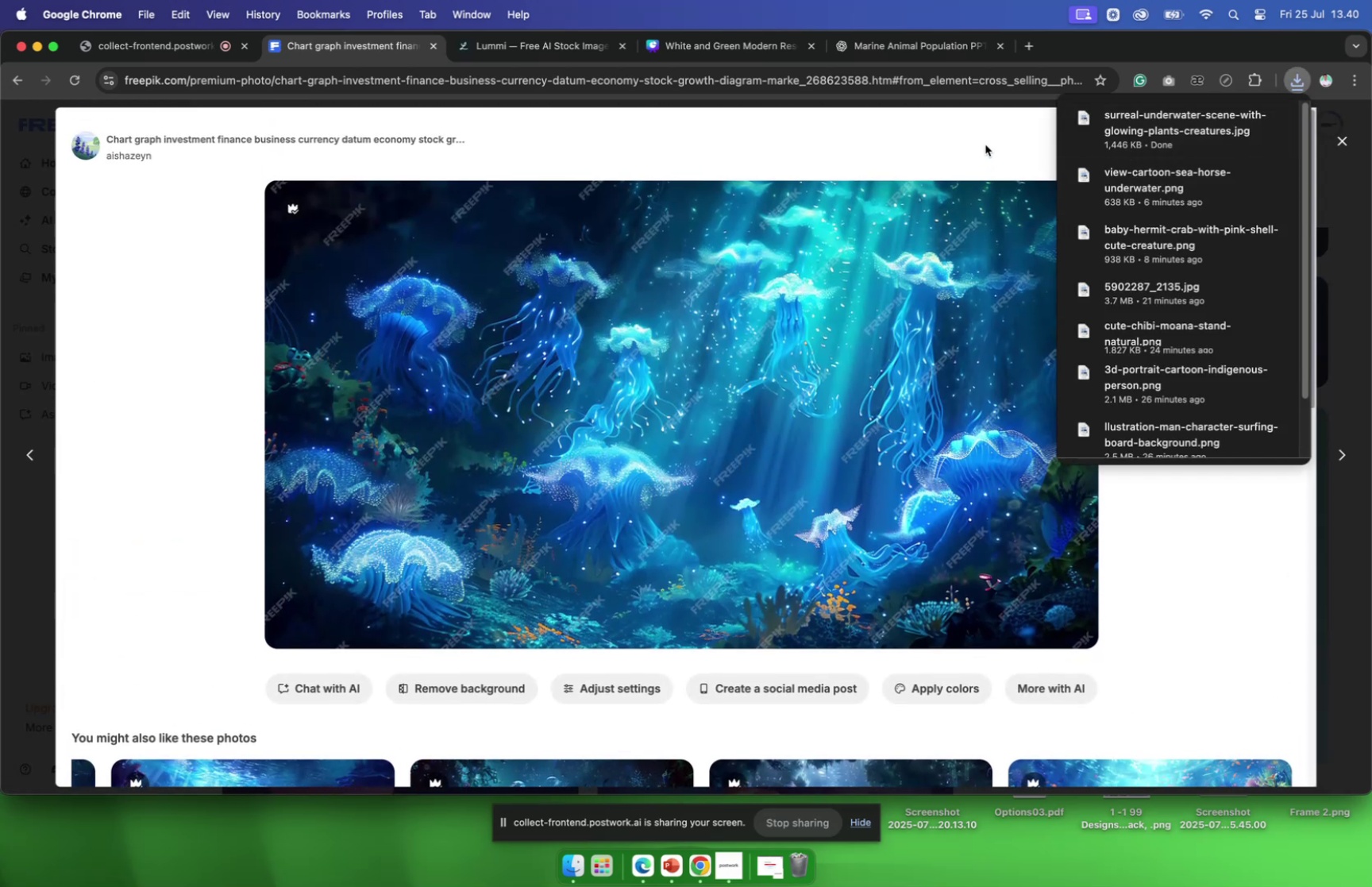 
left_click([985, 145])
 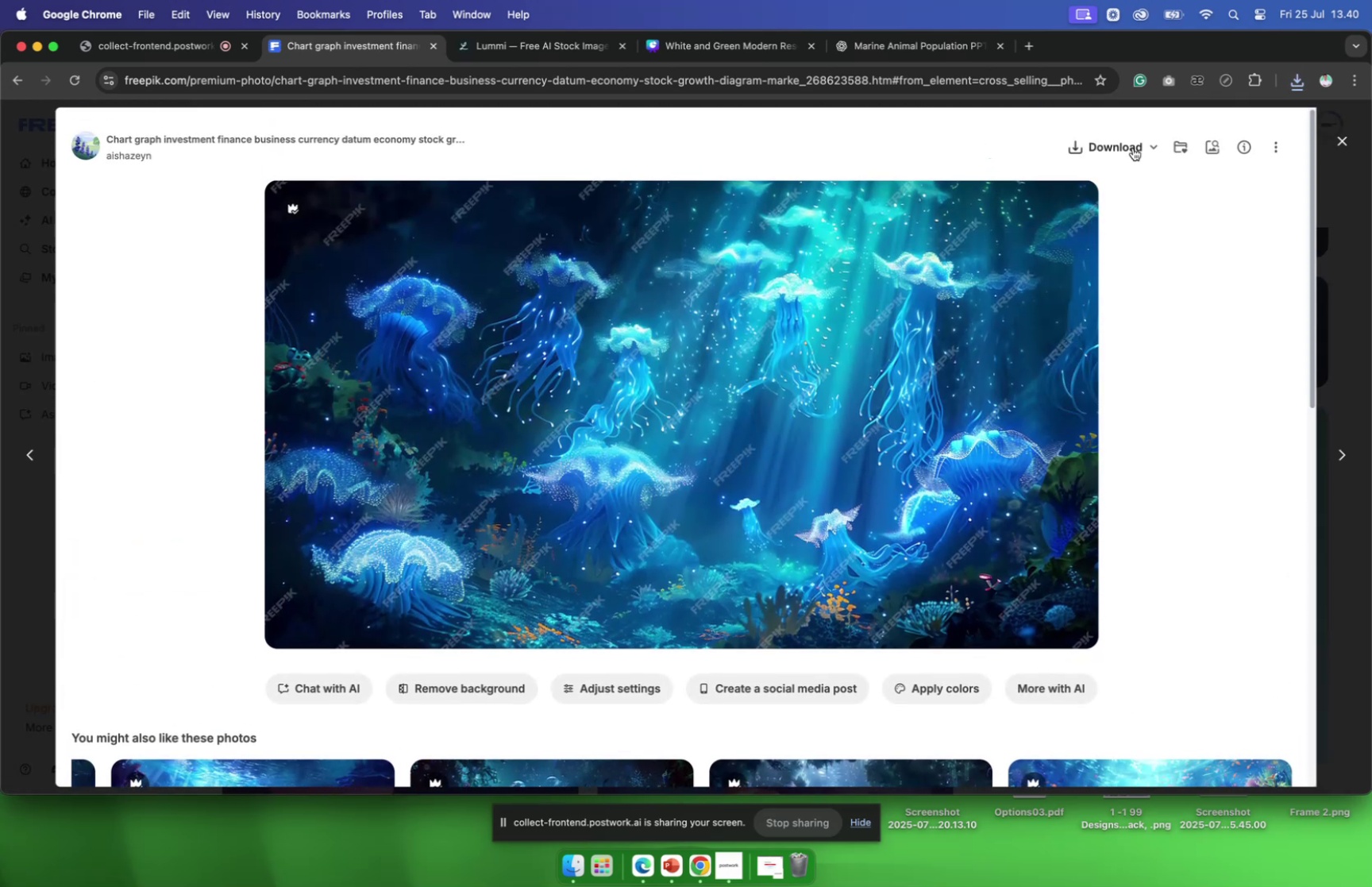 
left_click([1133, 148])
 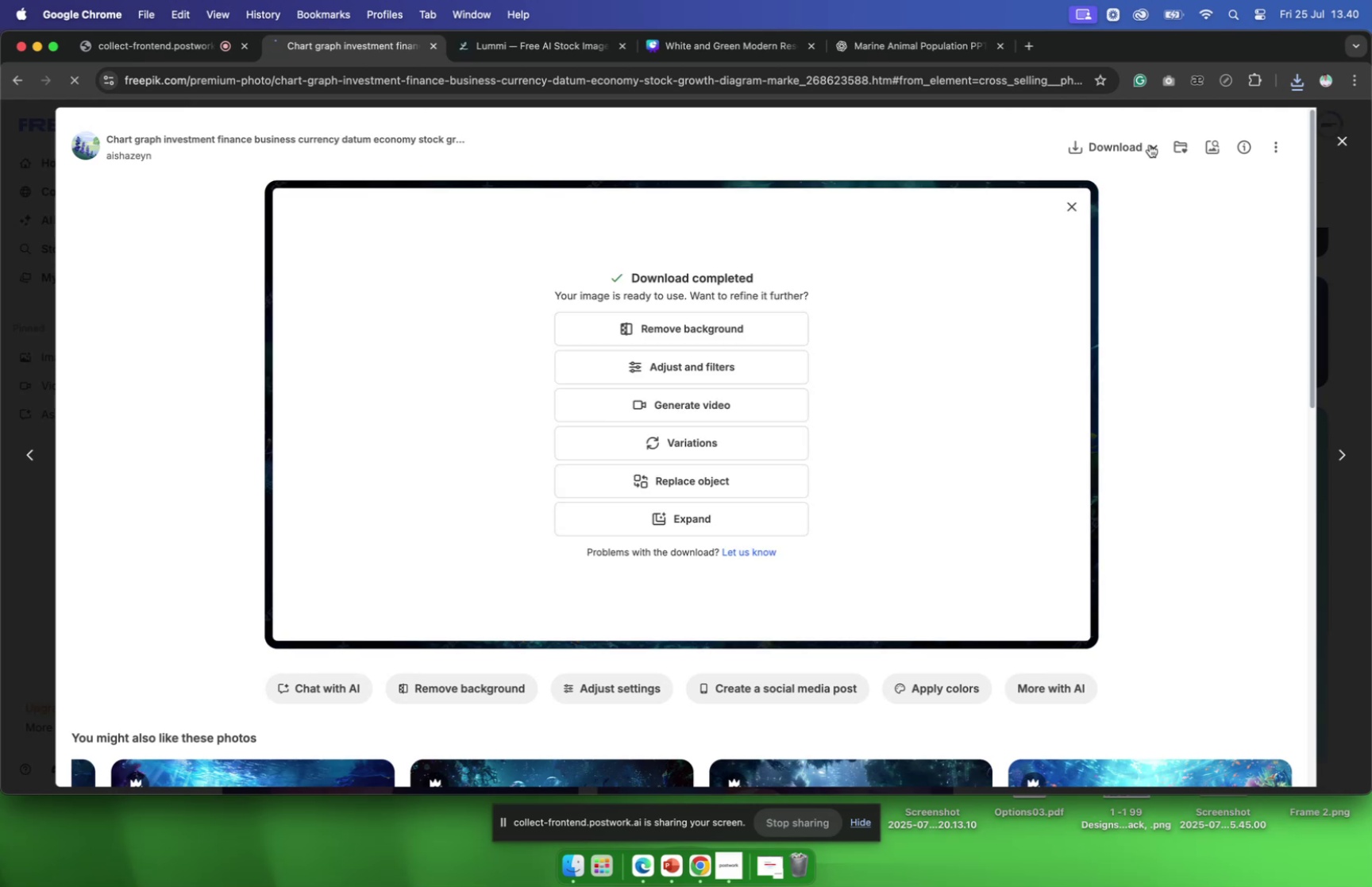 
left_click([1150, 145])
 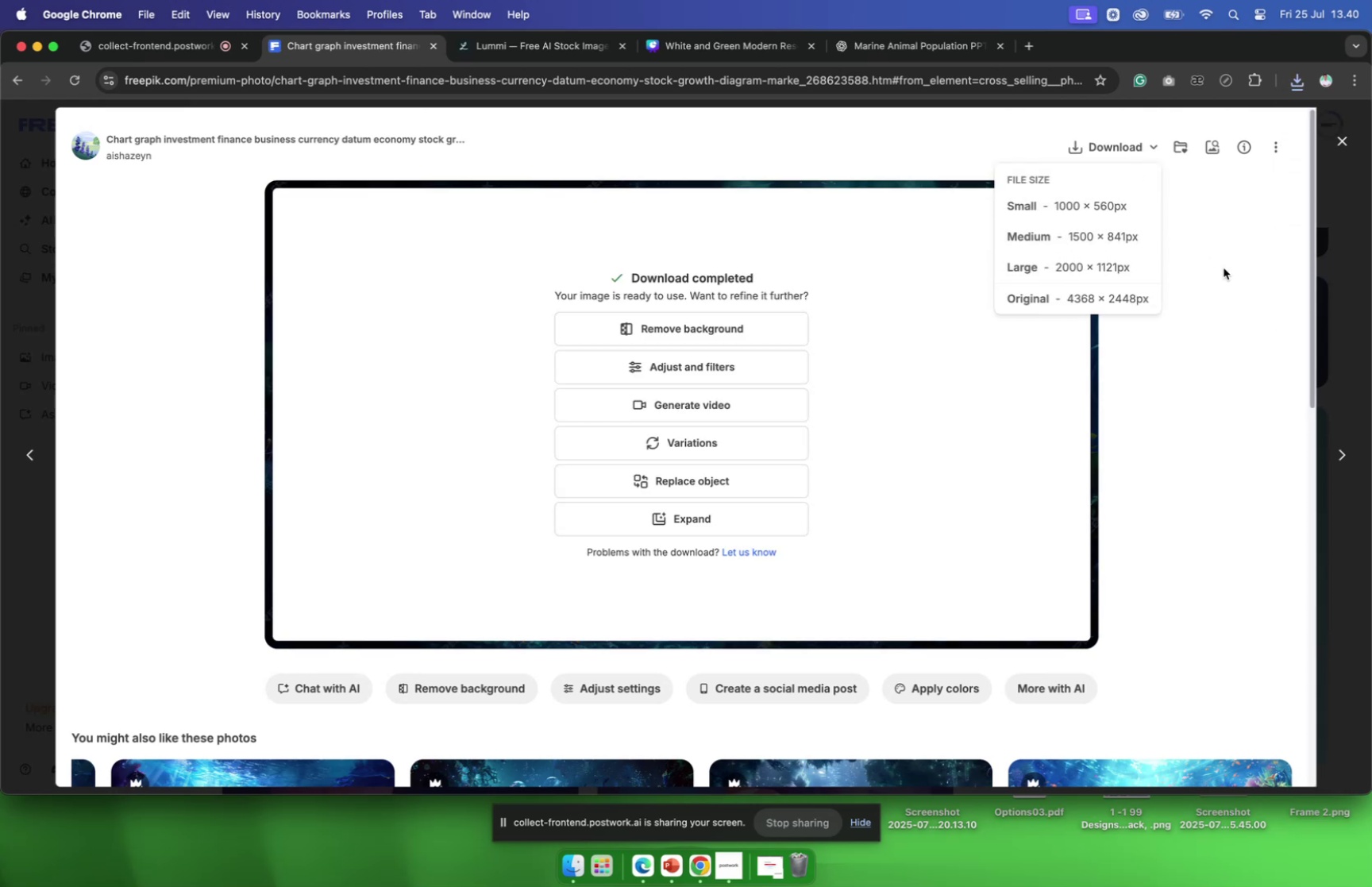 
left_click([1224, 268])
 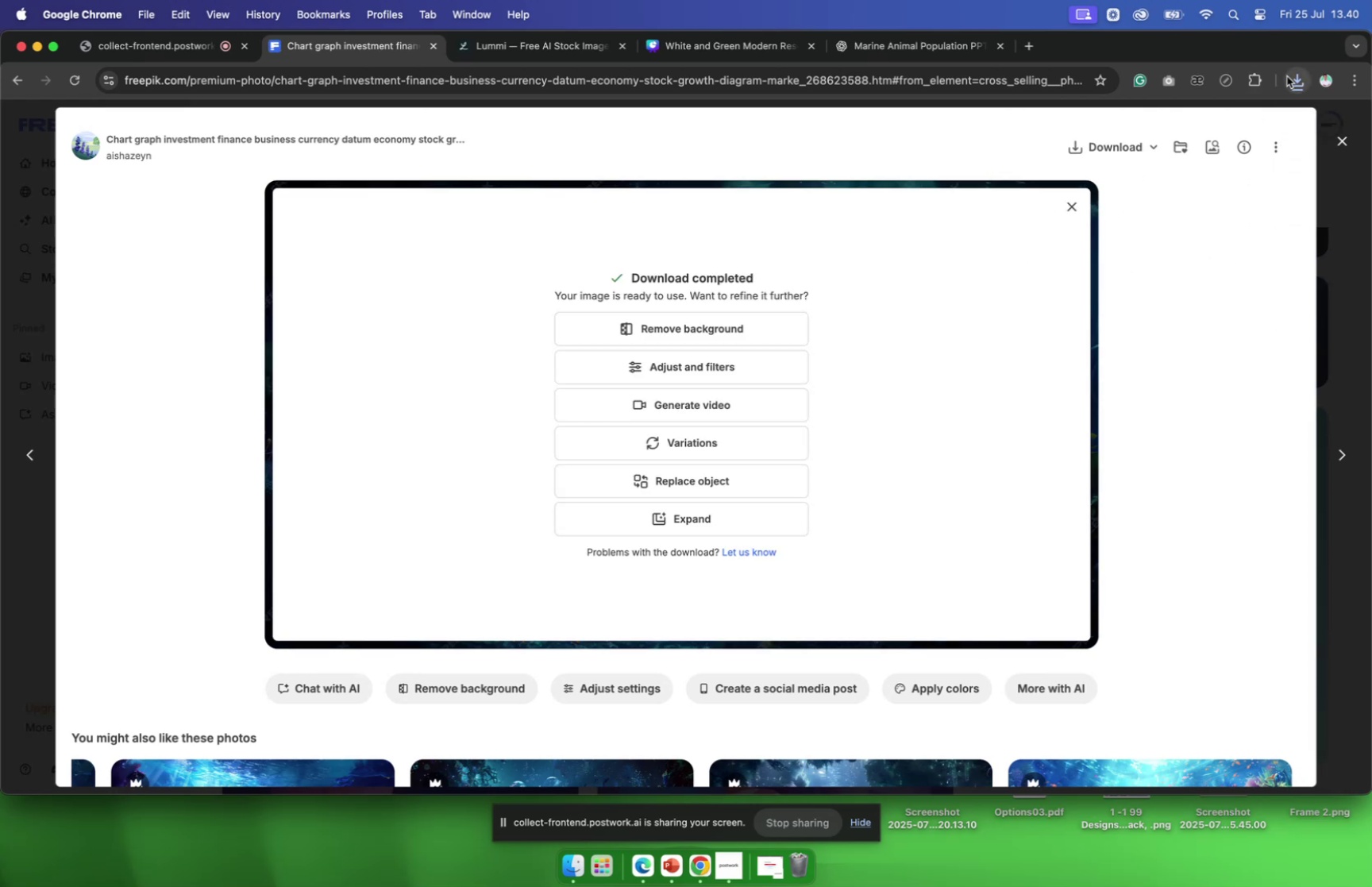 
left_click([1289, 77])
 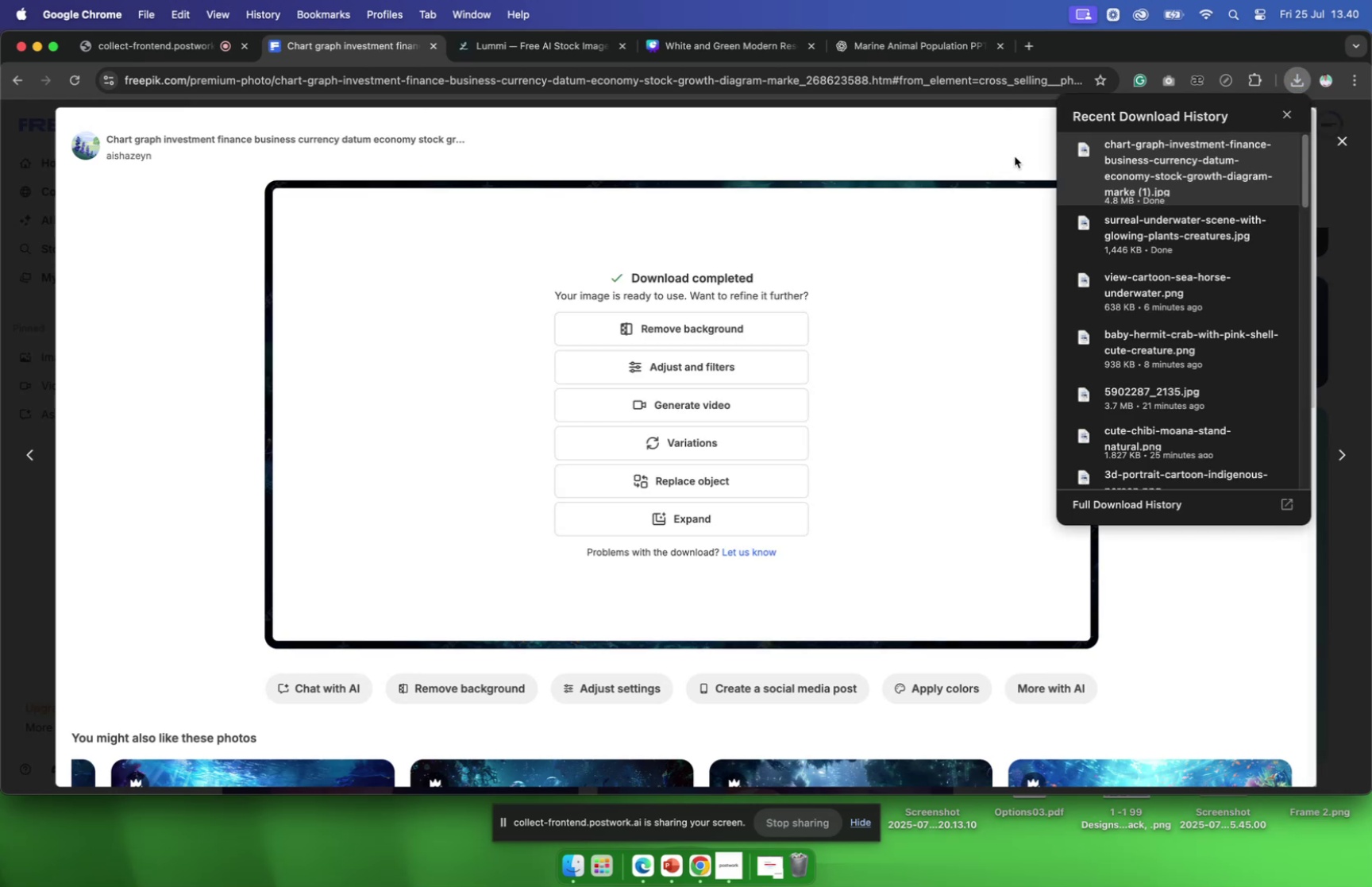 
left_click([999, 152])
 